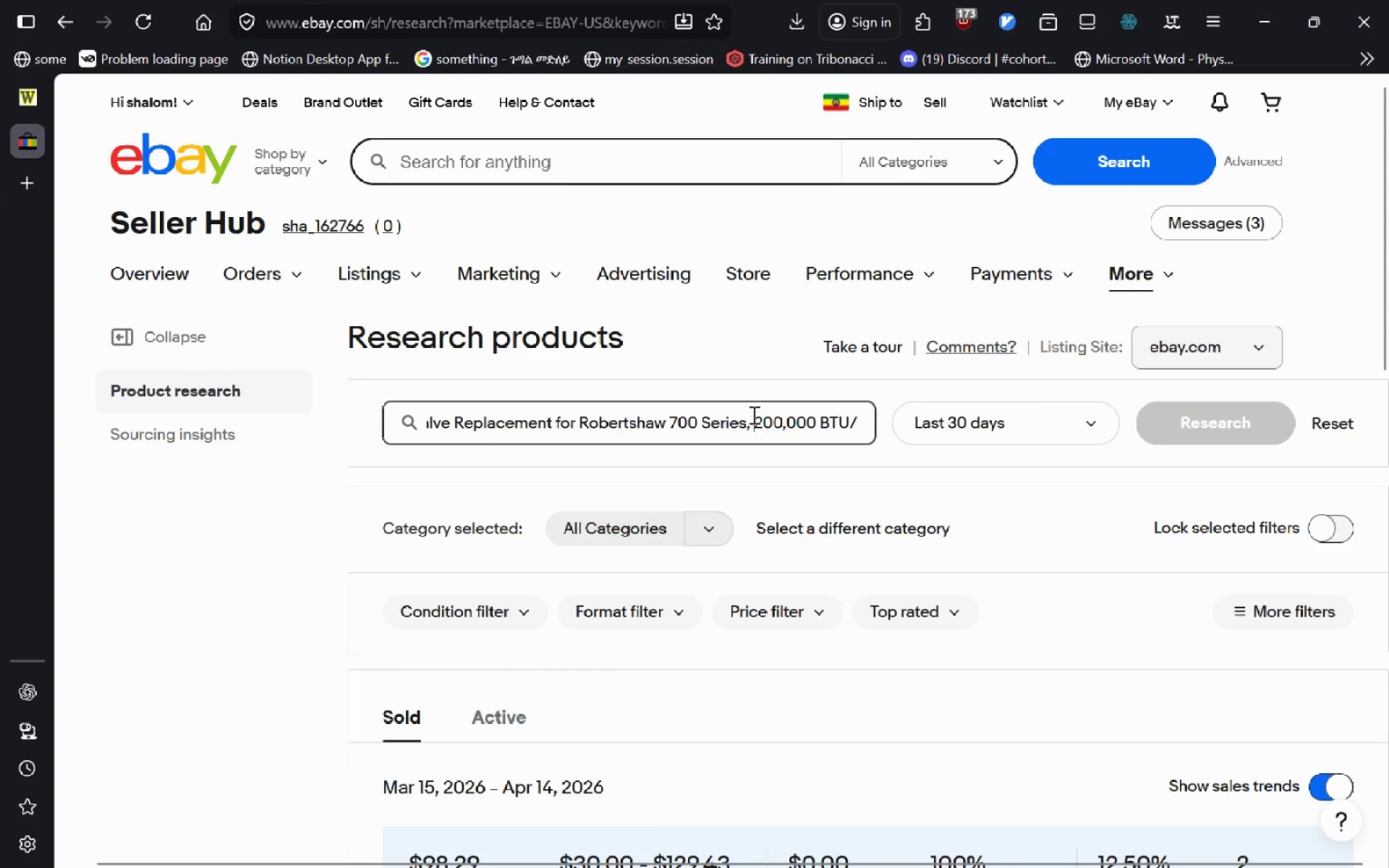 
key(Control+A)
 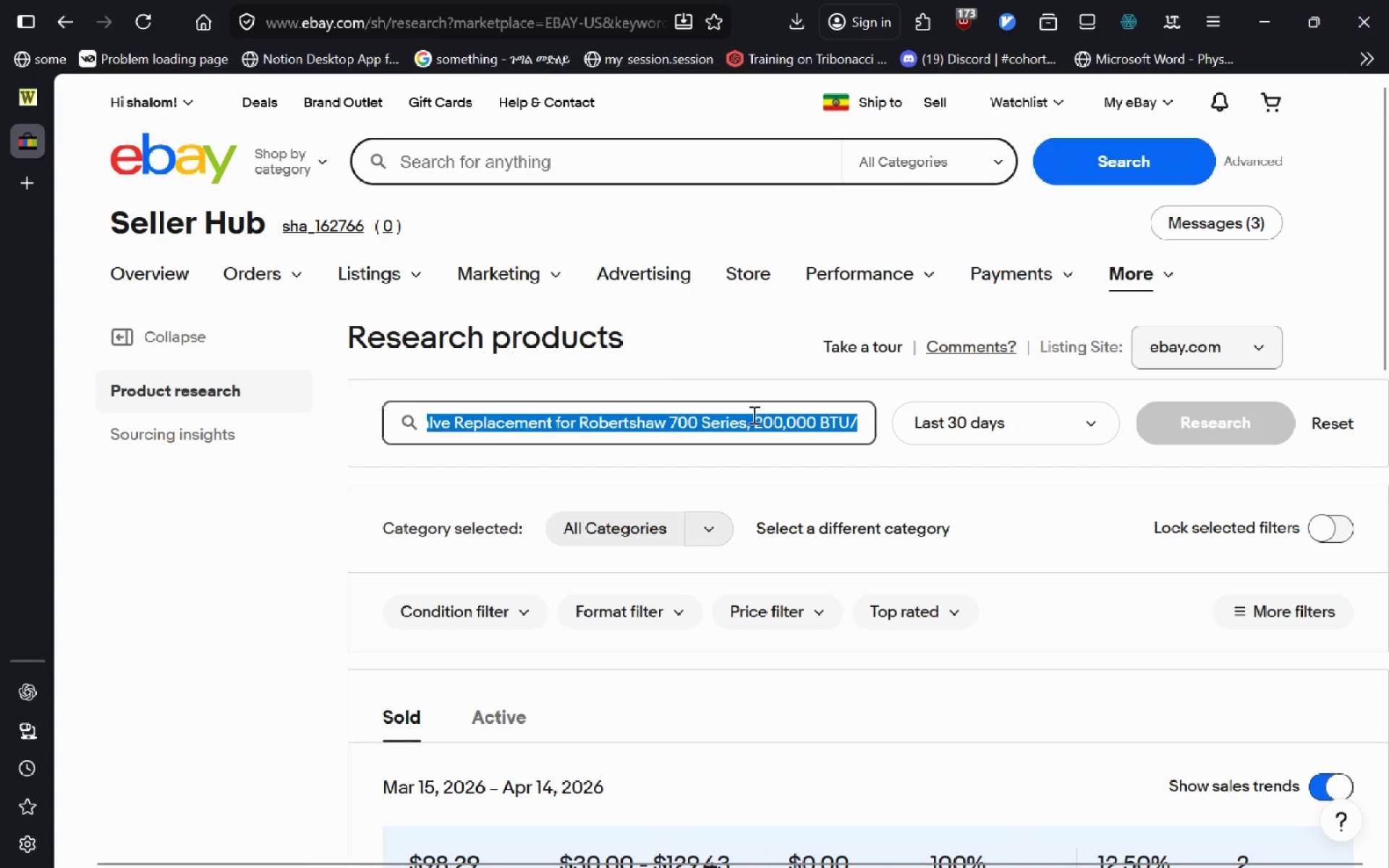 
key(Control+V)
 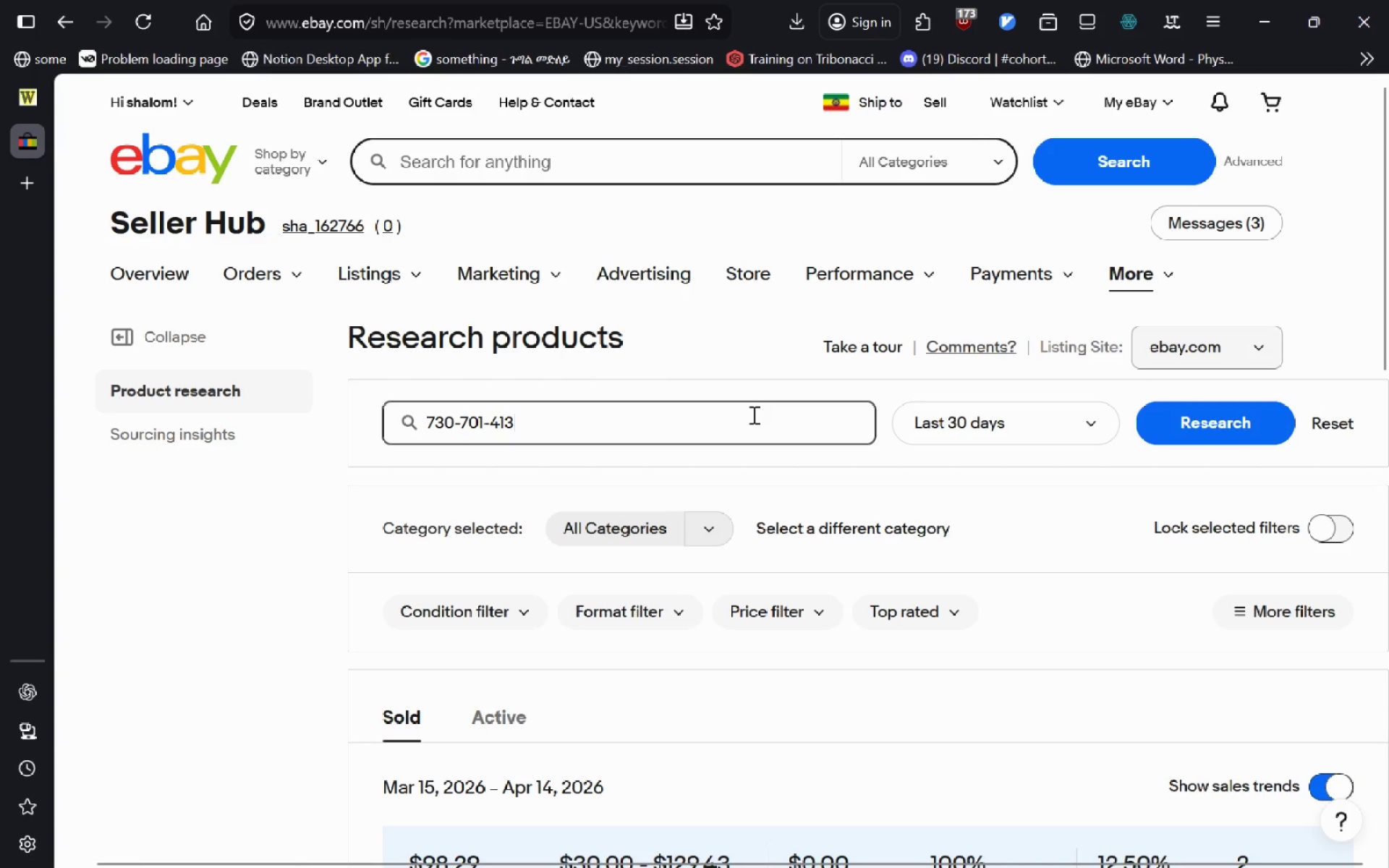 
key(Enter)
 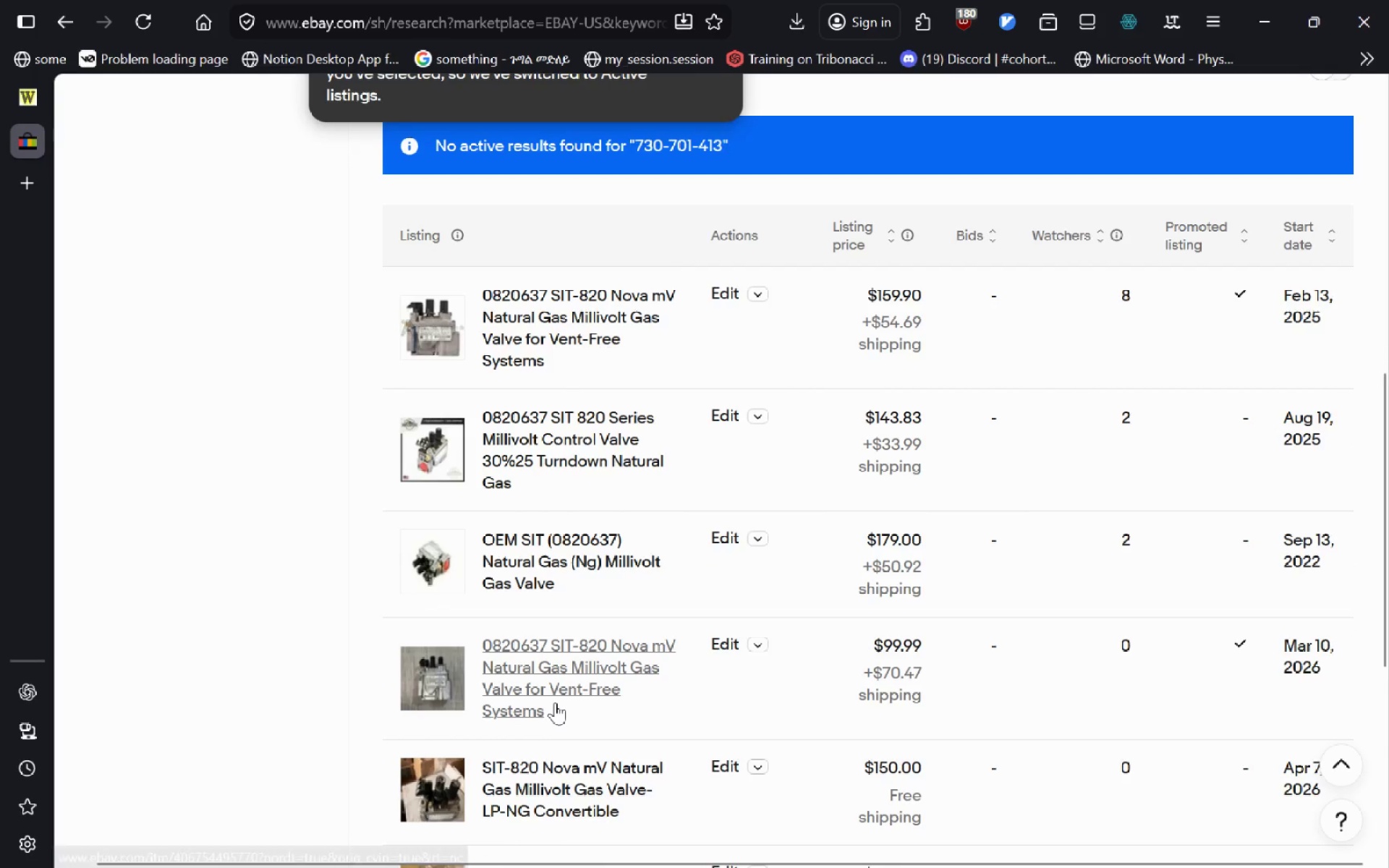 
wait(11.69)
 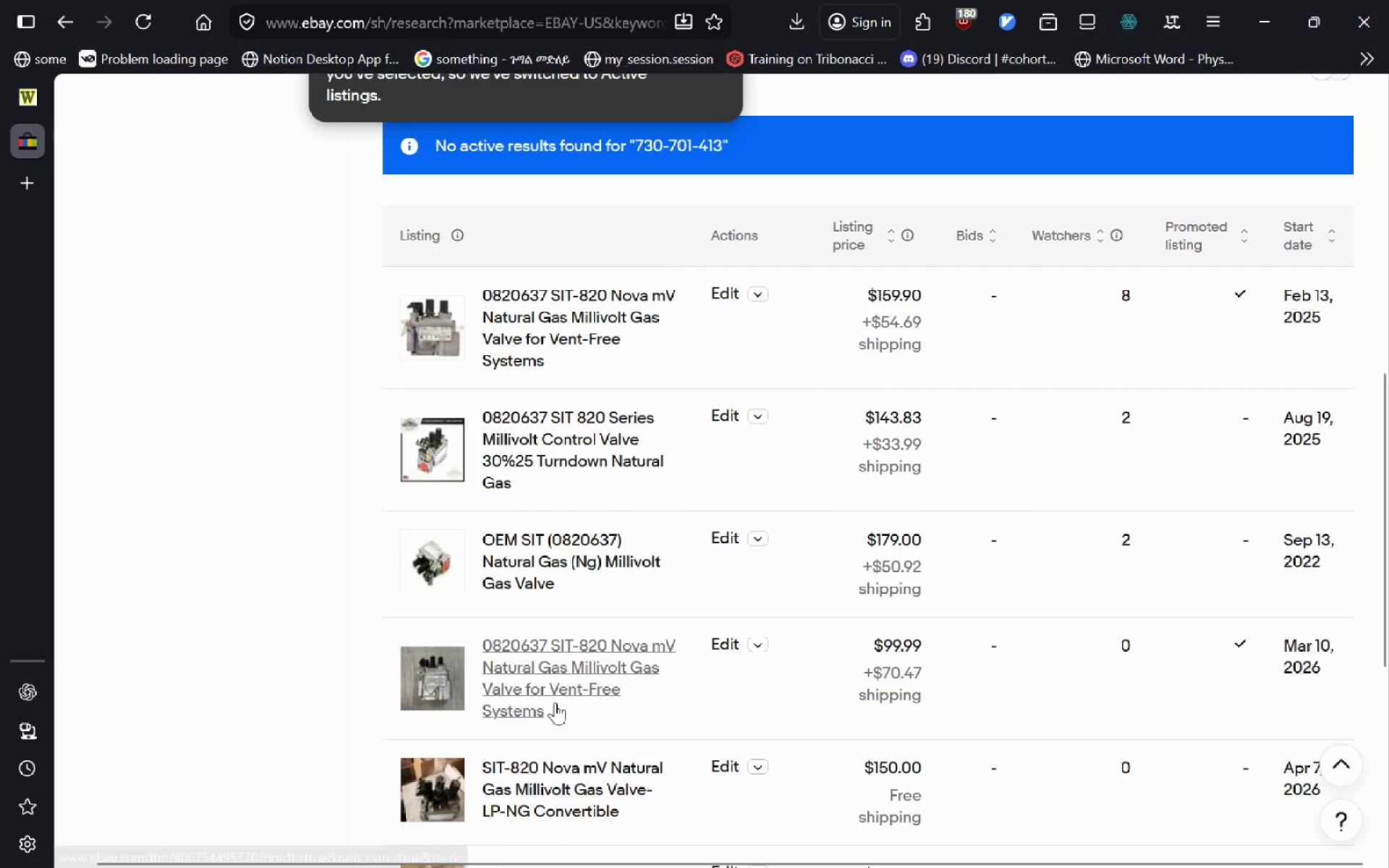 
left_click([35, 80])
 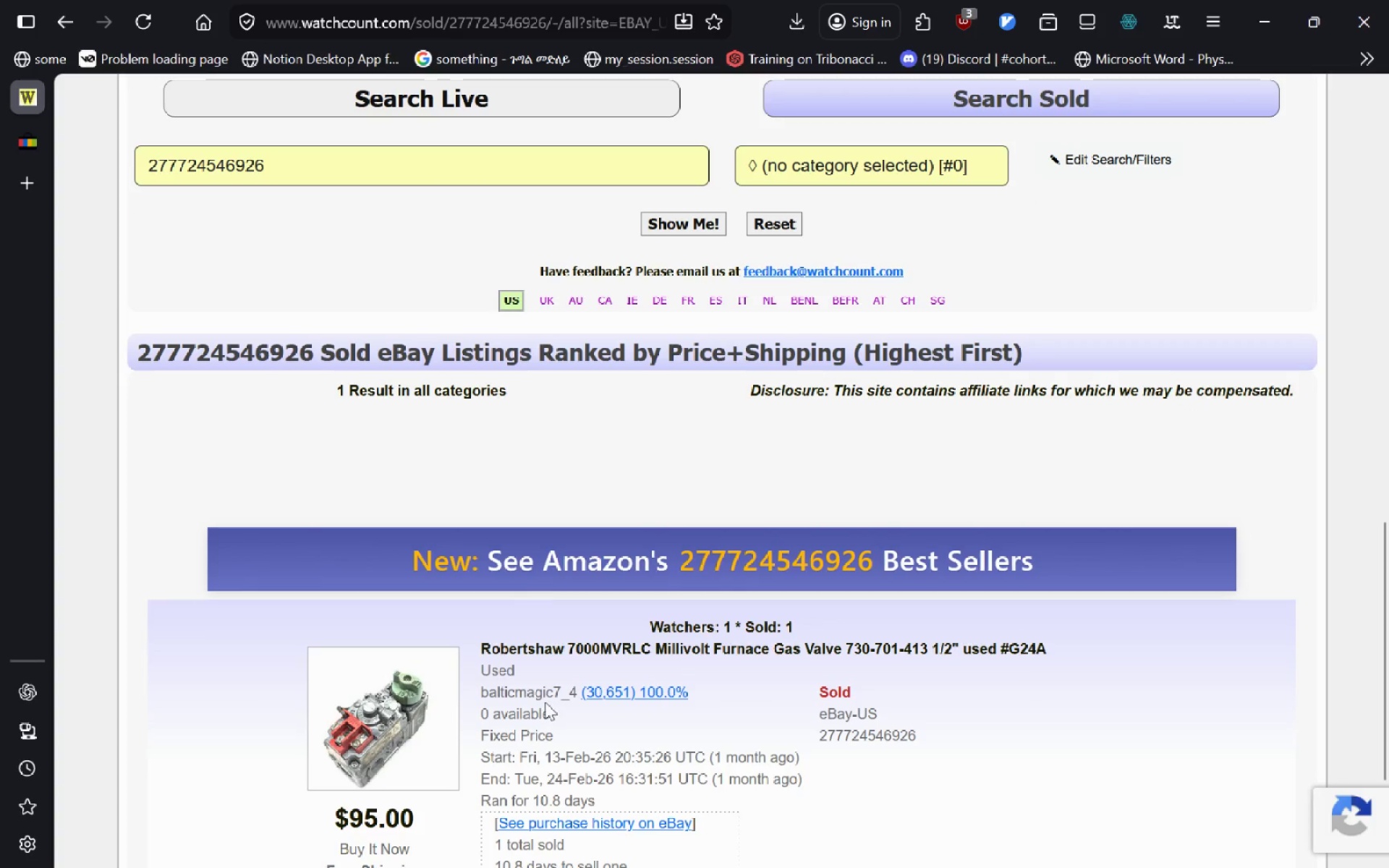 
mouse_move([545, 670])
 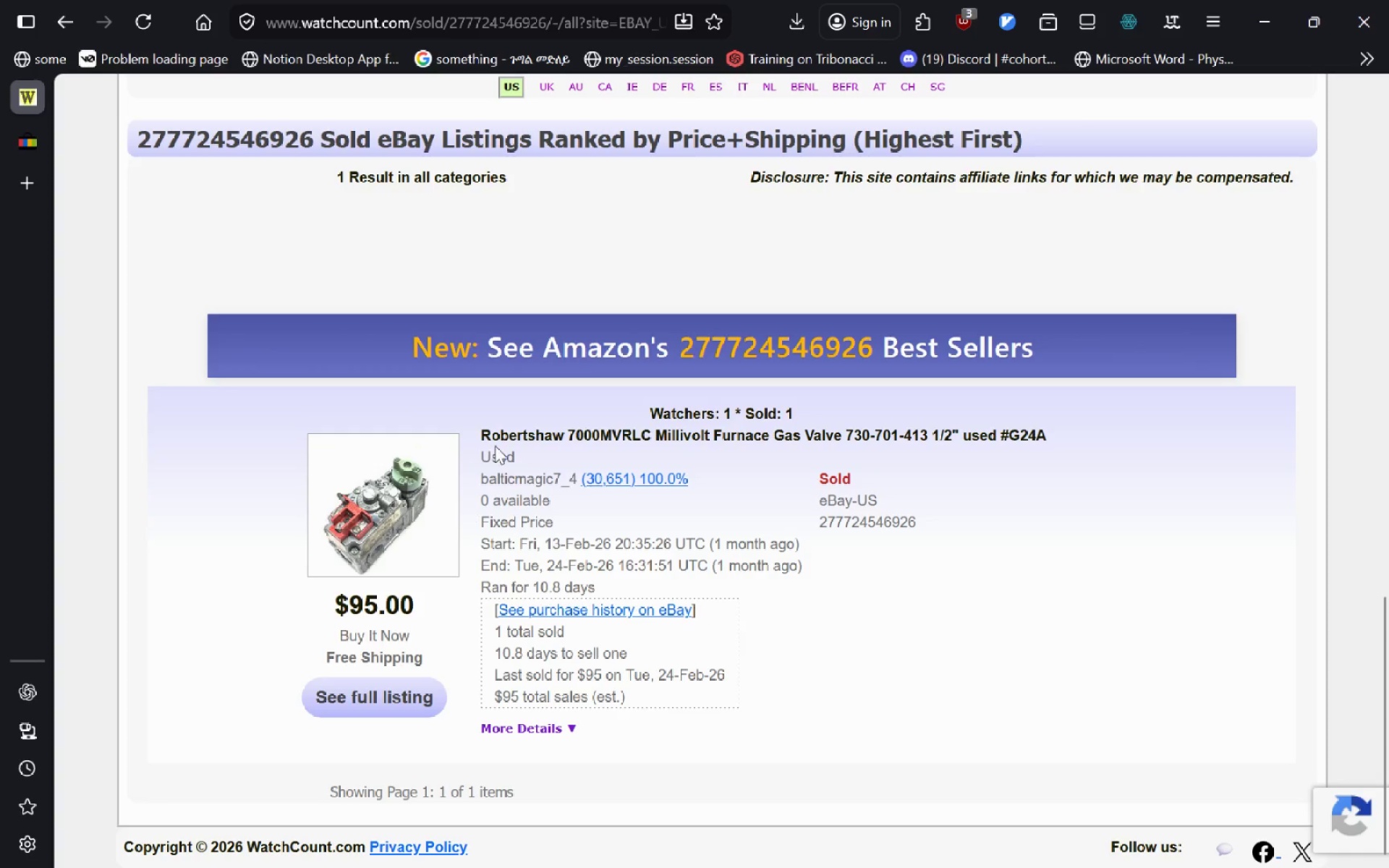 
wait(5.22)
 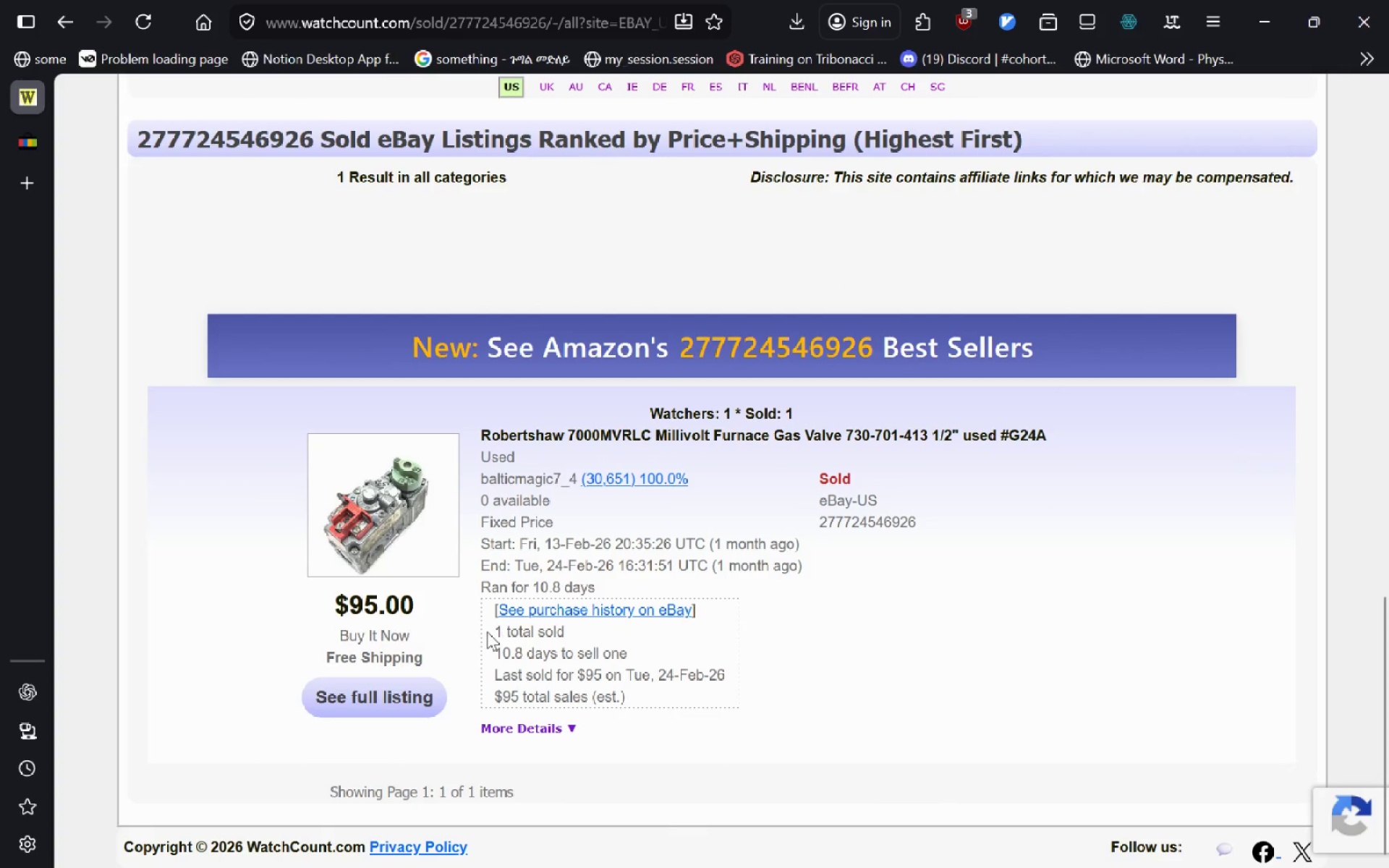 
left_click([33, 140])
 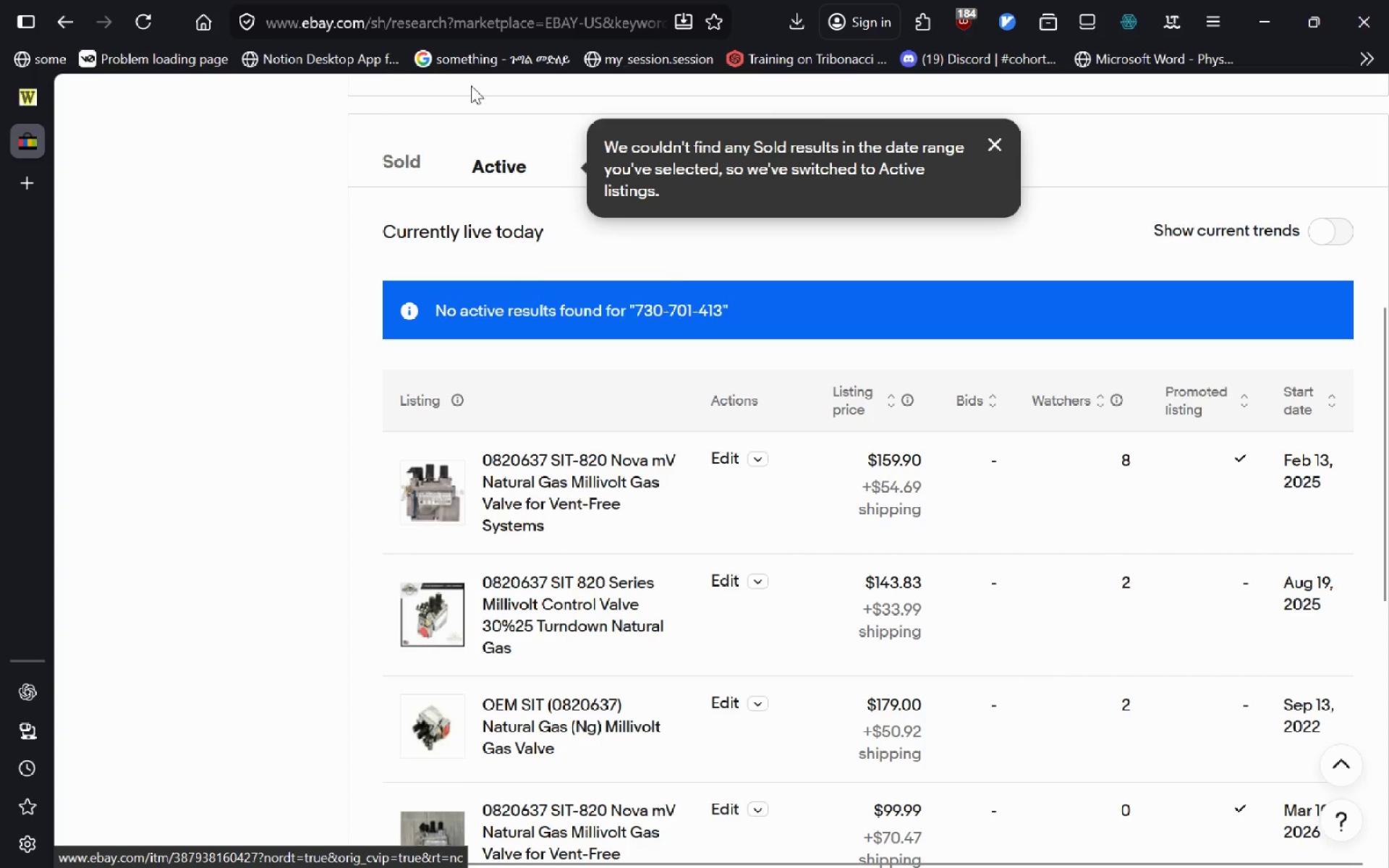 
wait(10.41)
 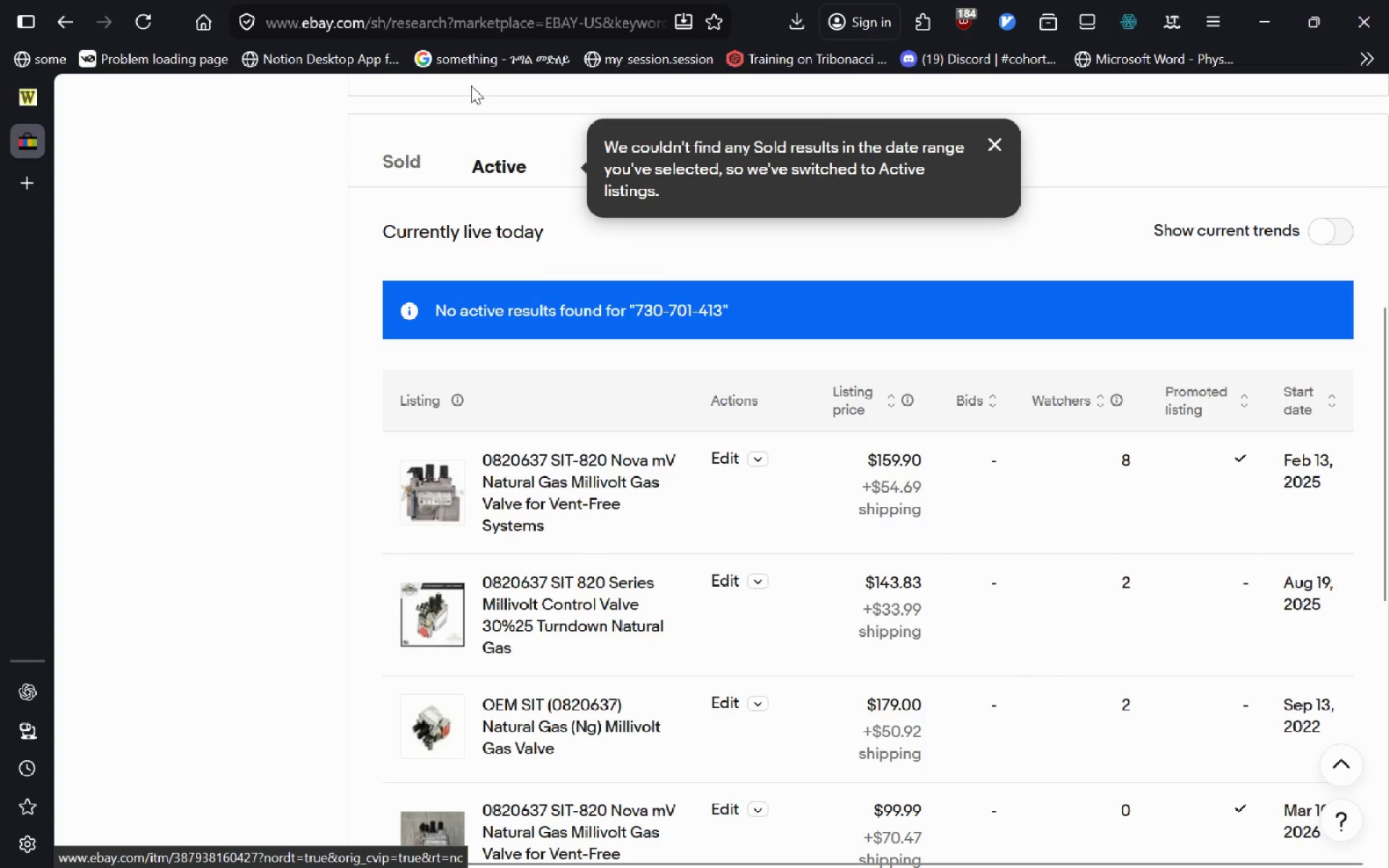 
left_click([5, 109])
 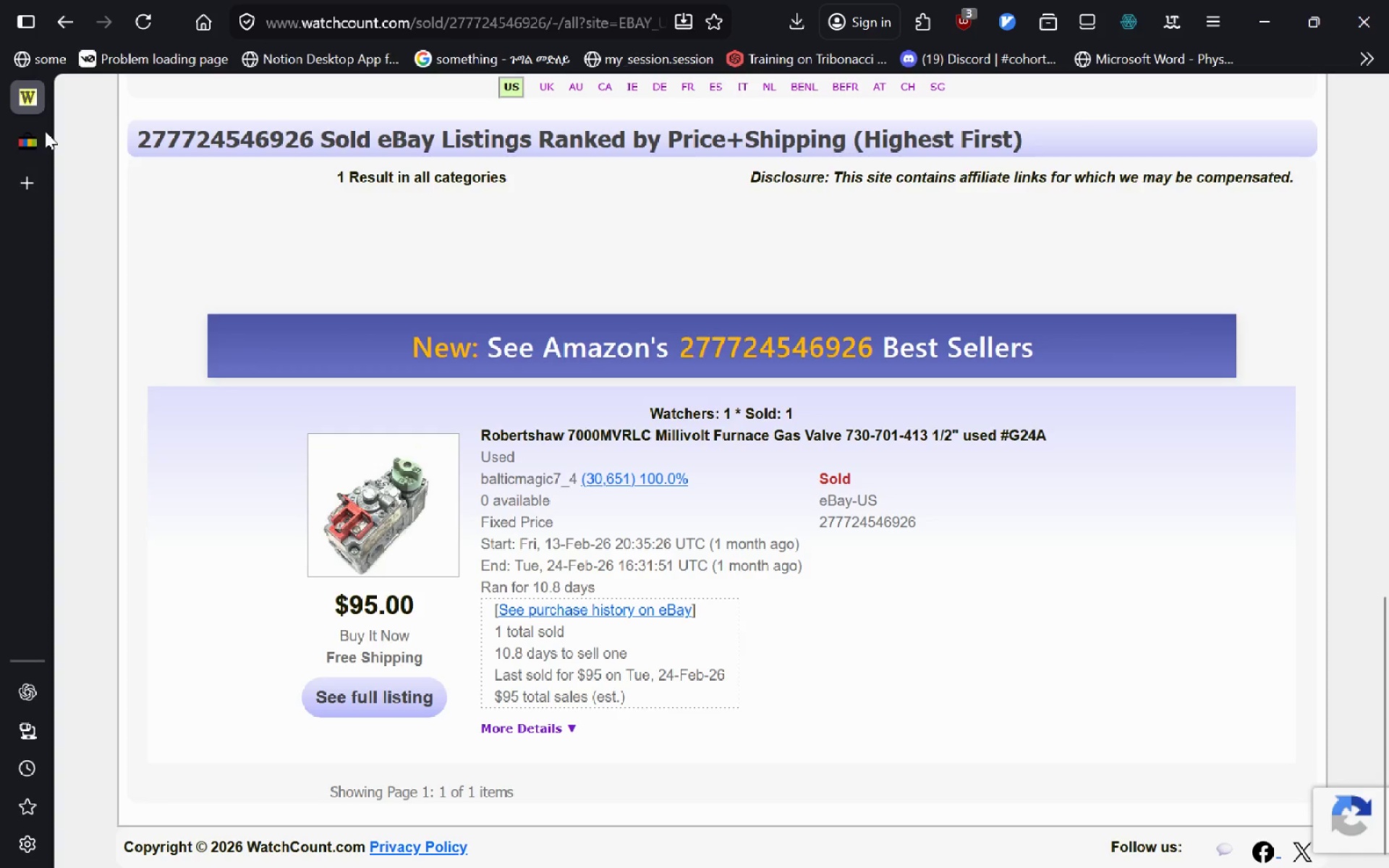 
left_click([30, 99])
 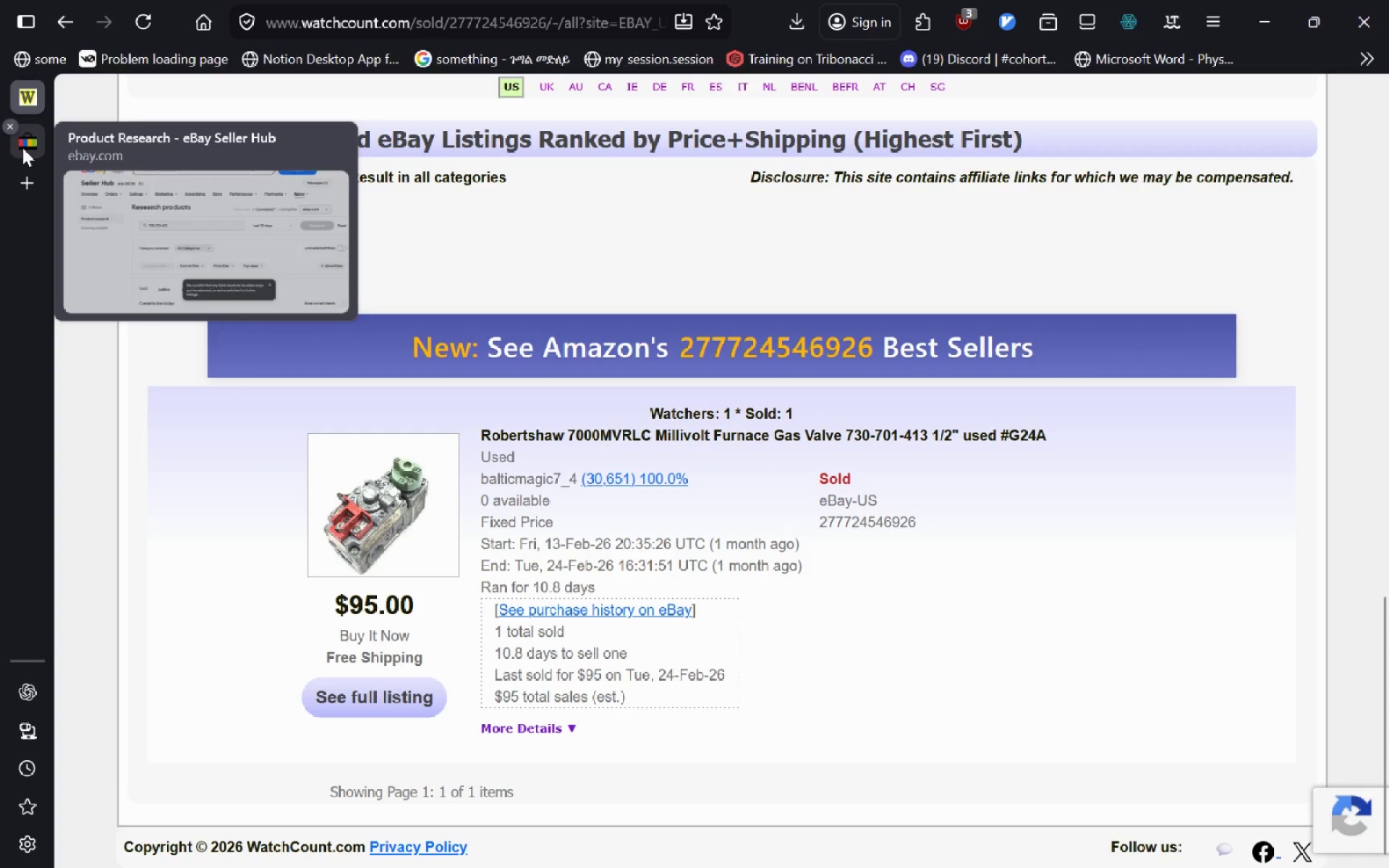 
left_click([22, 148])
 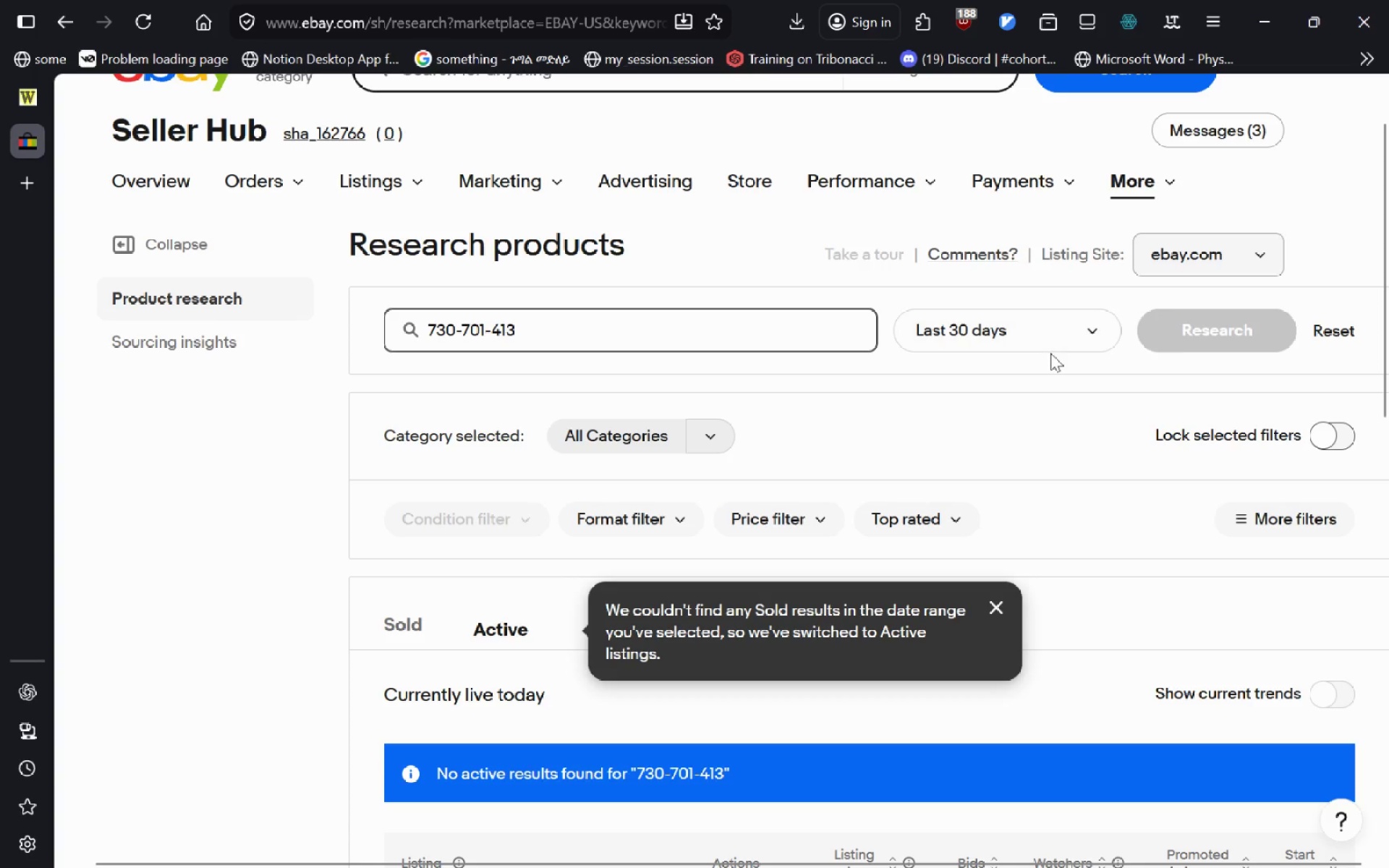 
left_click([1050, 353])
 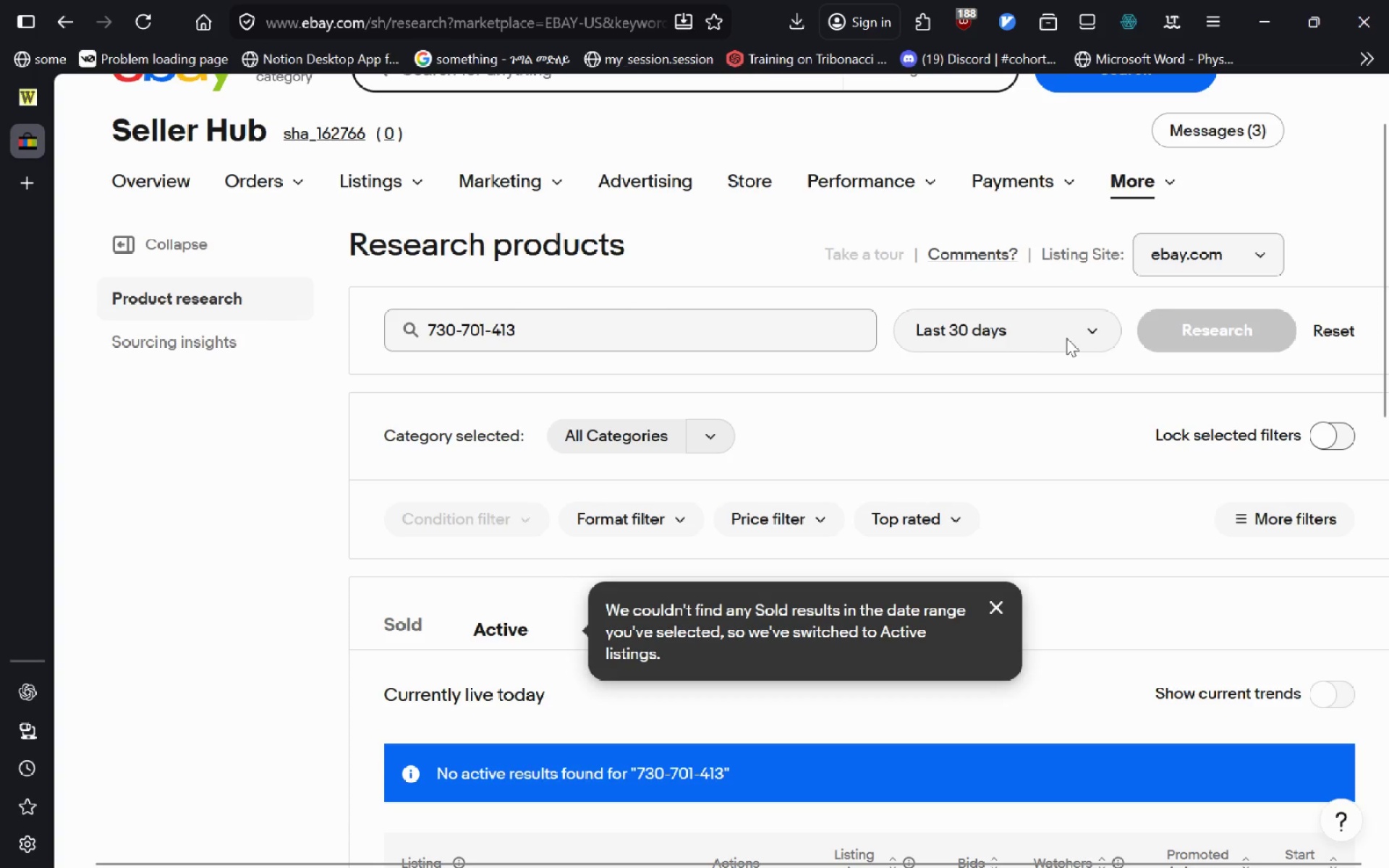 
left_click([1066, 338])
 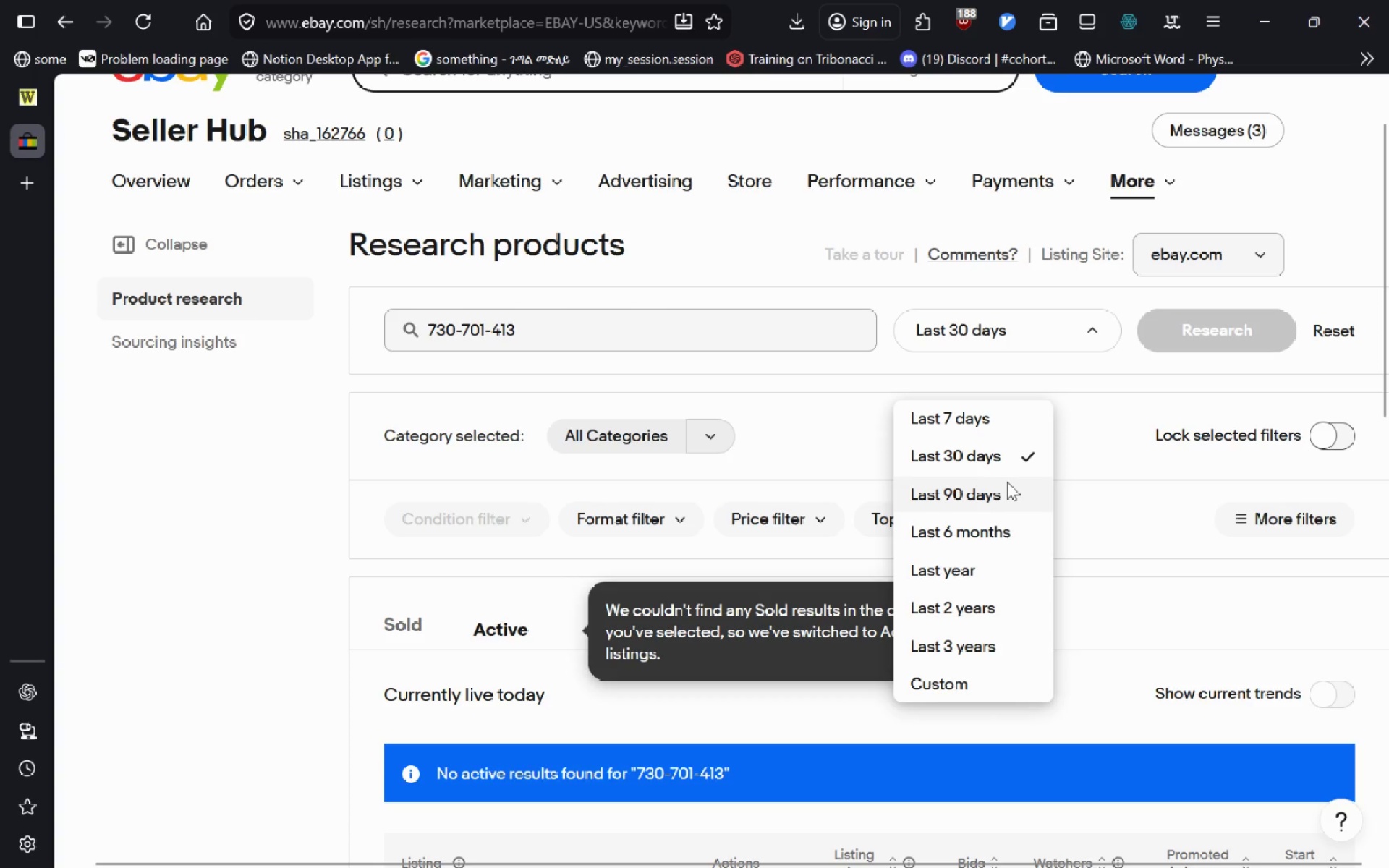 
left_click([1007, 482])
 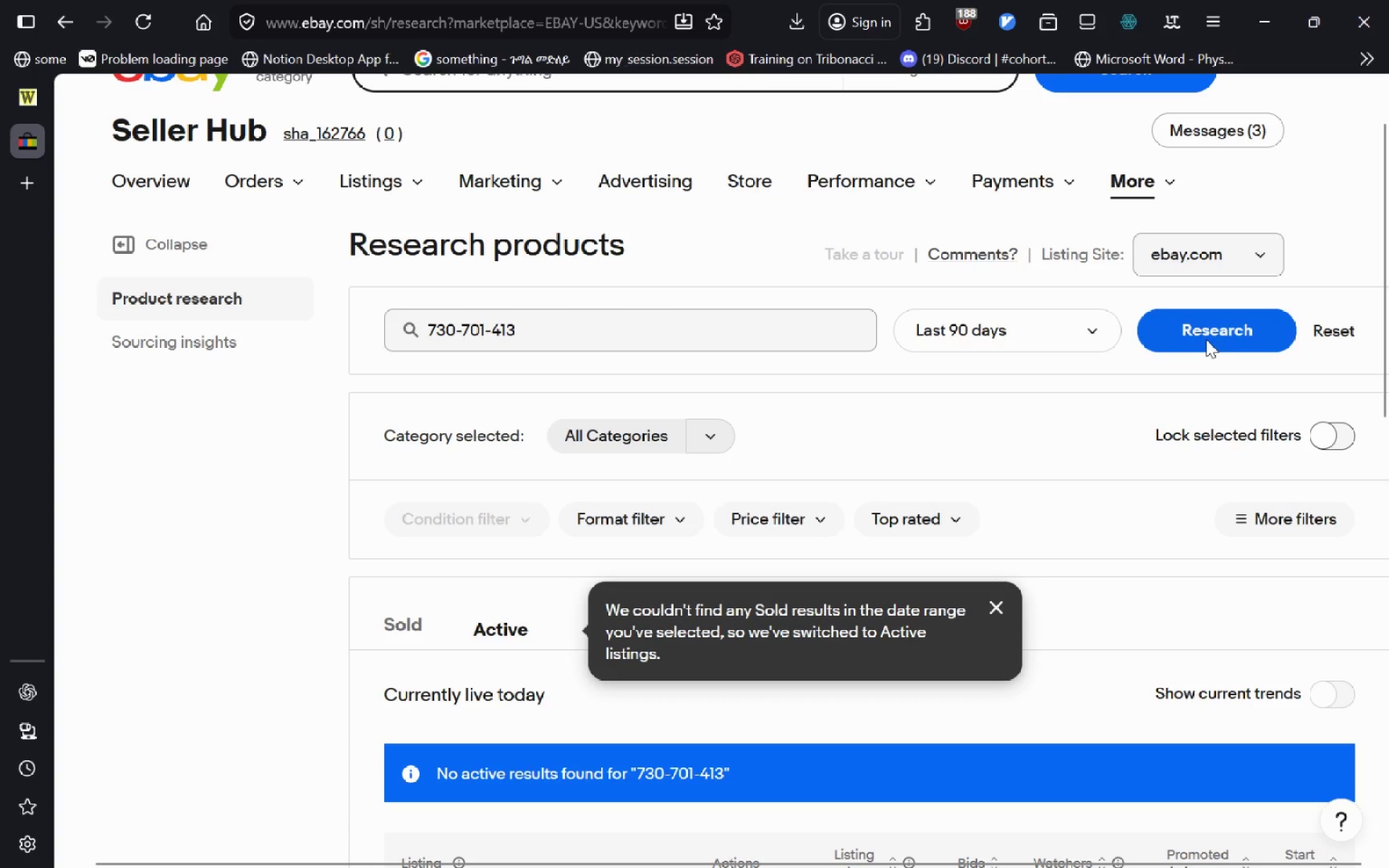 
left_click([1220, 329])
 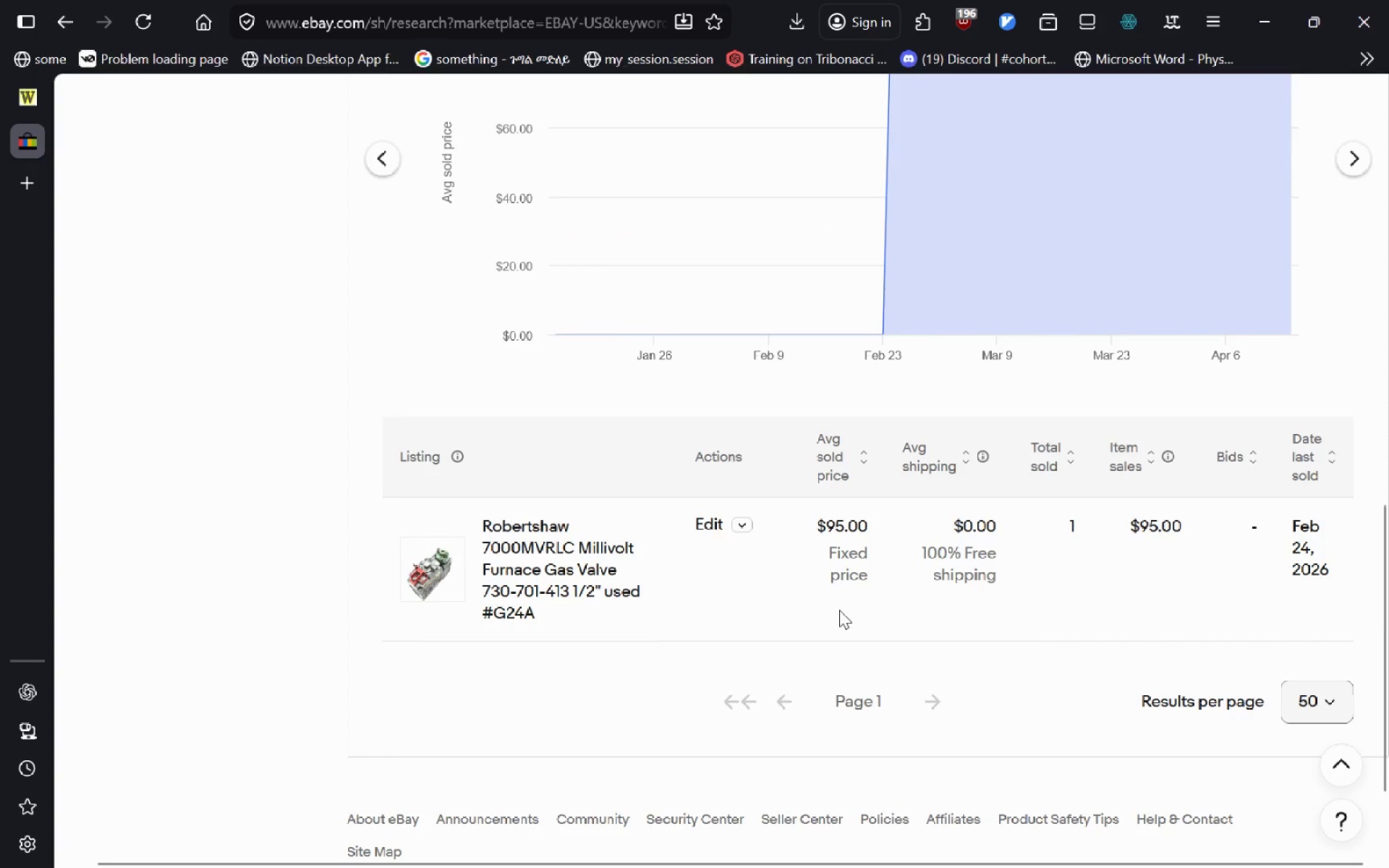 
wait(7.12)
 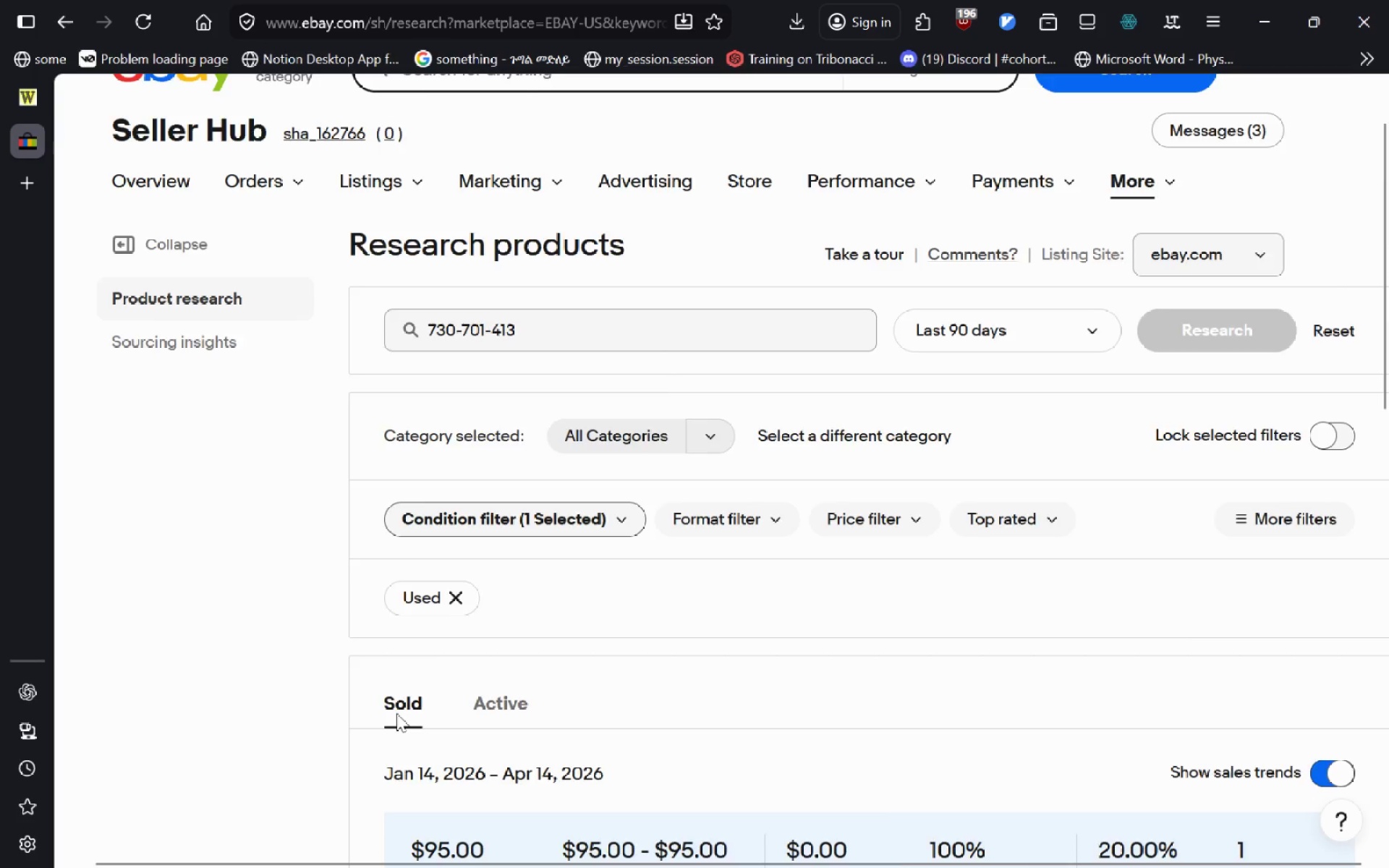 
left_click_drag(start_coordinate=[824, 527], to_coordinate=[874, 520])
 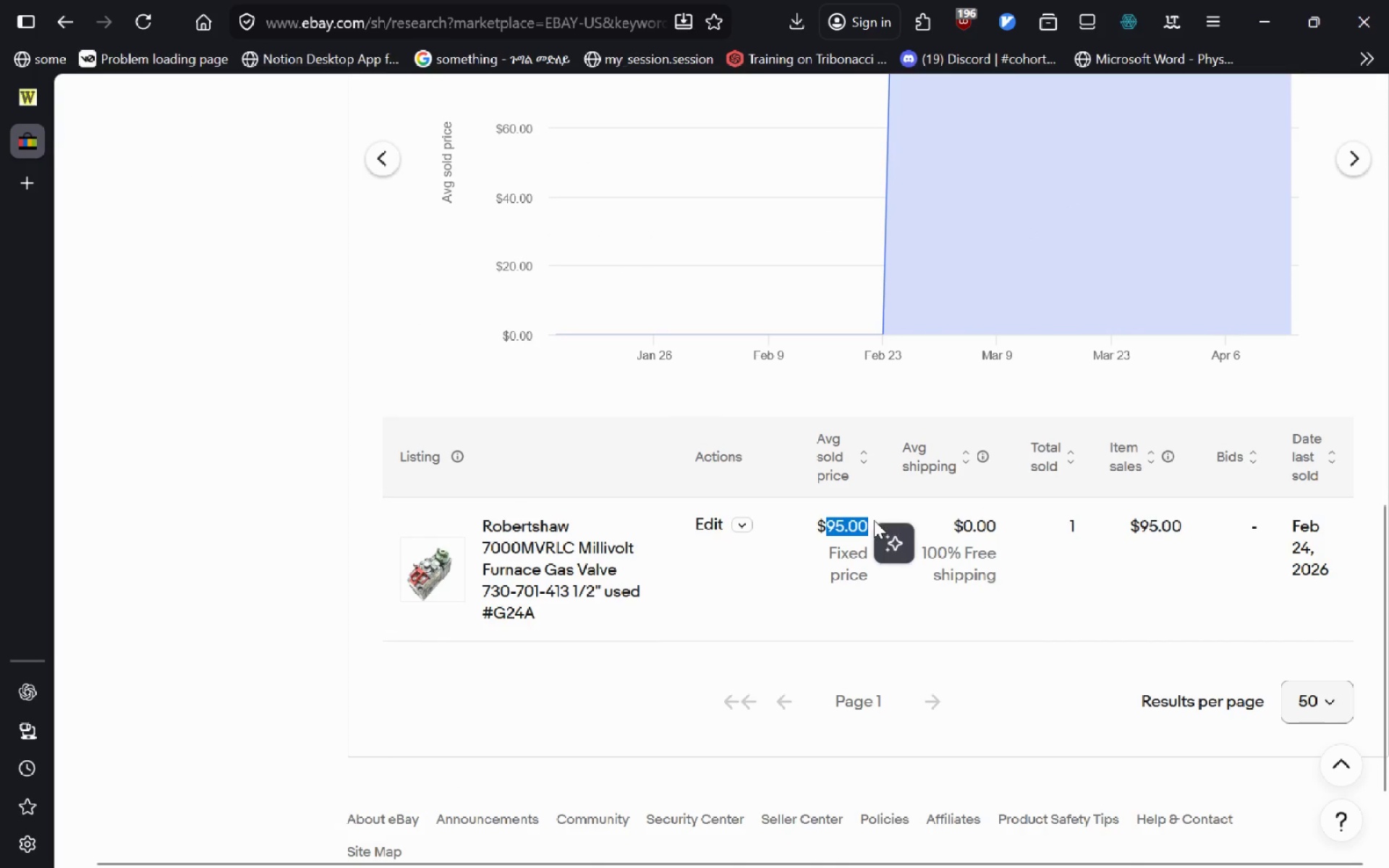 
key(Control+C)
 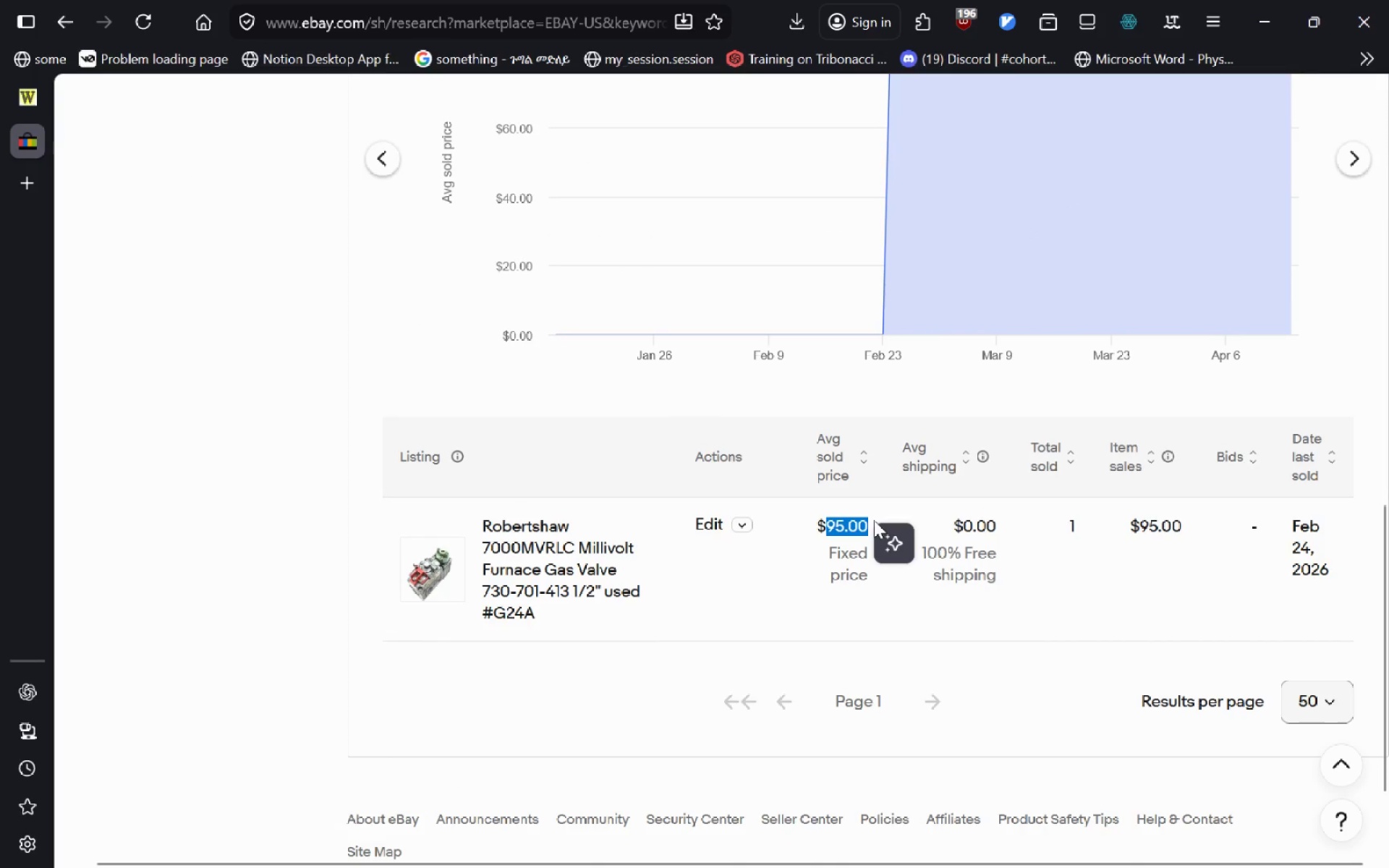 
key(Alt+AltLeft)
 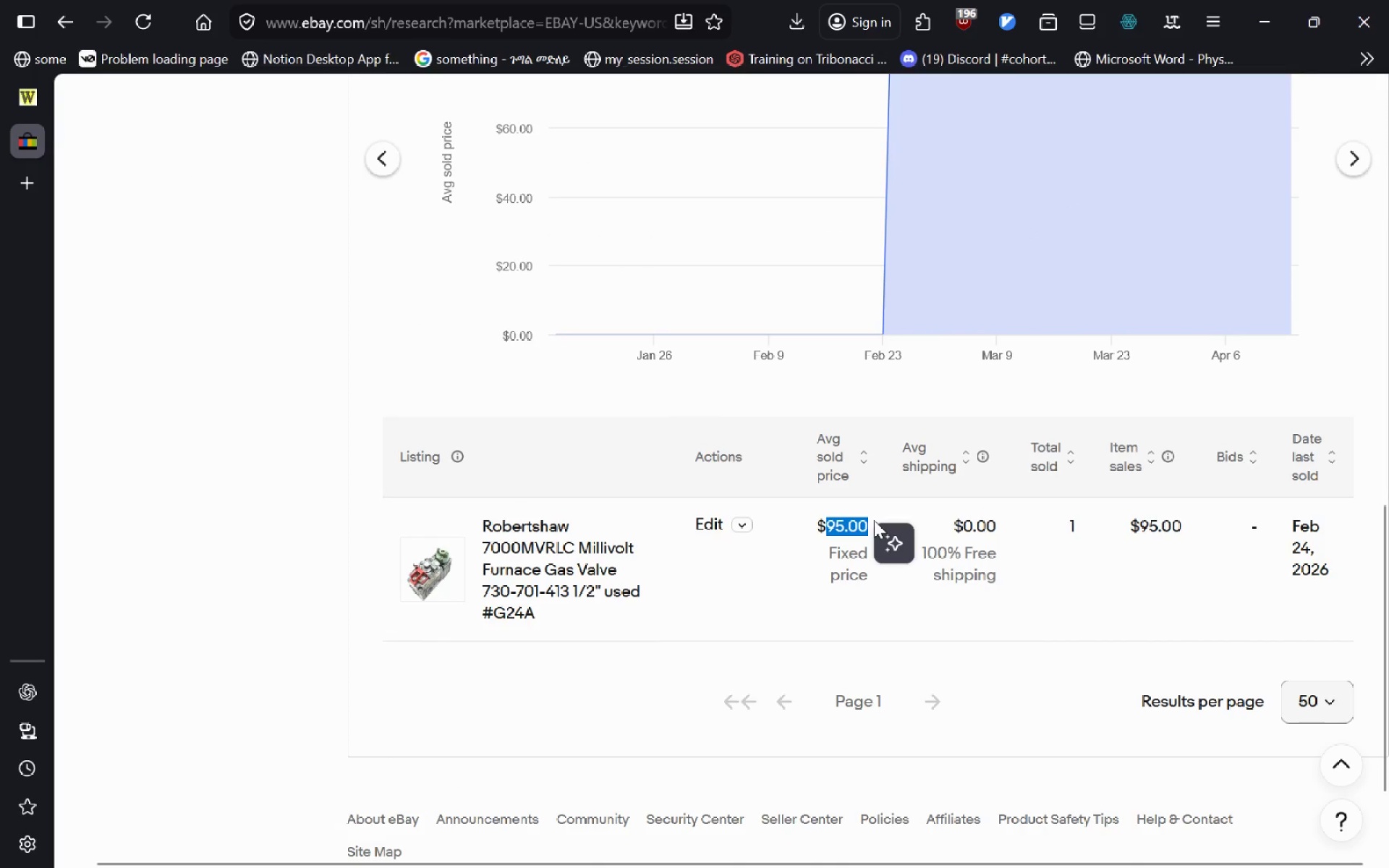 
key(Alt+Tab)
 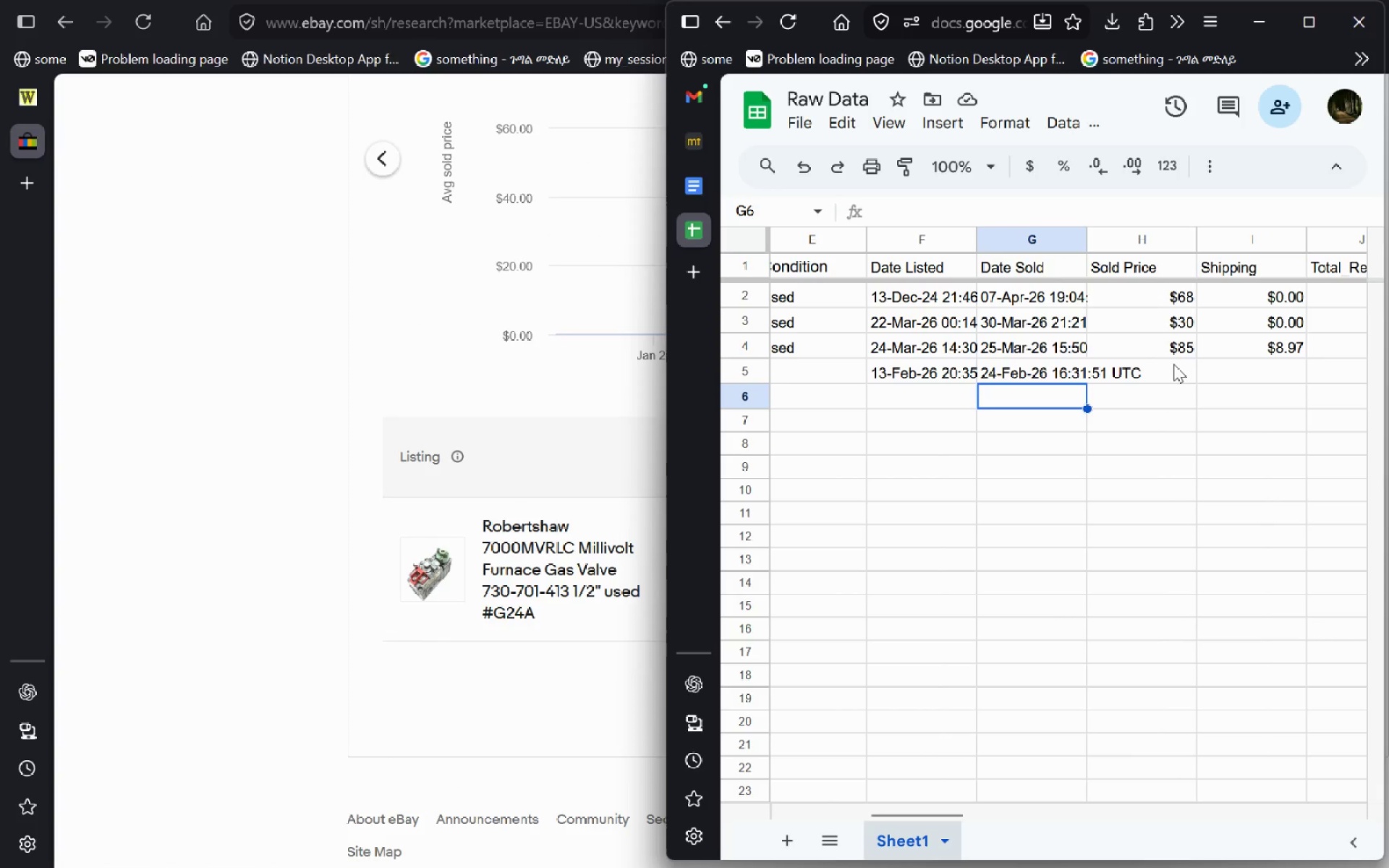 
left_click([1173, 364])
 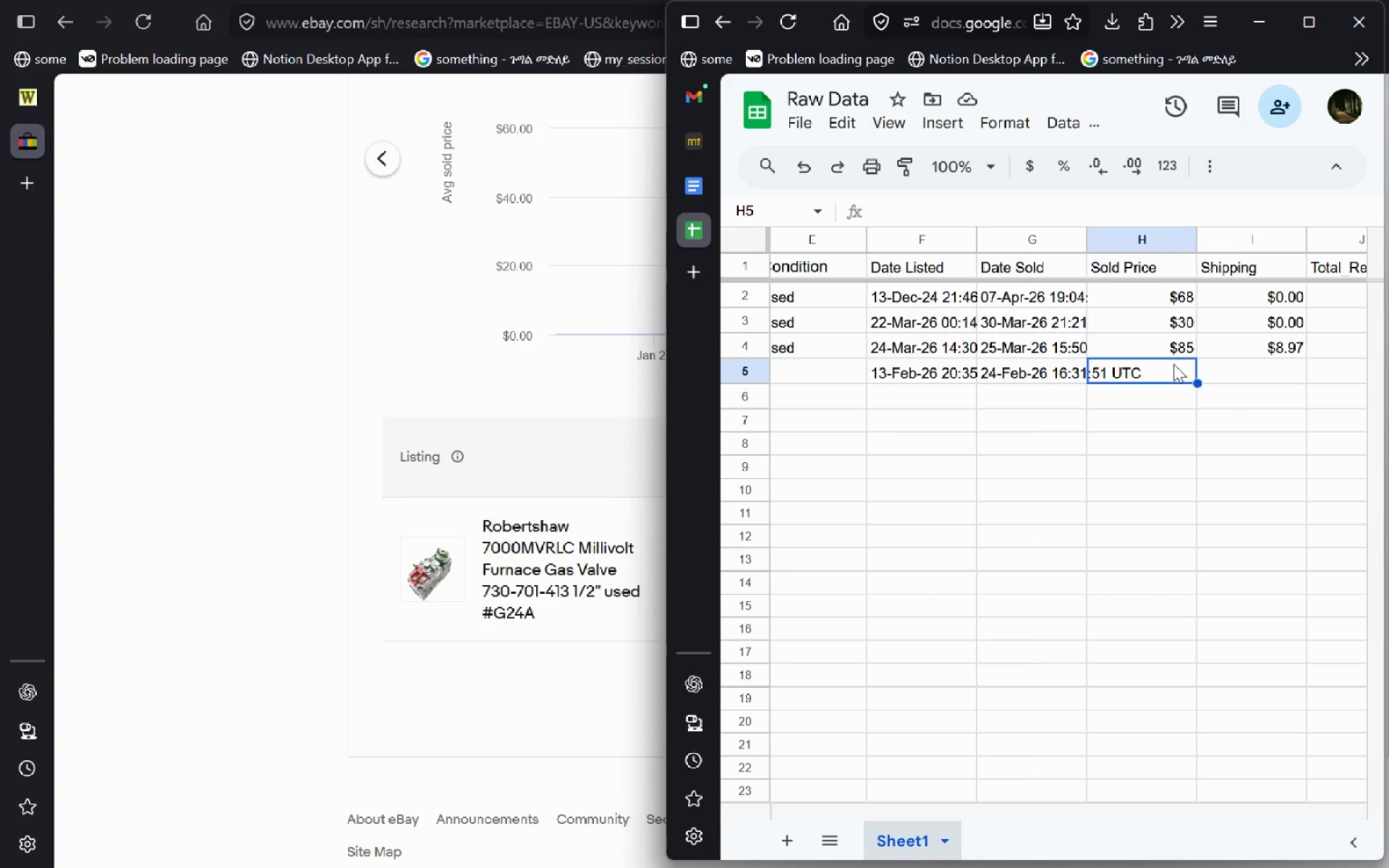 
key(Control+V)
 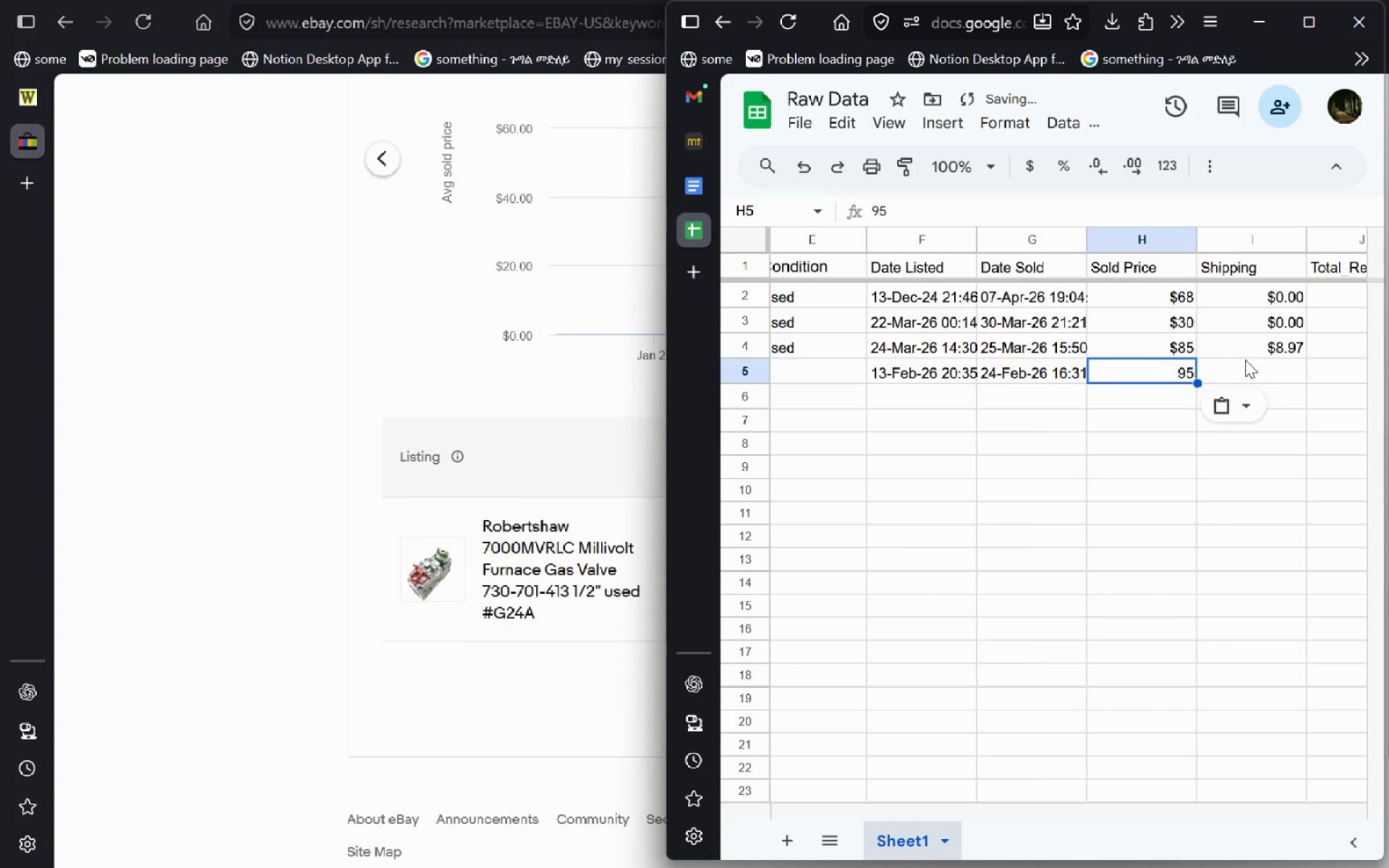 
left_click([1245, 359])
 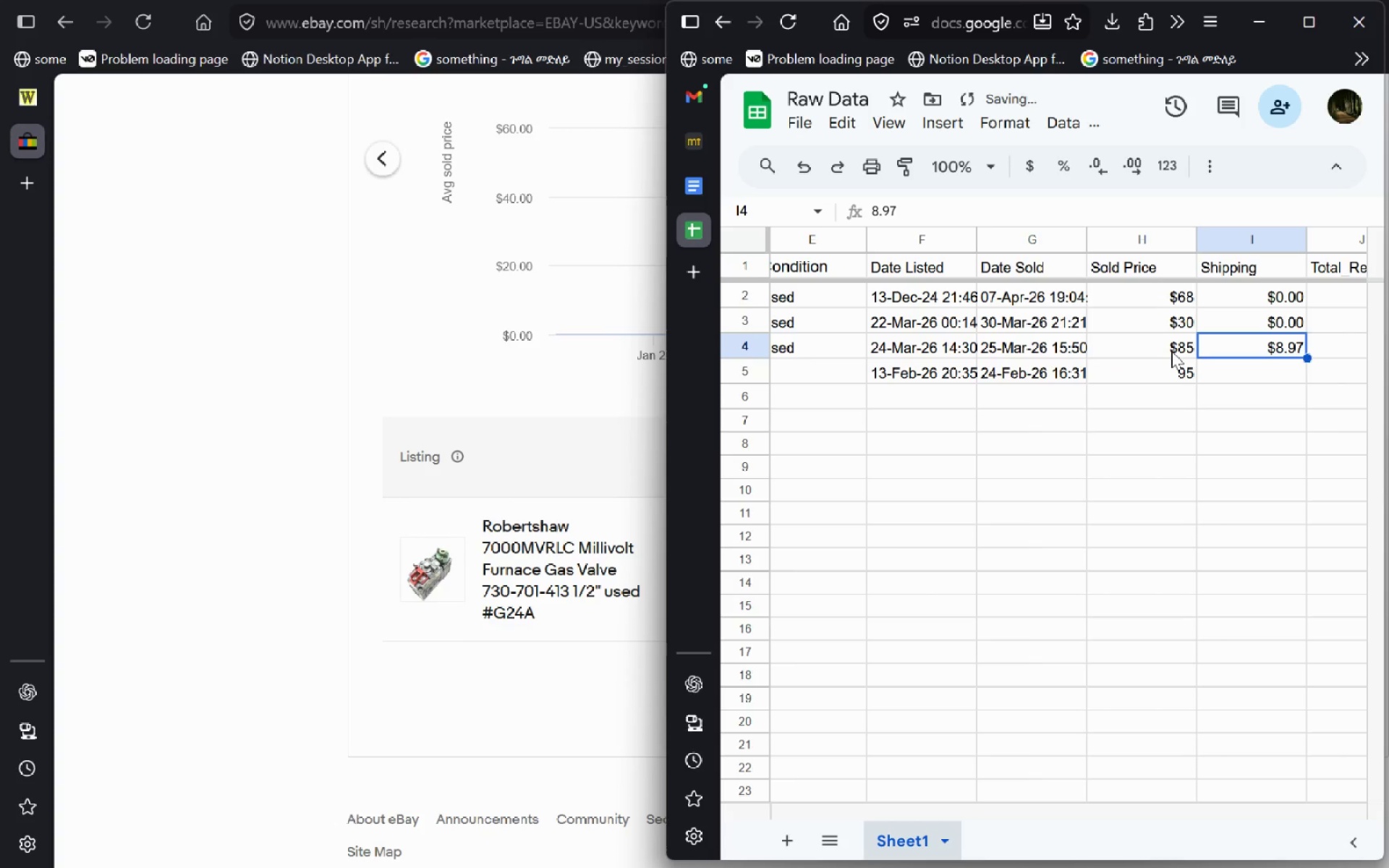 
left_click([1171, 351])
 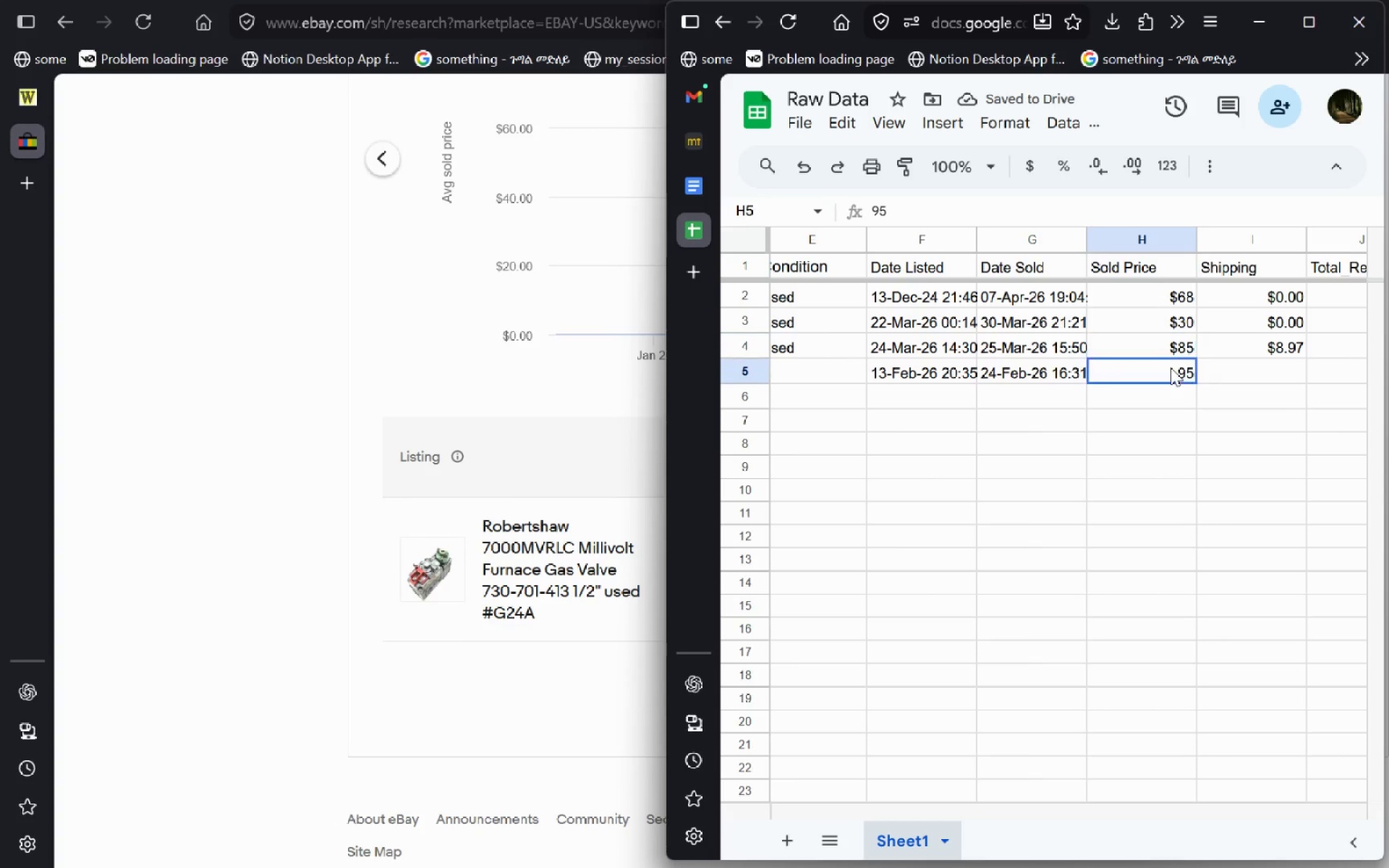 
double_click([1171, 367])
 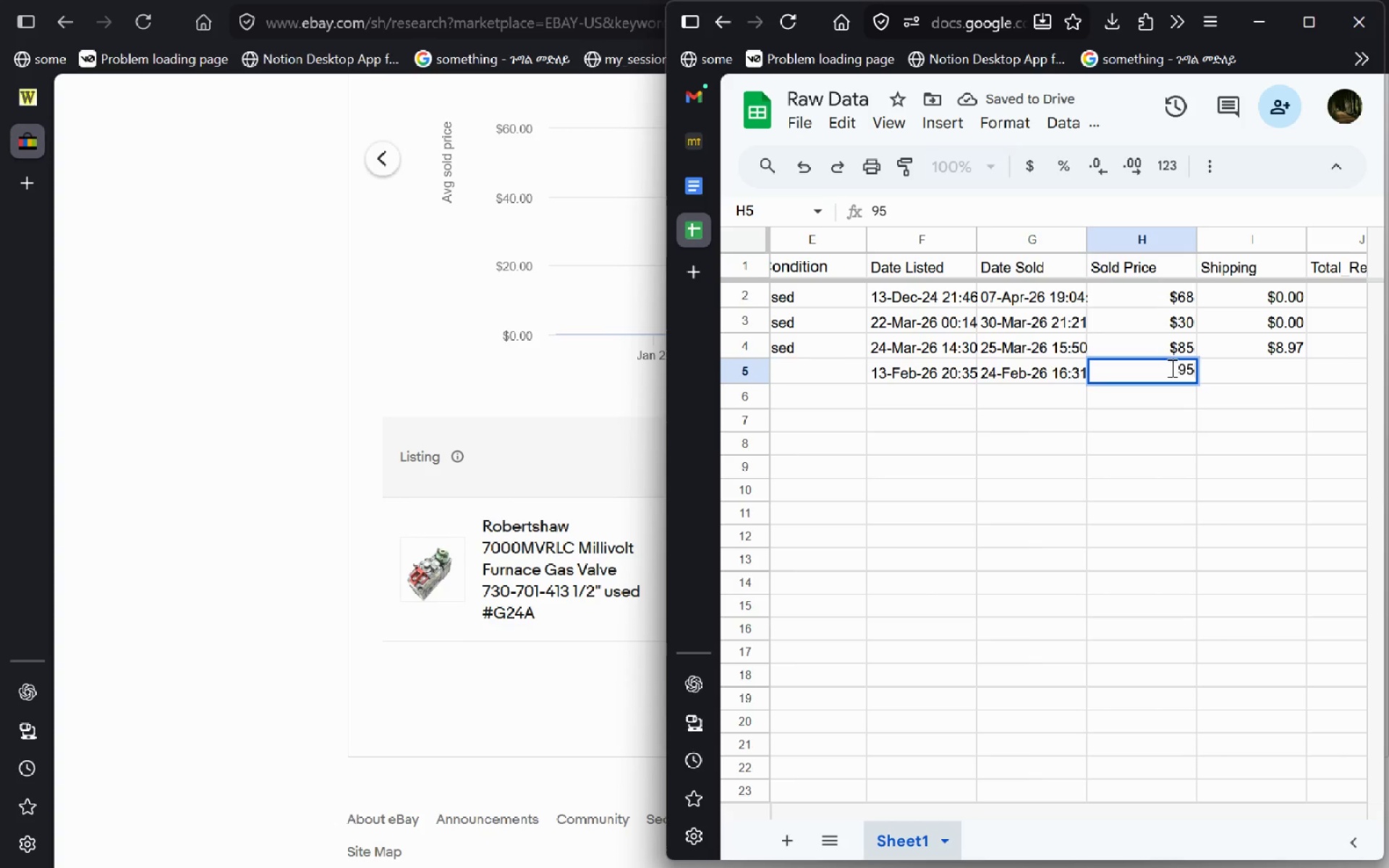 
triple_click([1171, 367])
 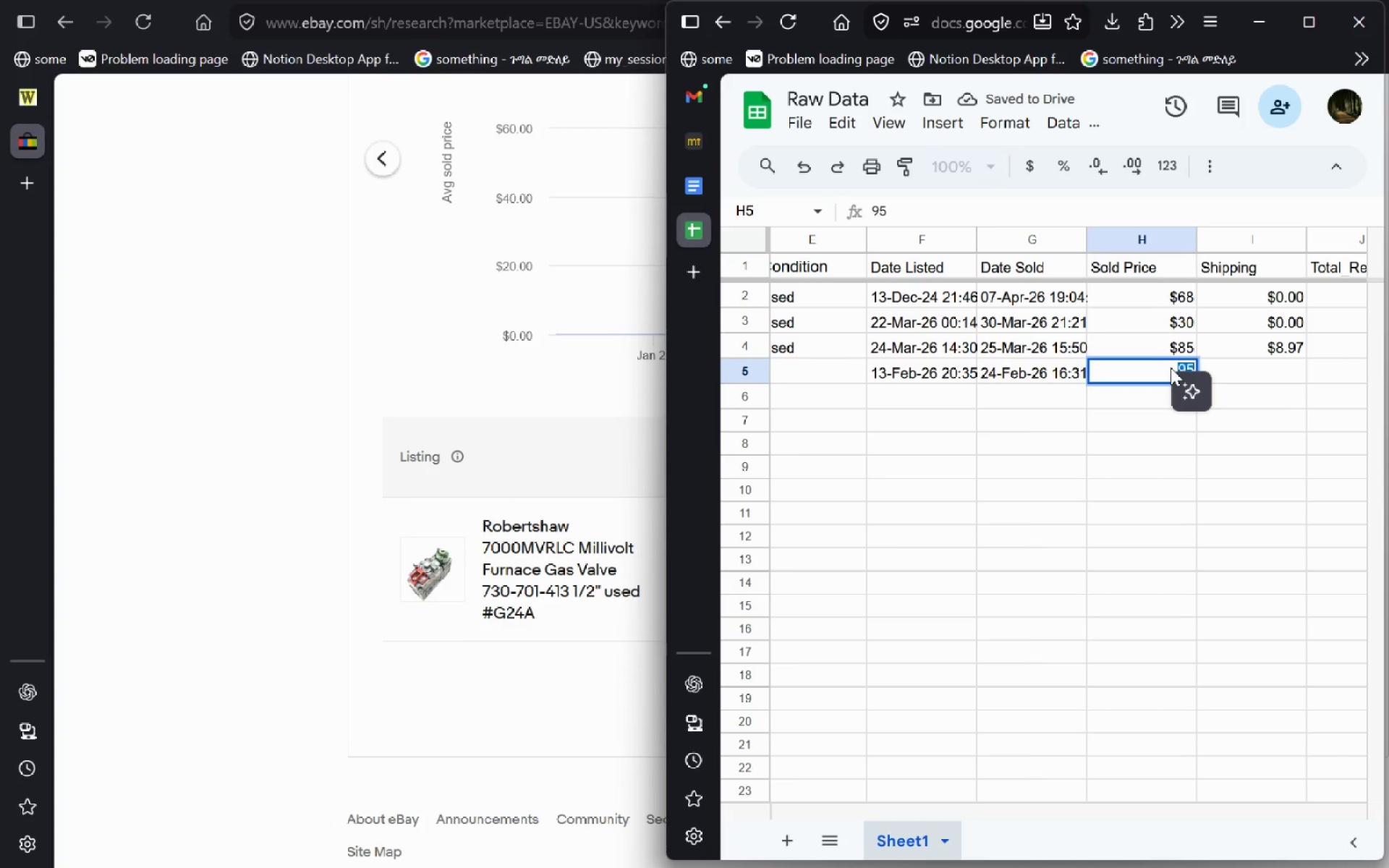 
left_click([1171, 367])
 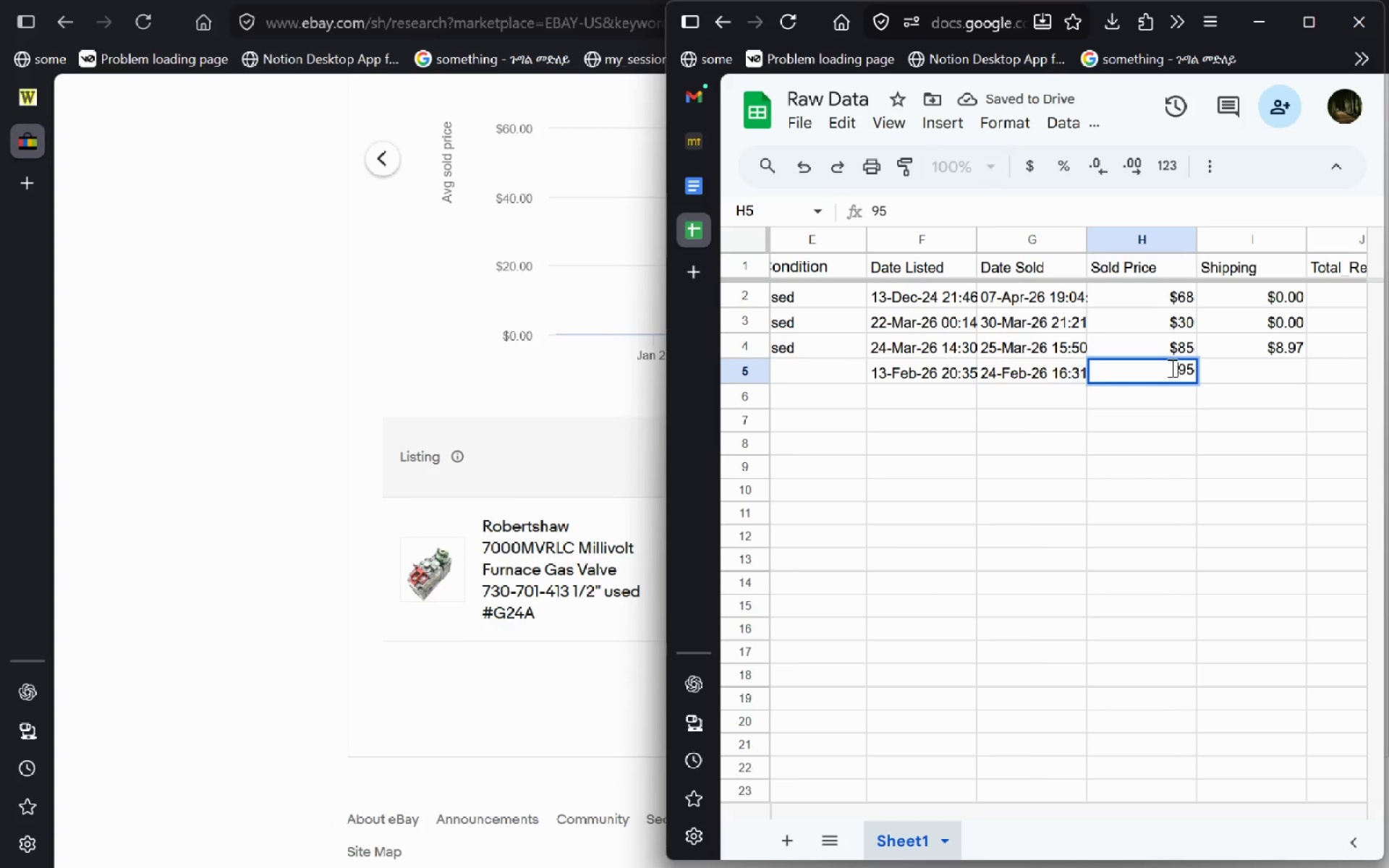 
key(Shift+4)
 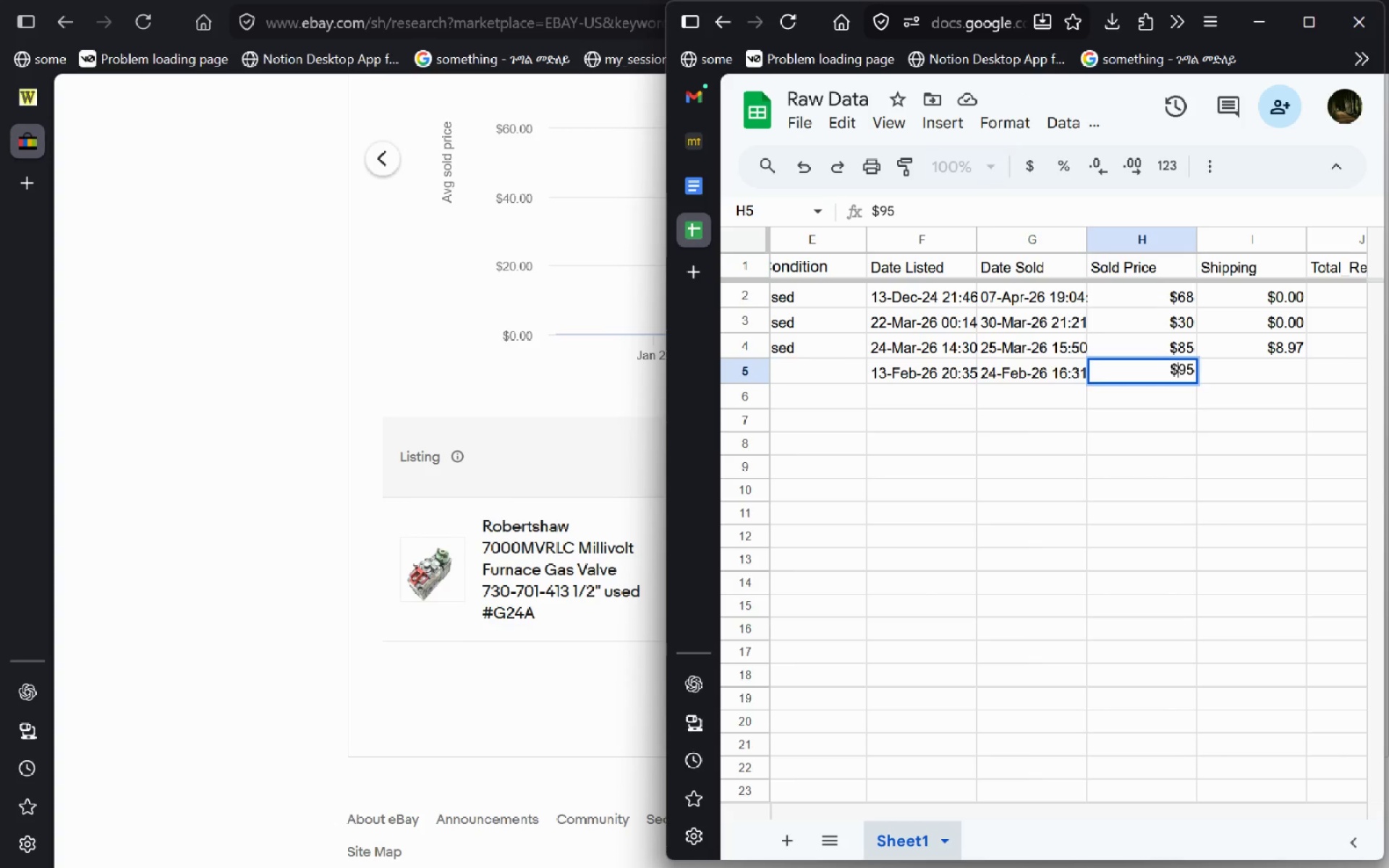 
key(ArrowRight)
 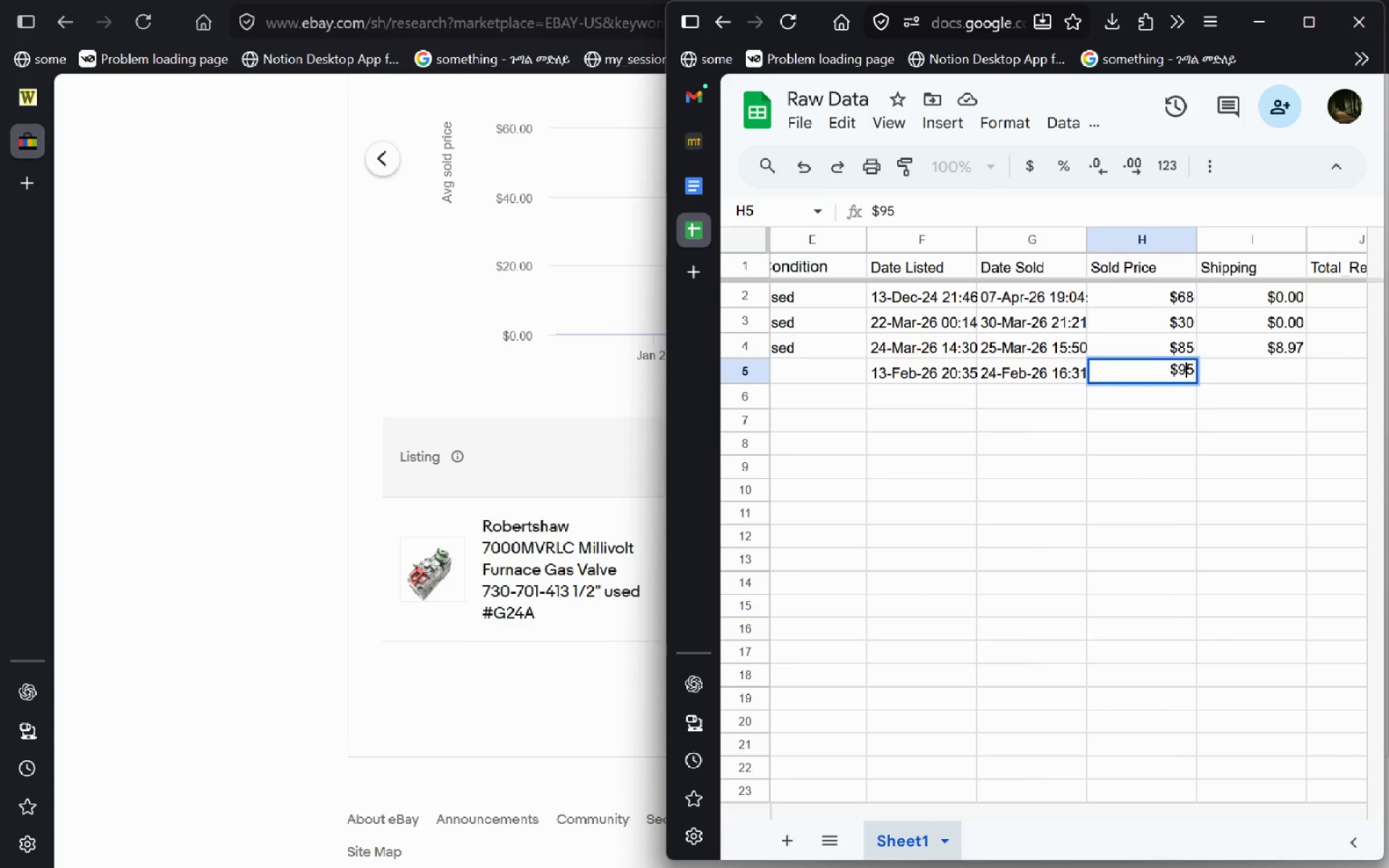 
key(ArrowRight)
 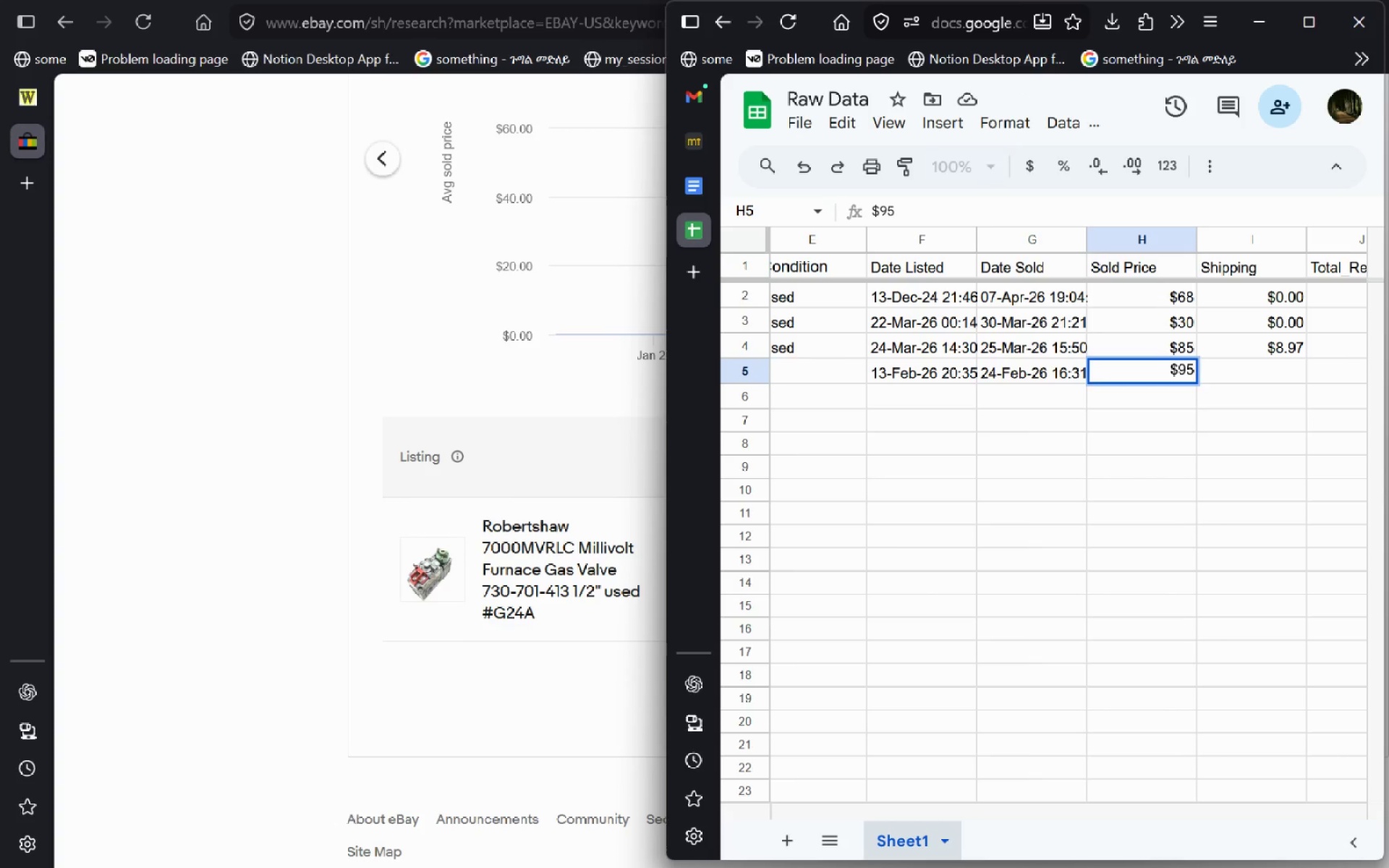 
key(Escape)
 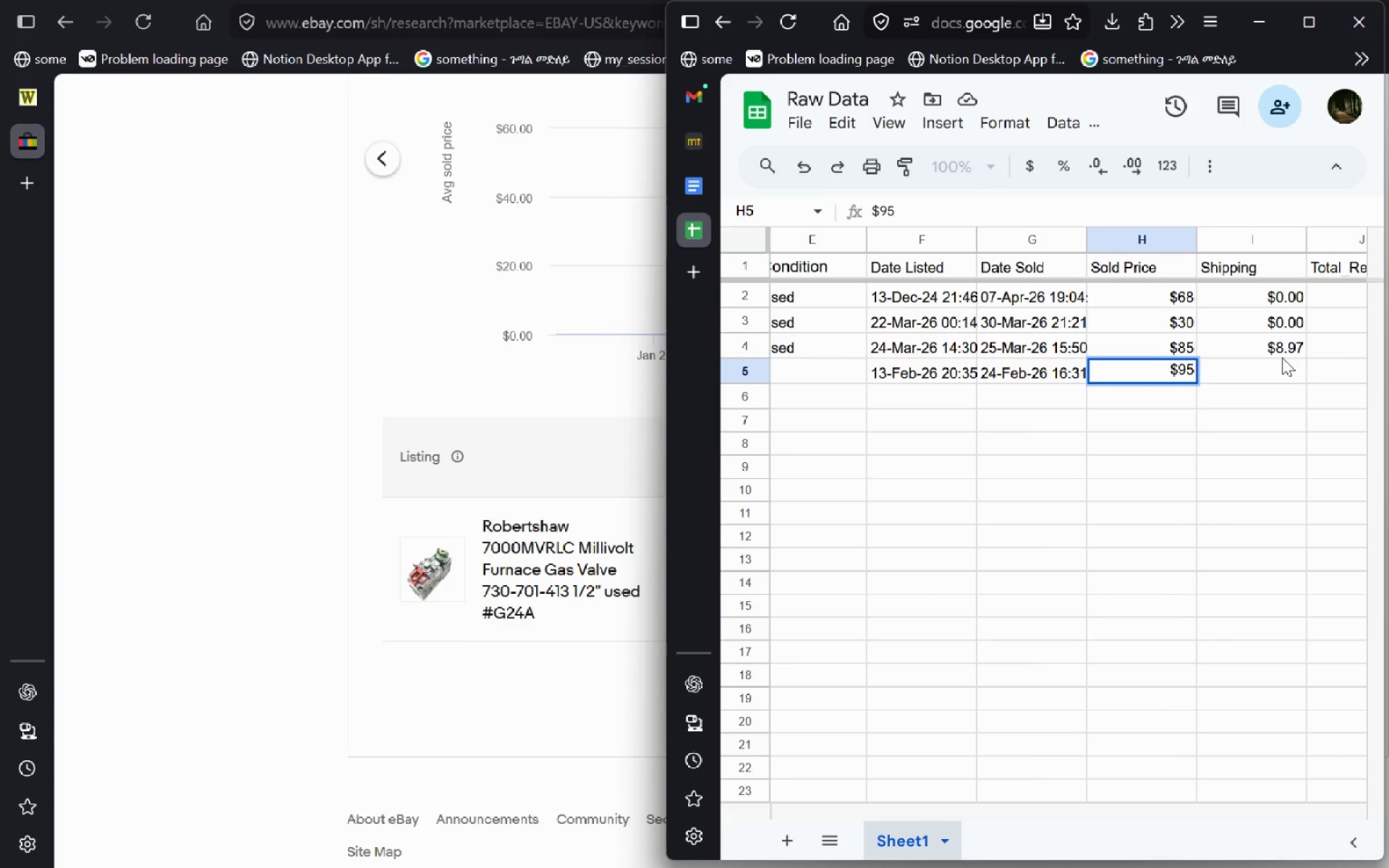 
left_click([1280, 358])
 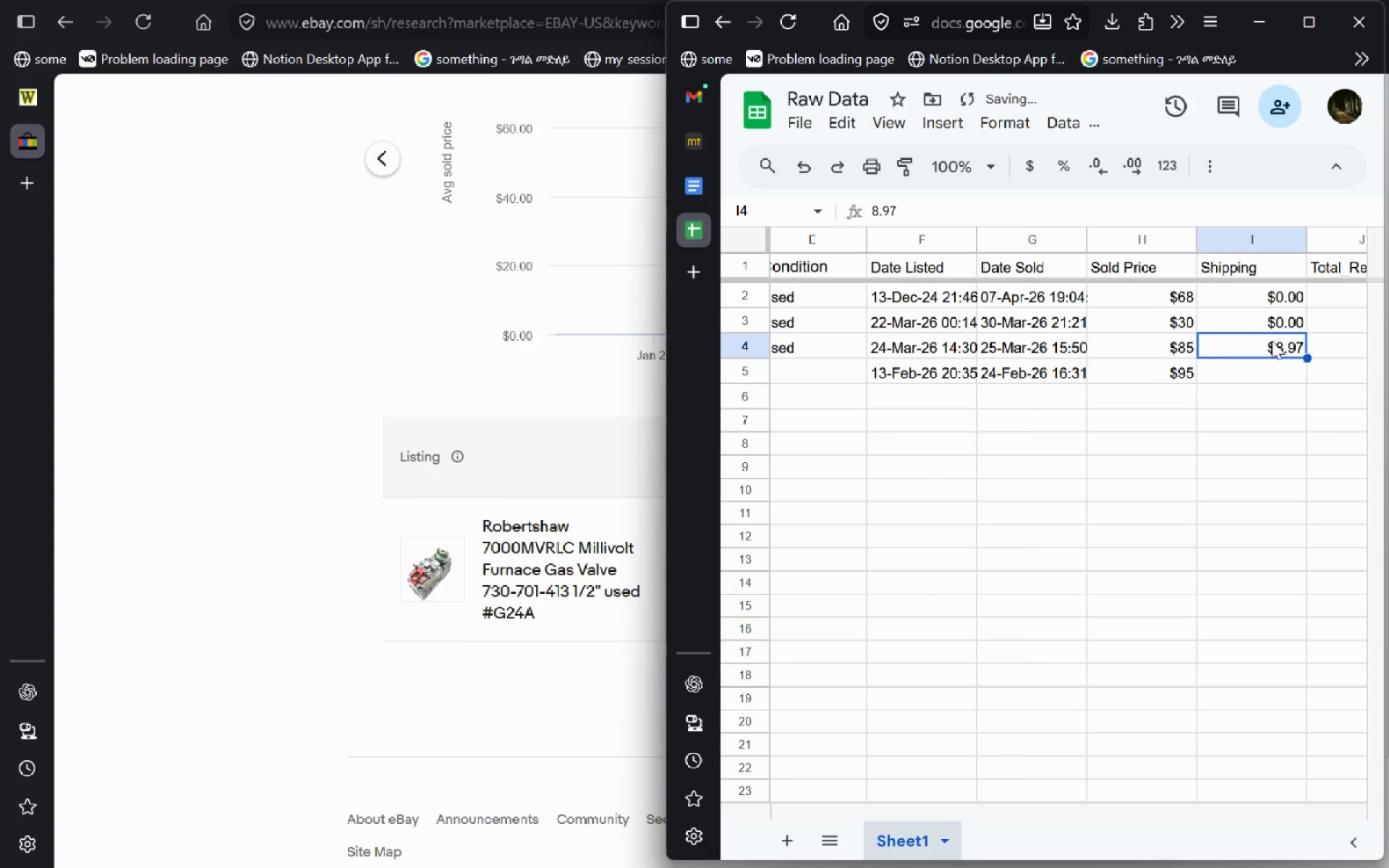 
left_click([1283, 312])
 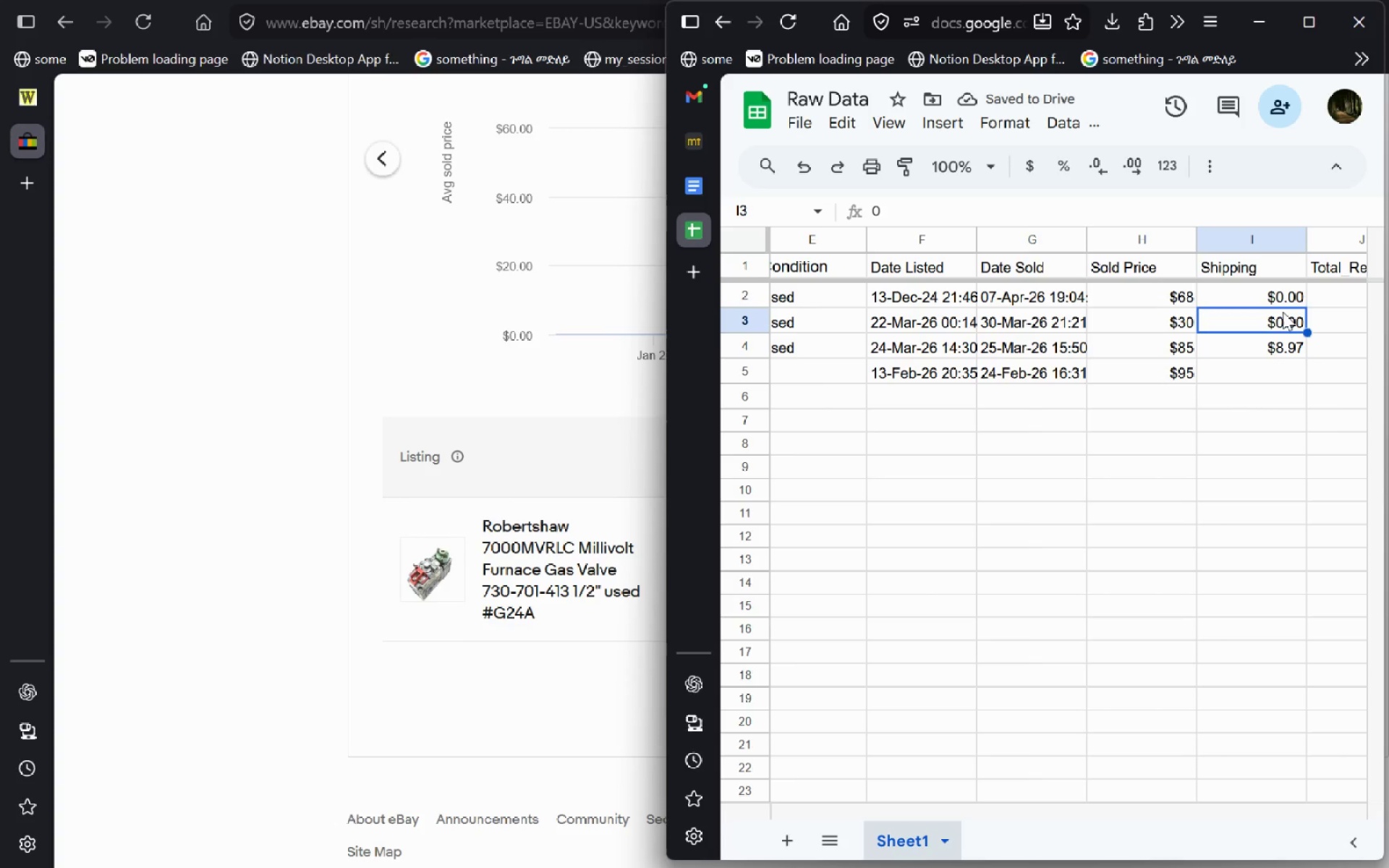 
key(Control+C)
 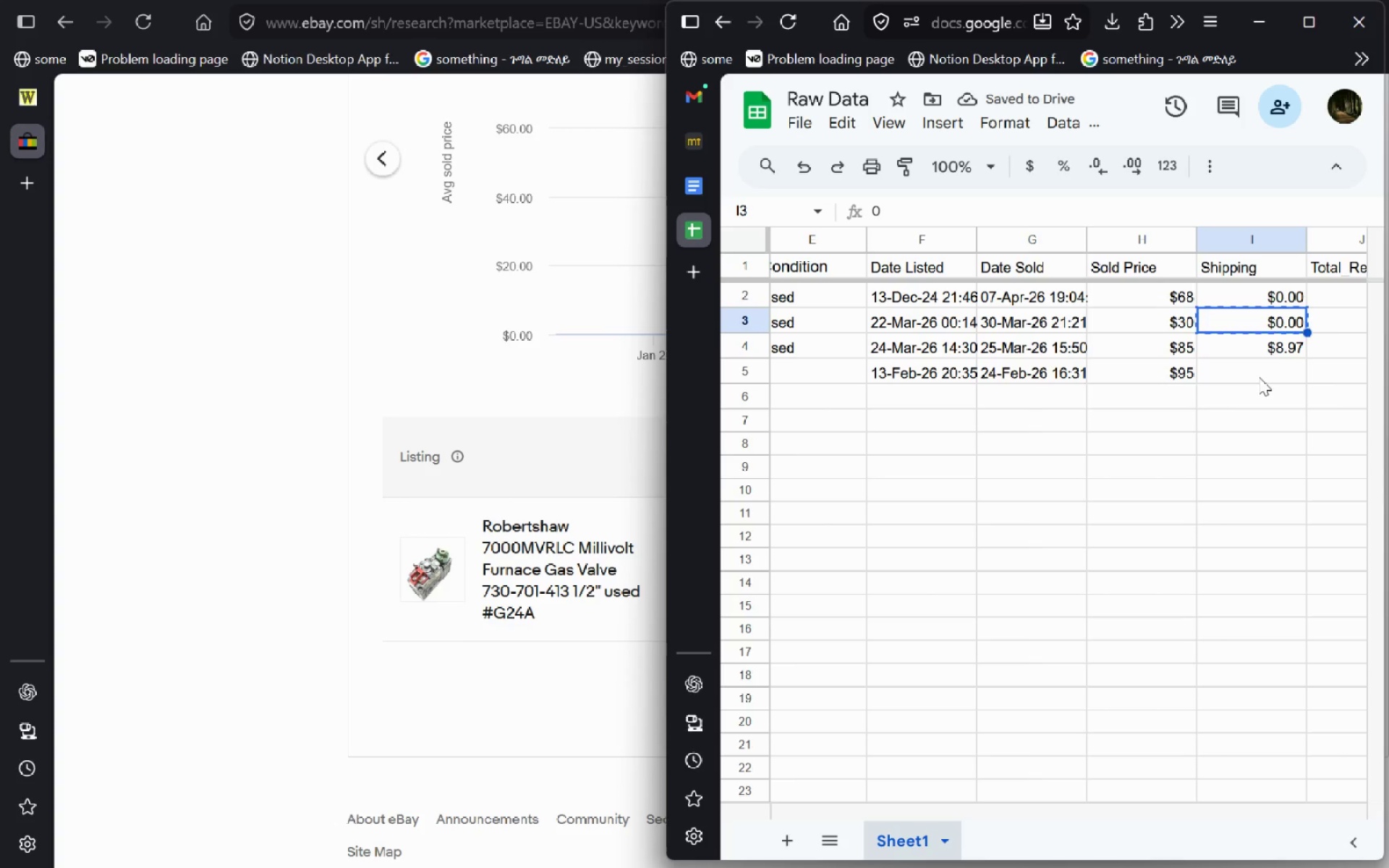 
left_click([1259, 377])
 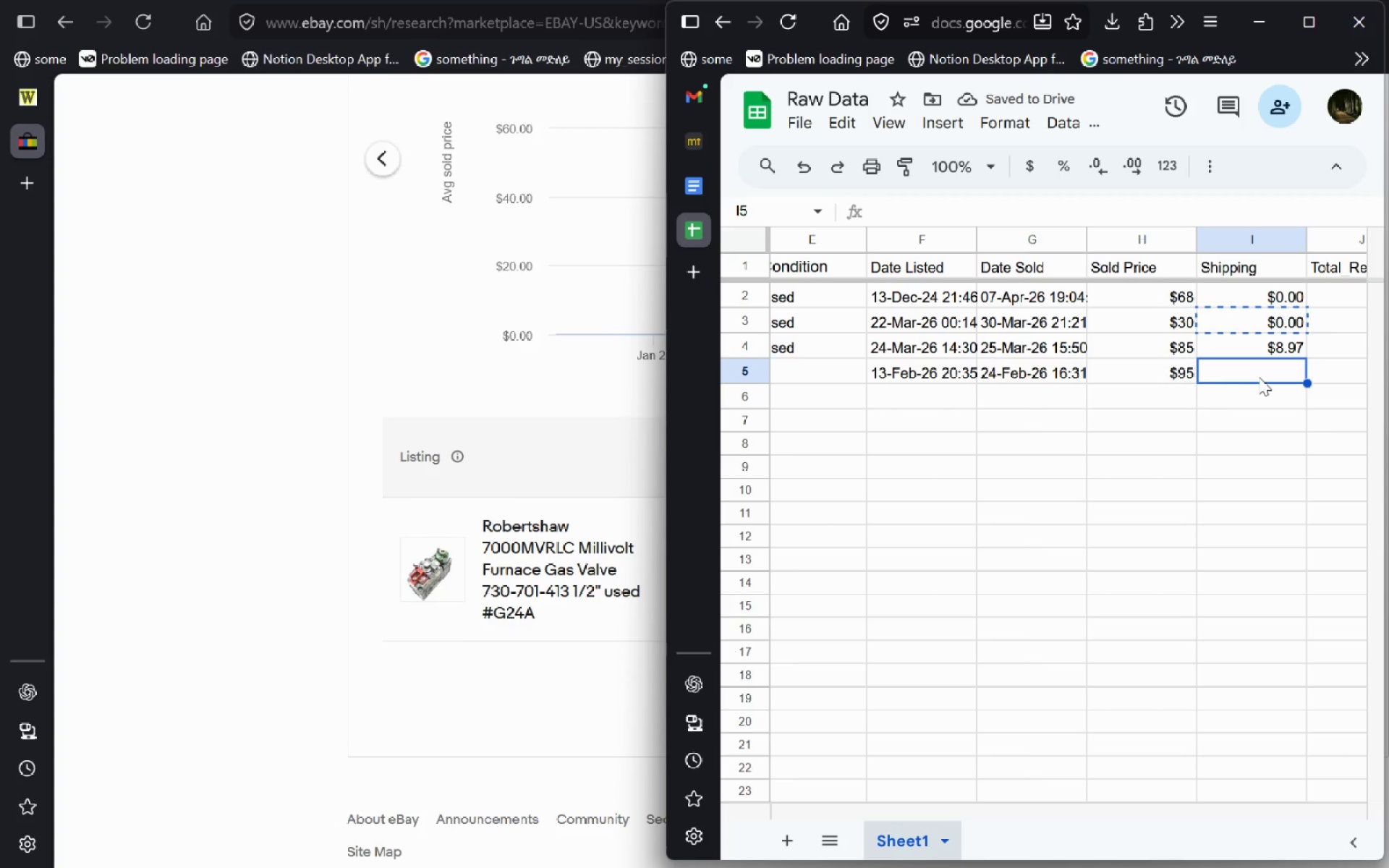 
key(Control+V)
 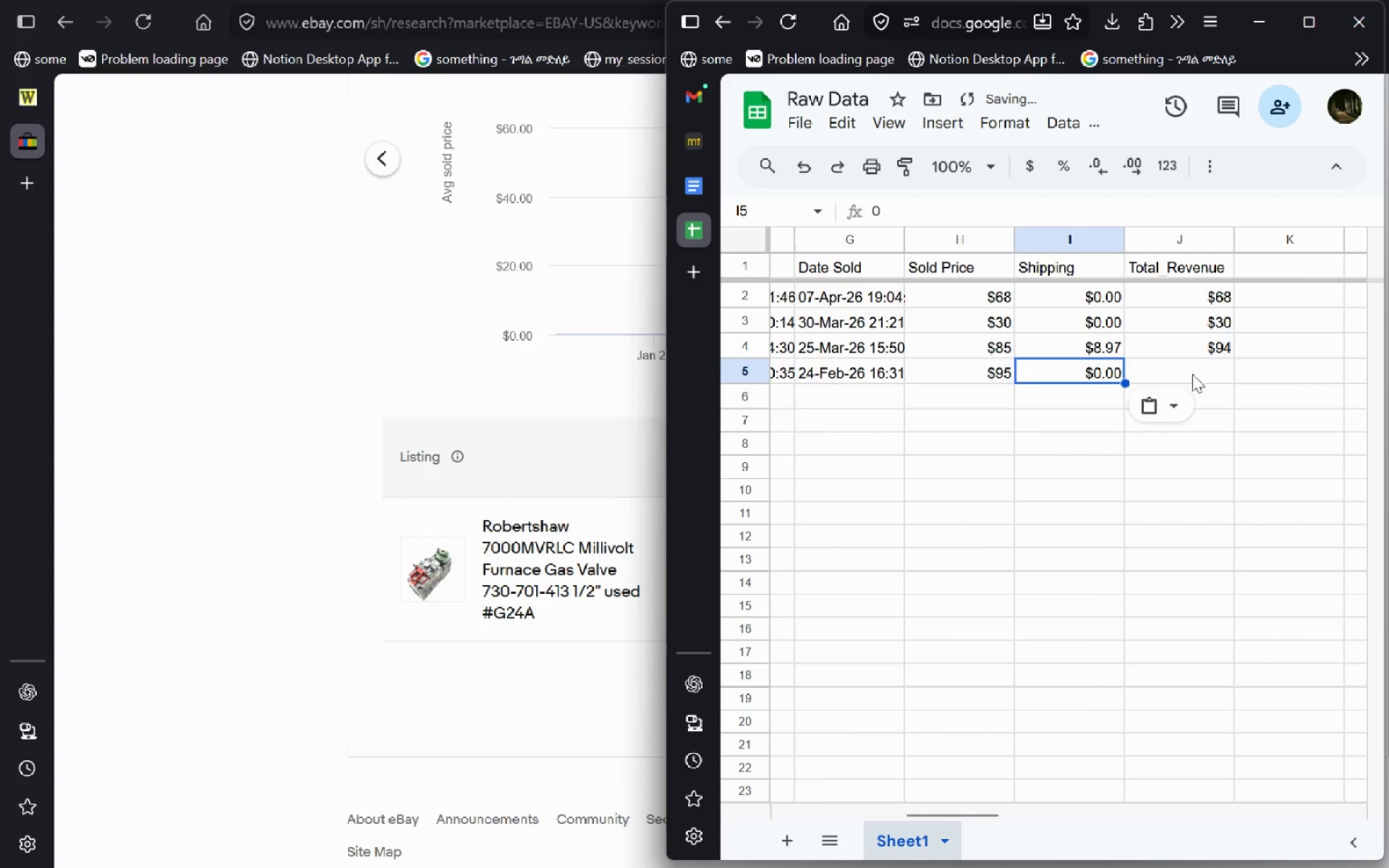 
left_click([1187, 374])
 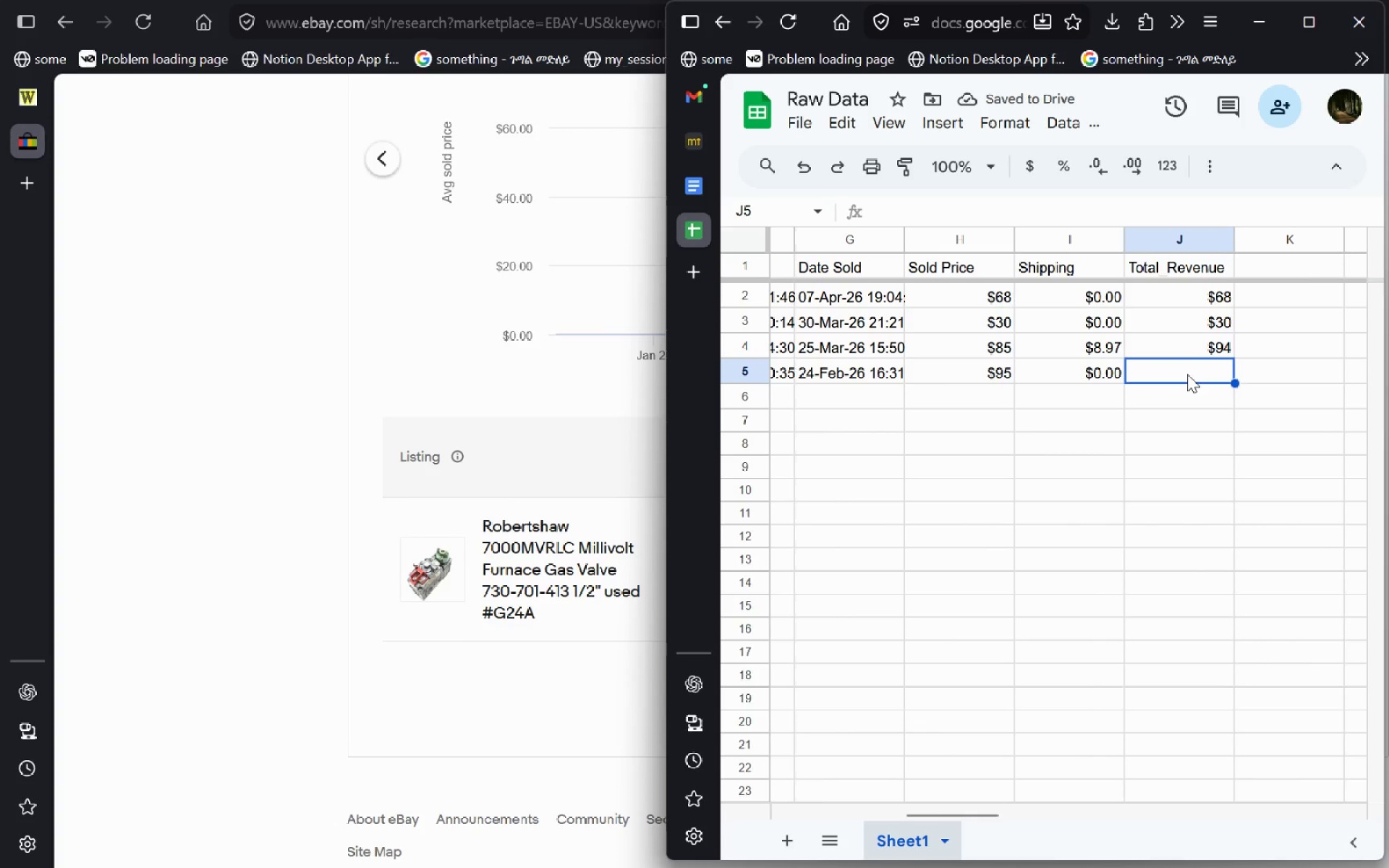 
hold_key(key=ShiftRight, duration=0.66)
 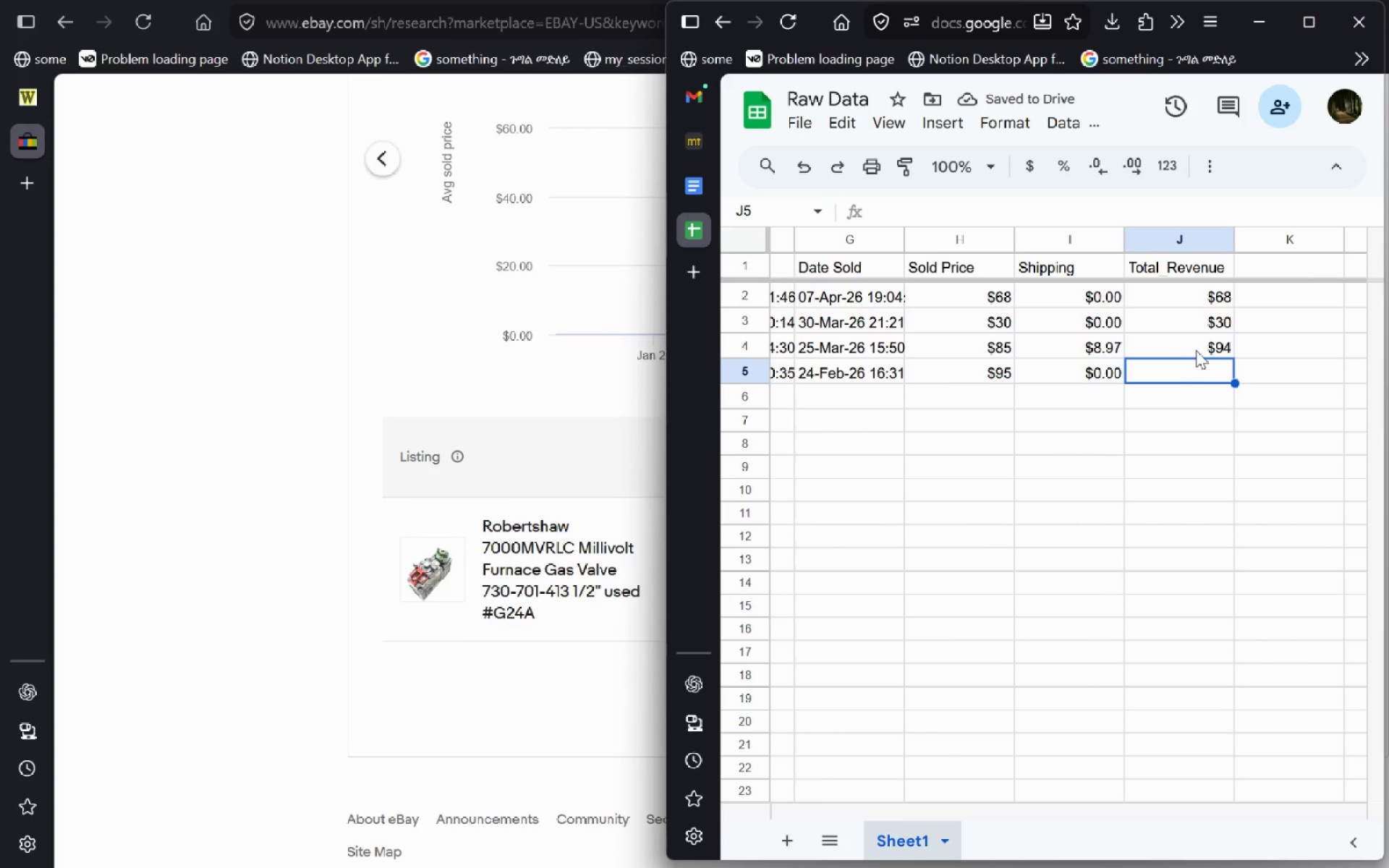 
left_click([1196, 347])
 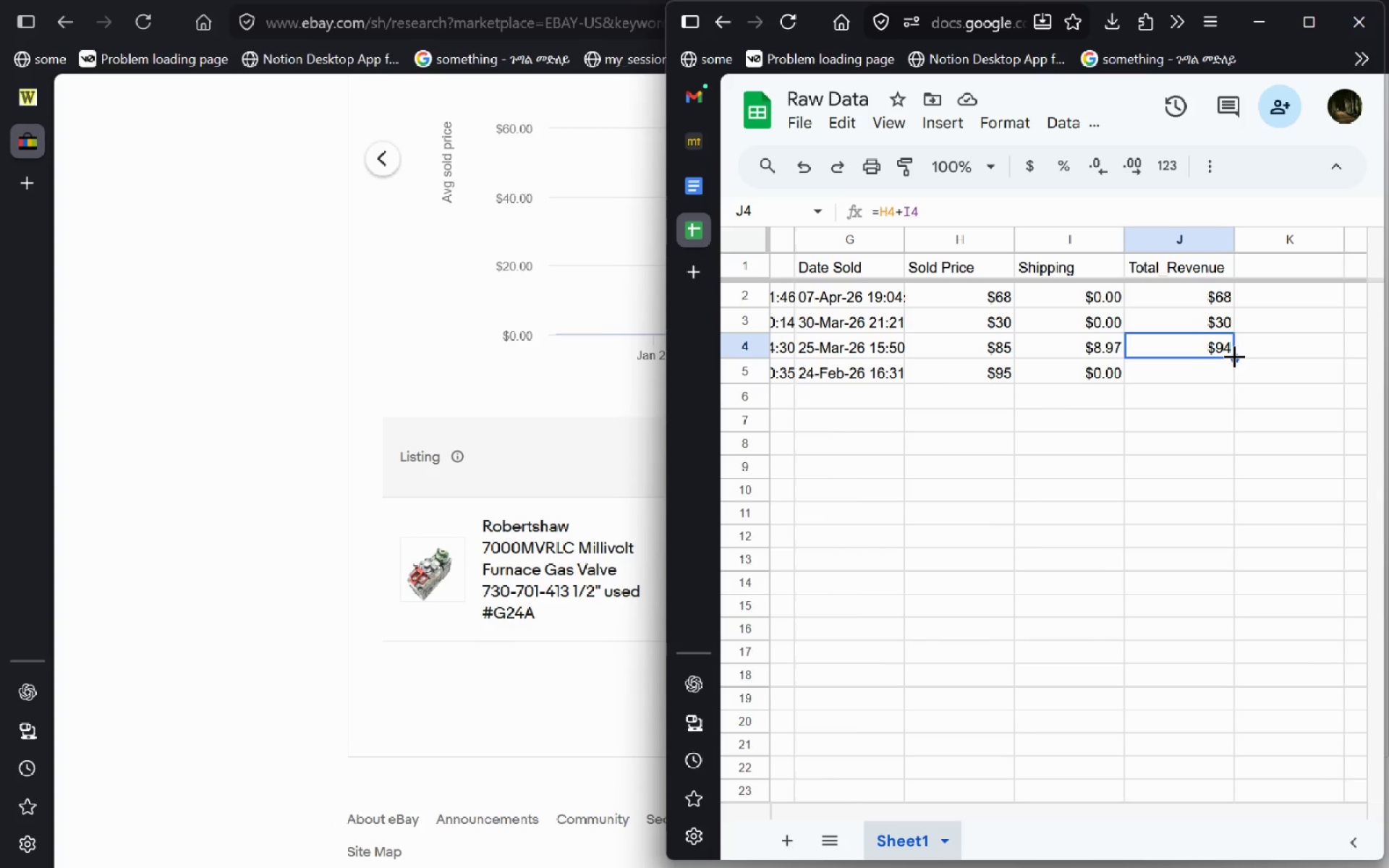 
left_click_drag(start_coordinate=[1235, 356], to_coordinate=[1236, 375])
 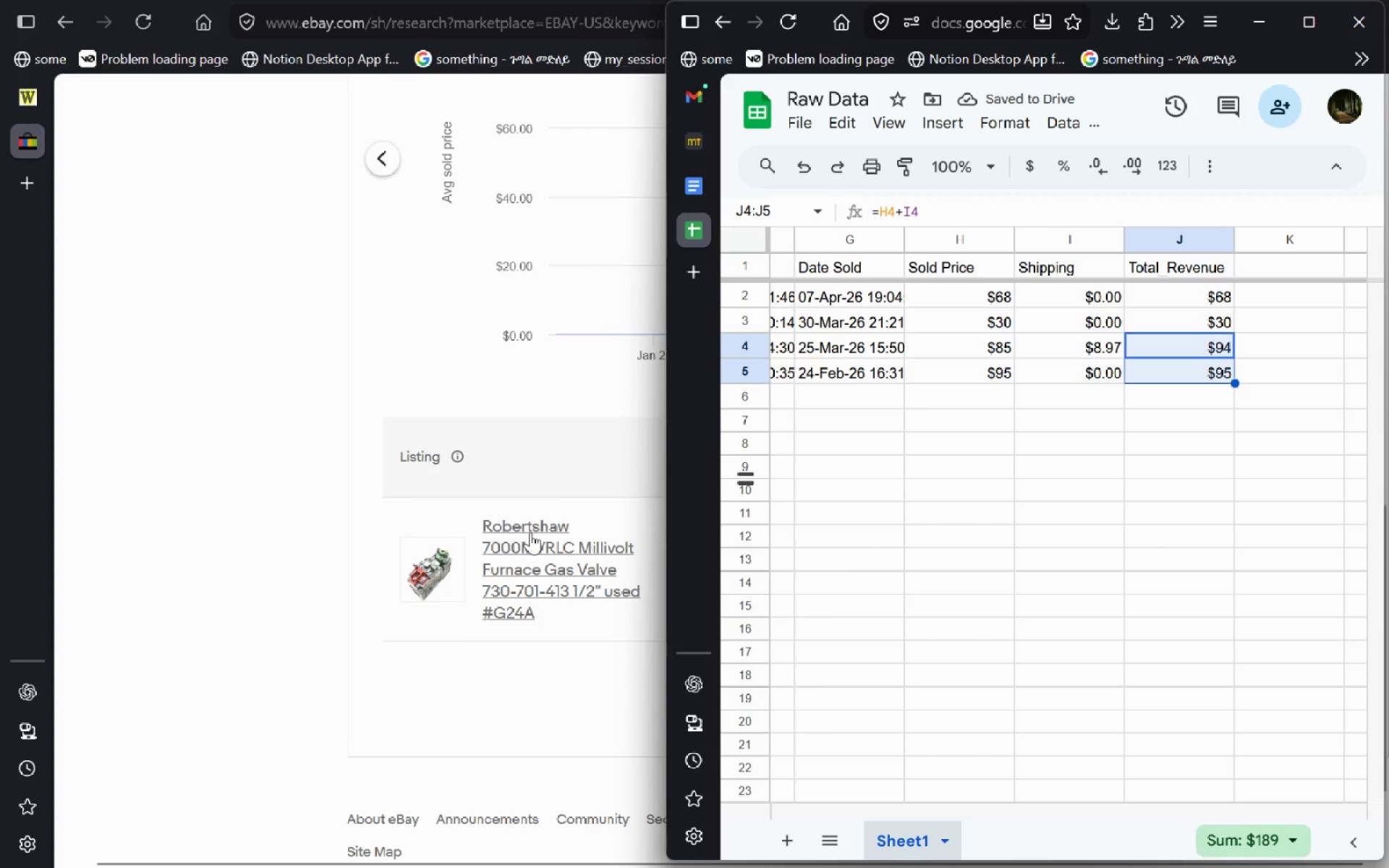 
wait(5.81)
 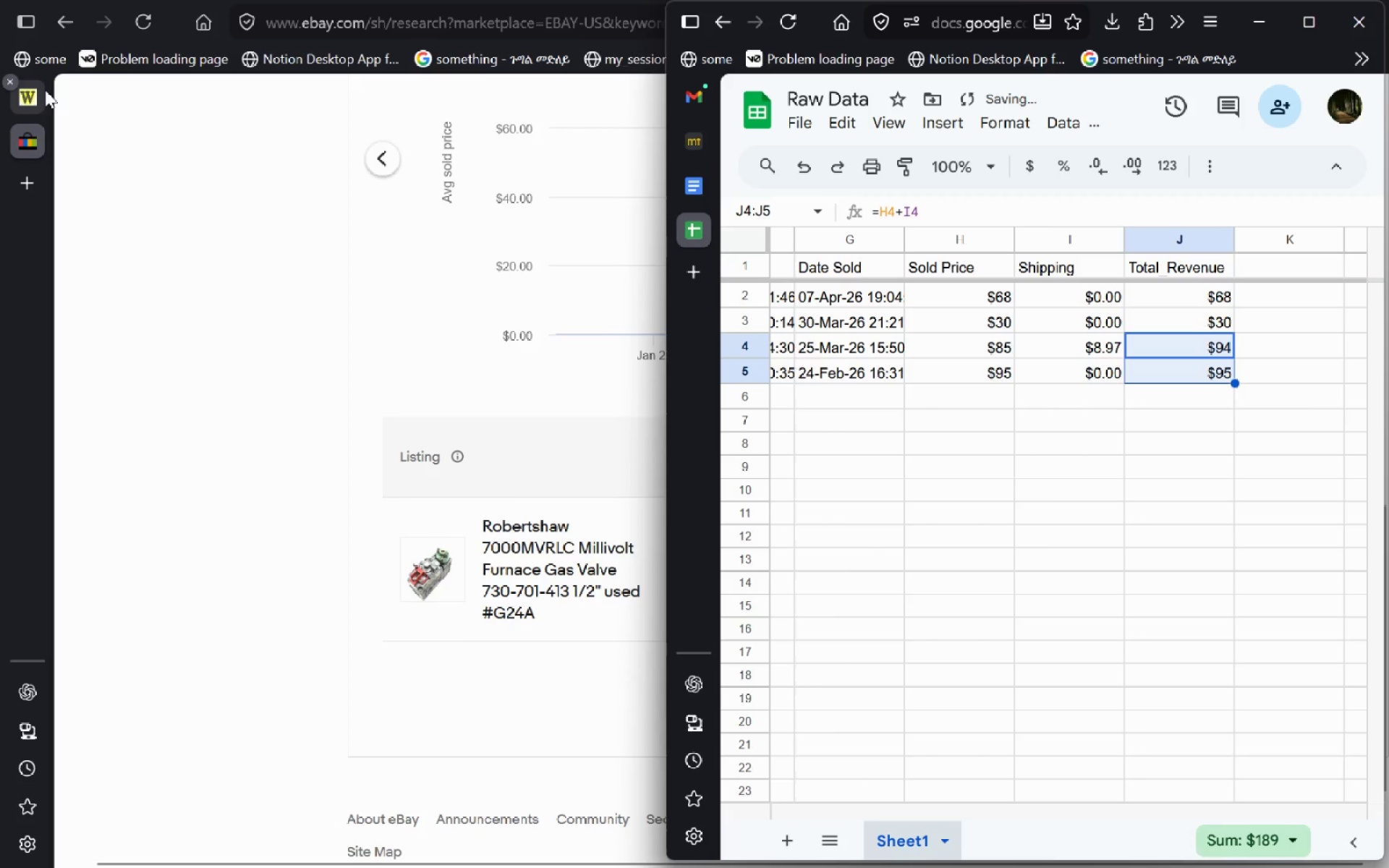 
left_click([33, 97])
 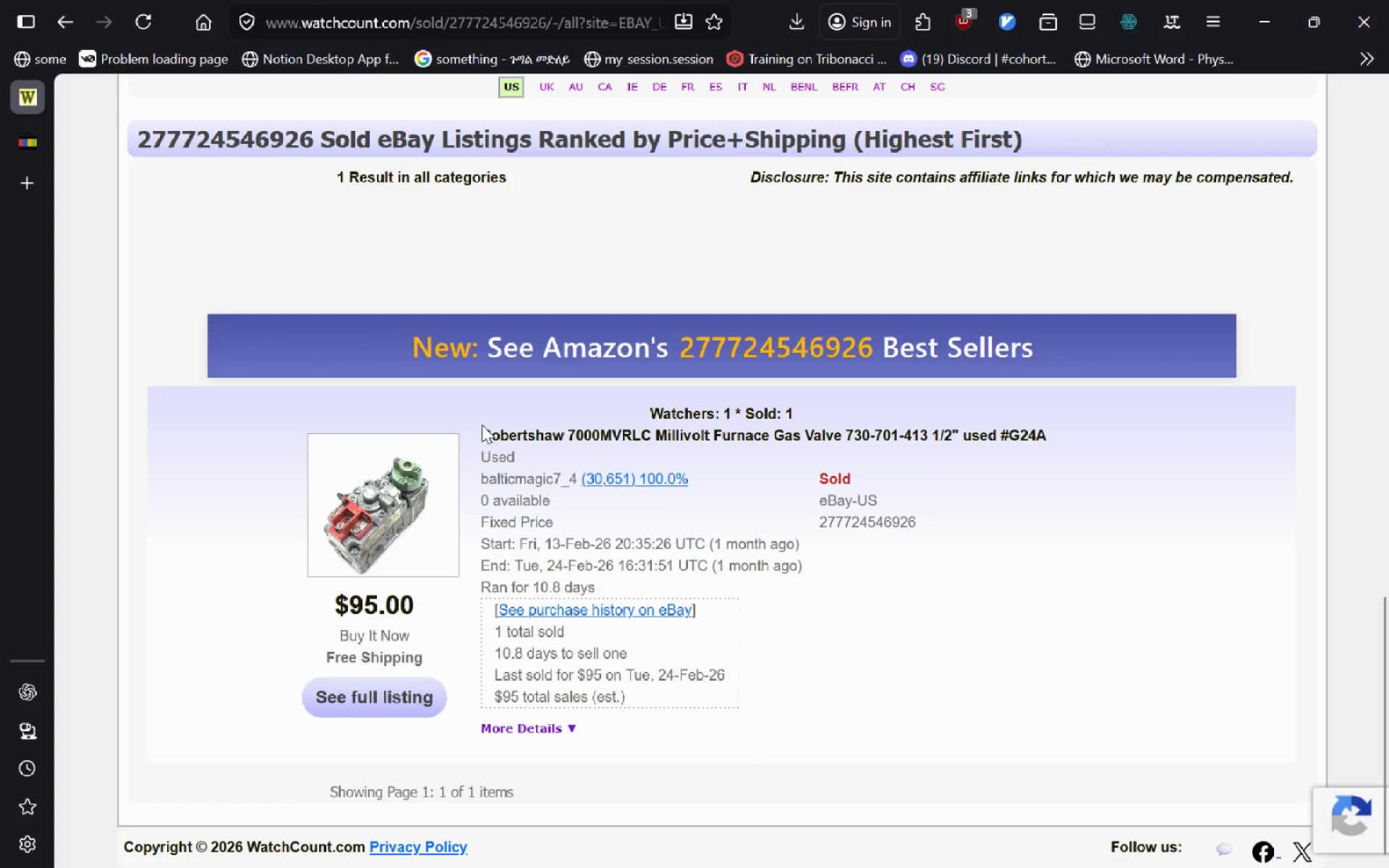 
left_click([480, 431])
 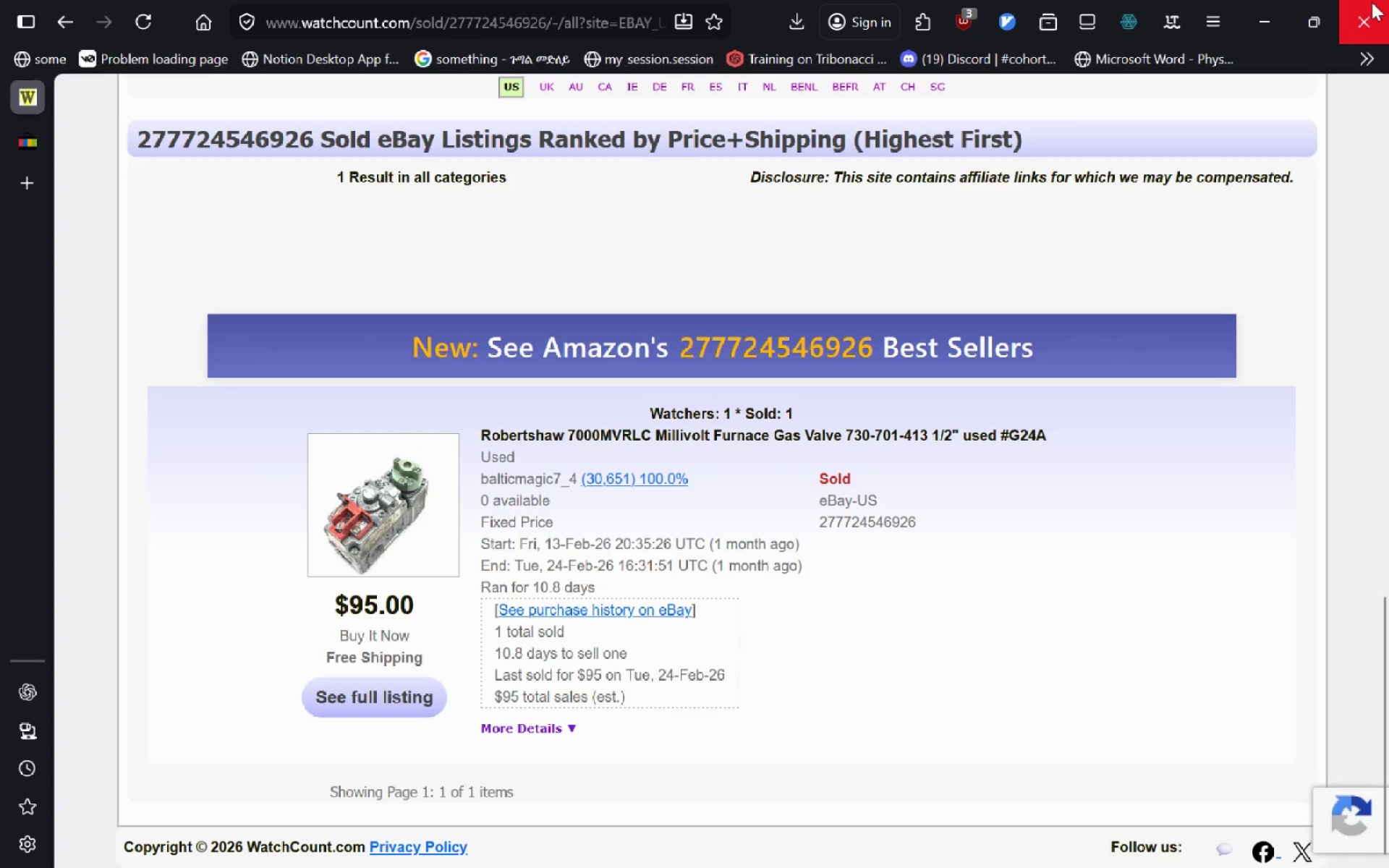 
mouse_move([1312, 22])
 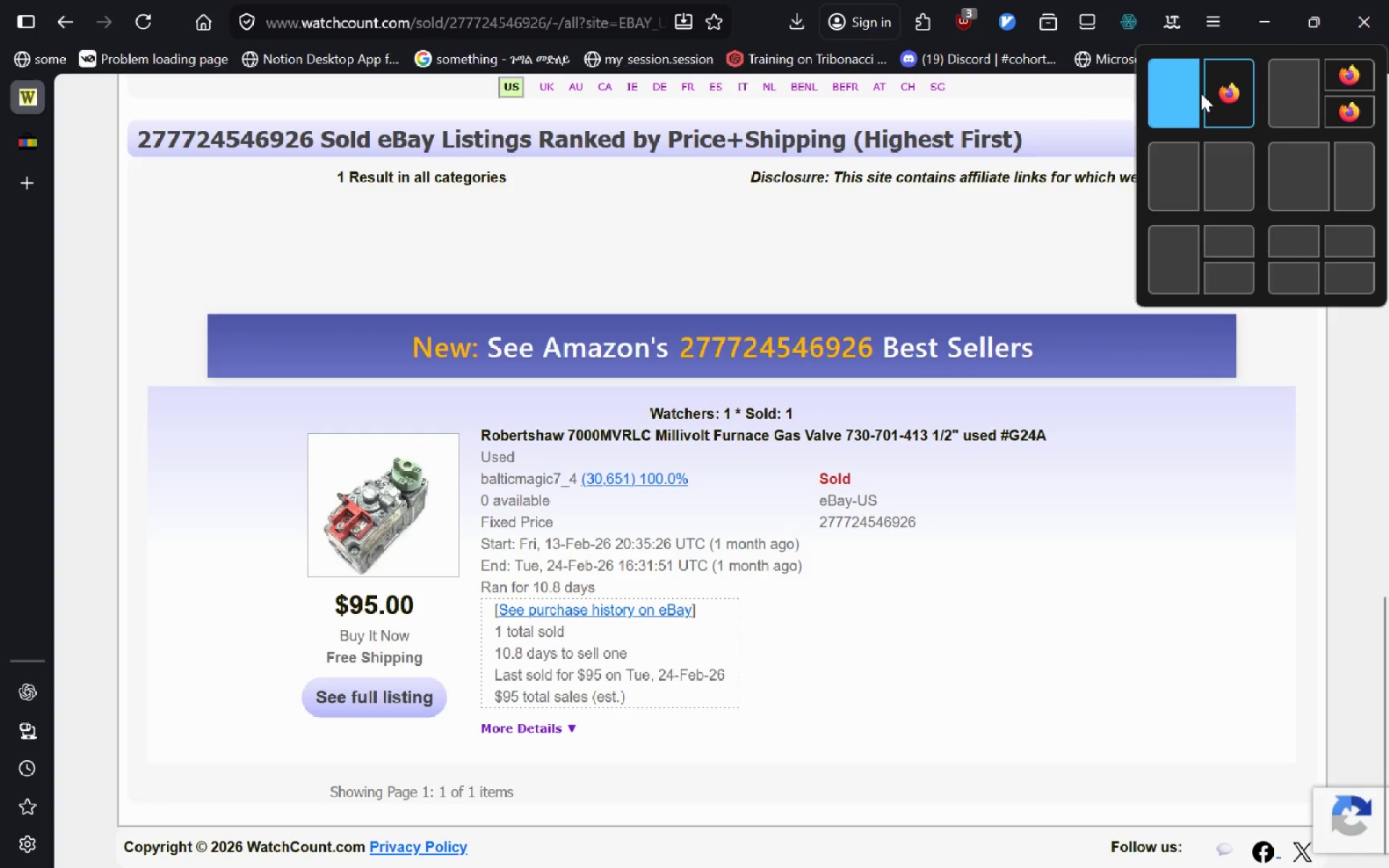 
left_click([1201, 93])
 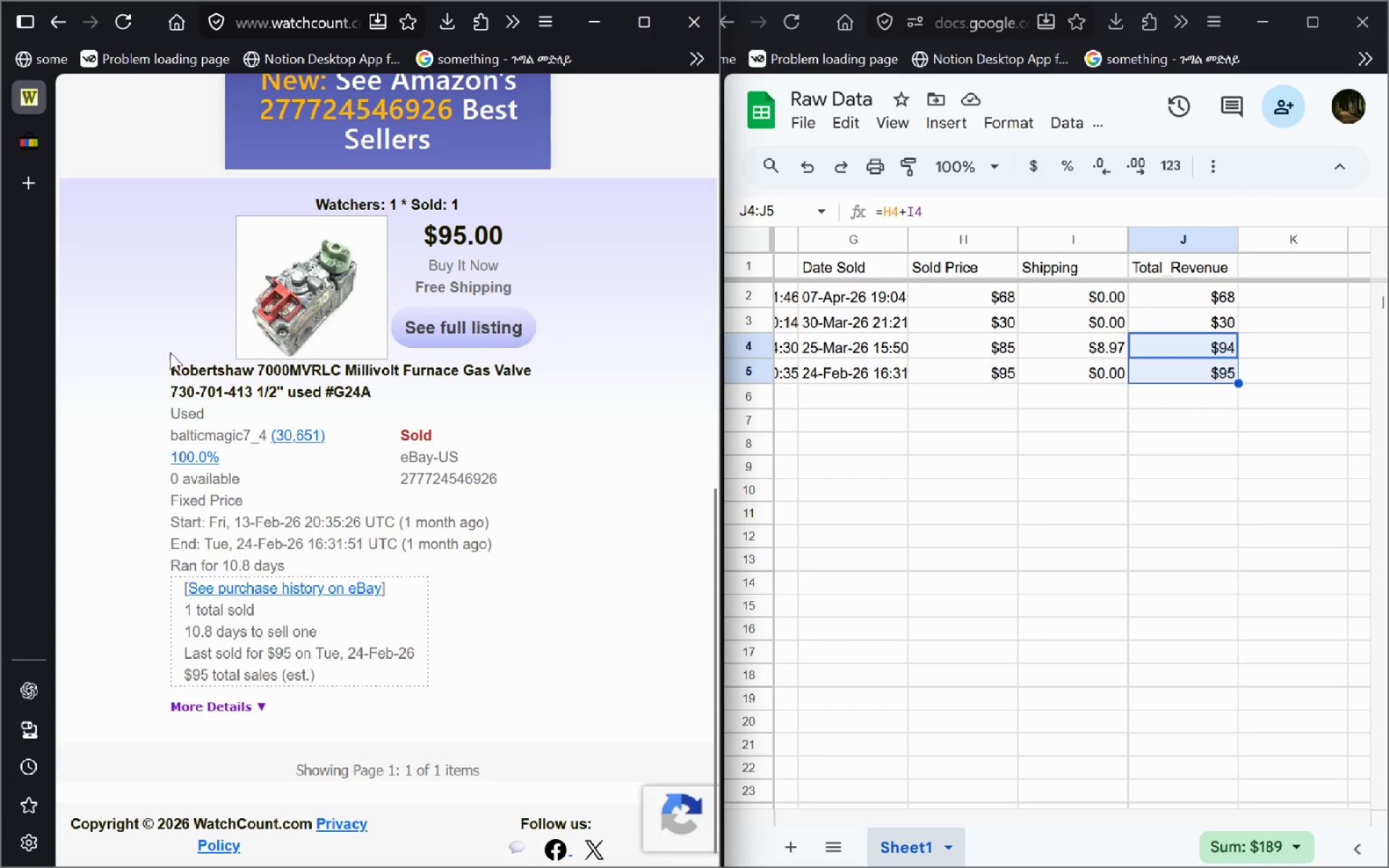 
left_click_drag(start_coordinate=[166, 368], to_coordinate=[383, 399])
 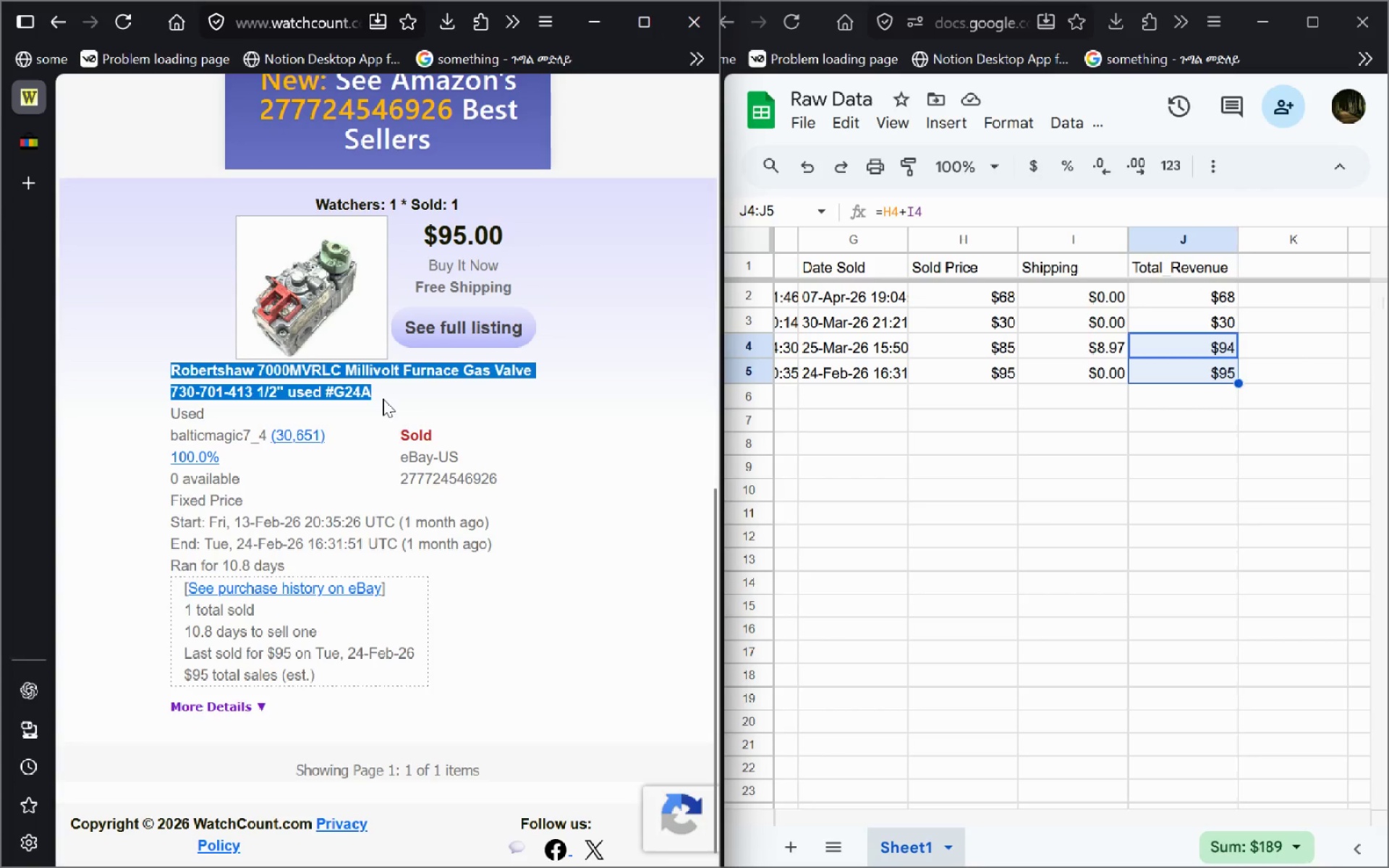 
key(Control+C)
 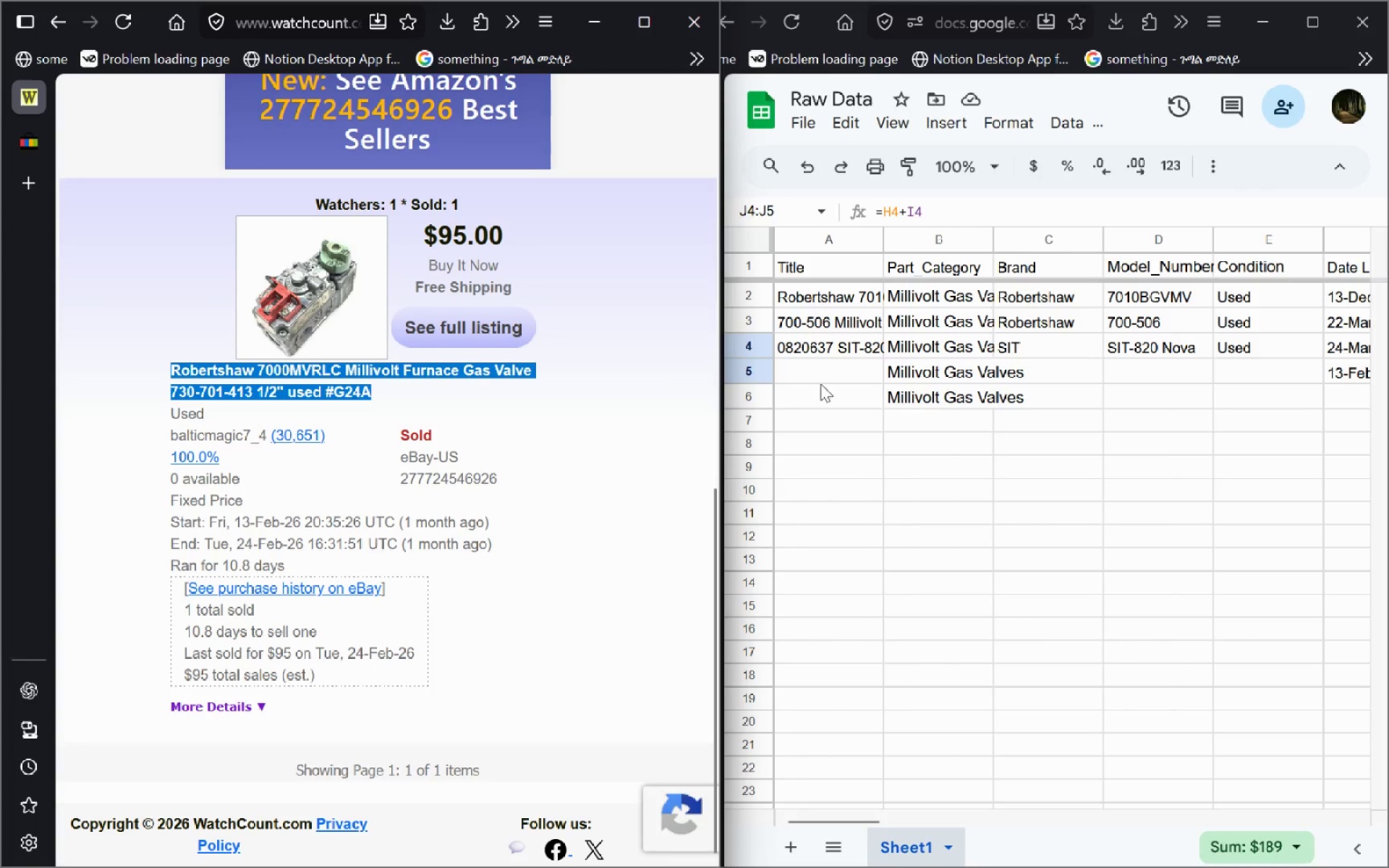 
left_click([804, 368])
 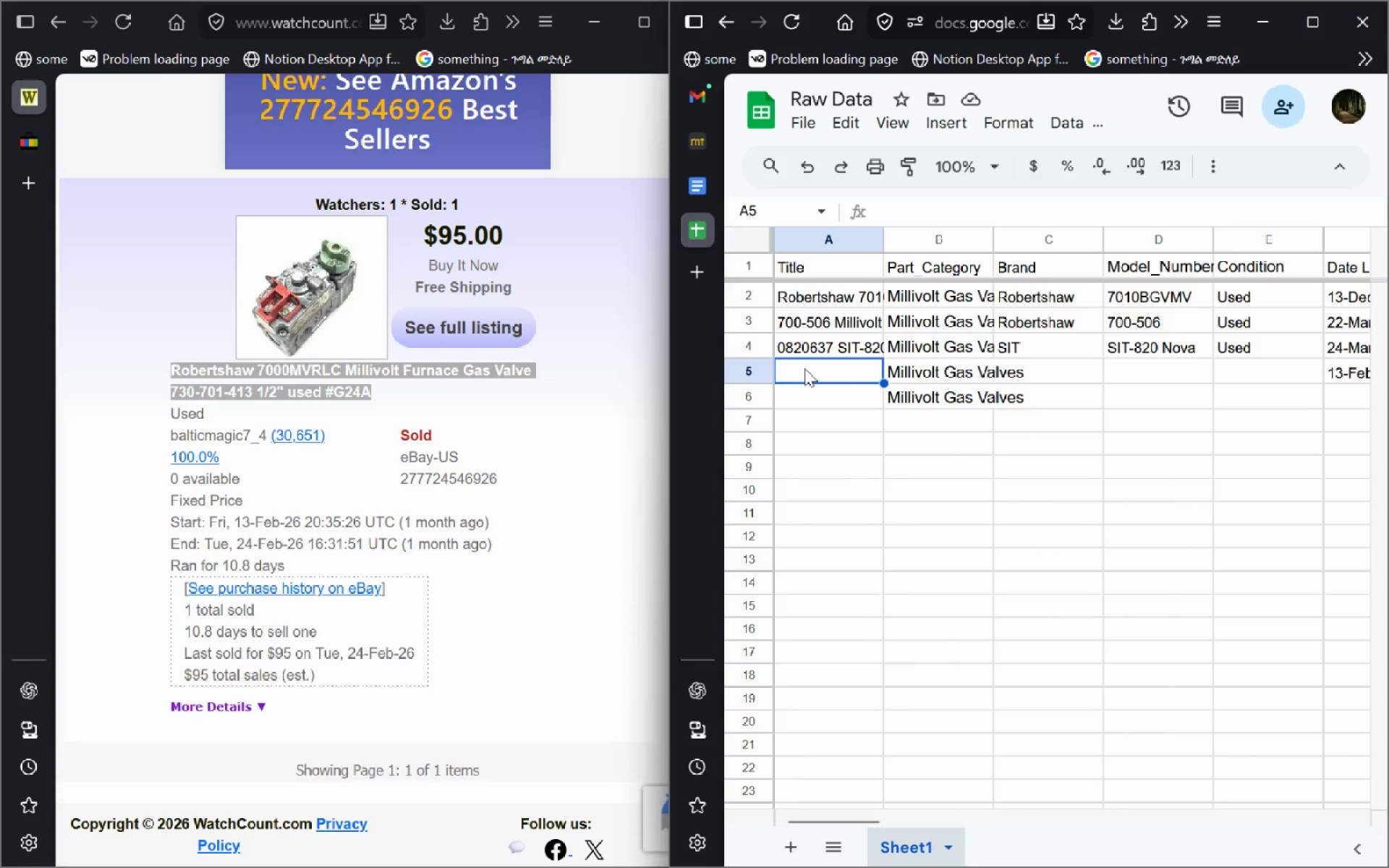 
hold_key(key=ControlLeft, duration=0.52)
 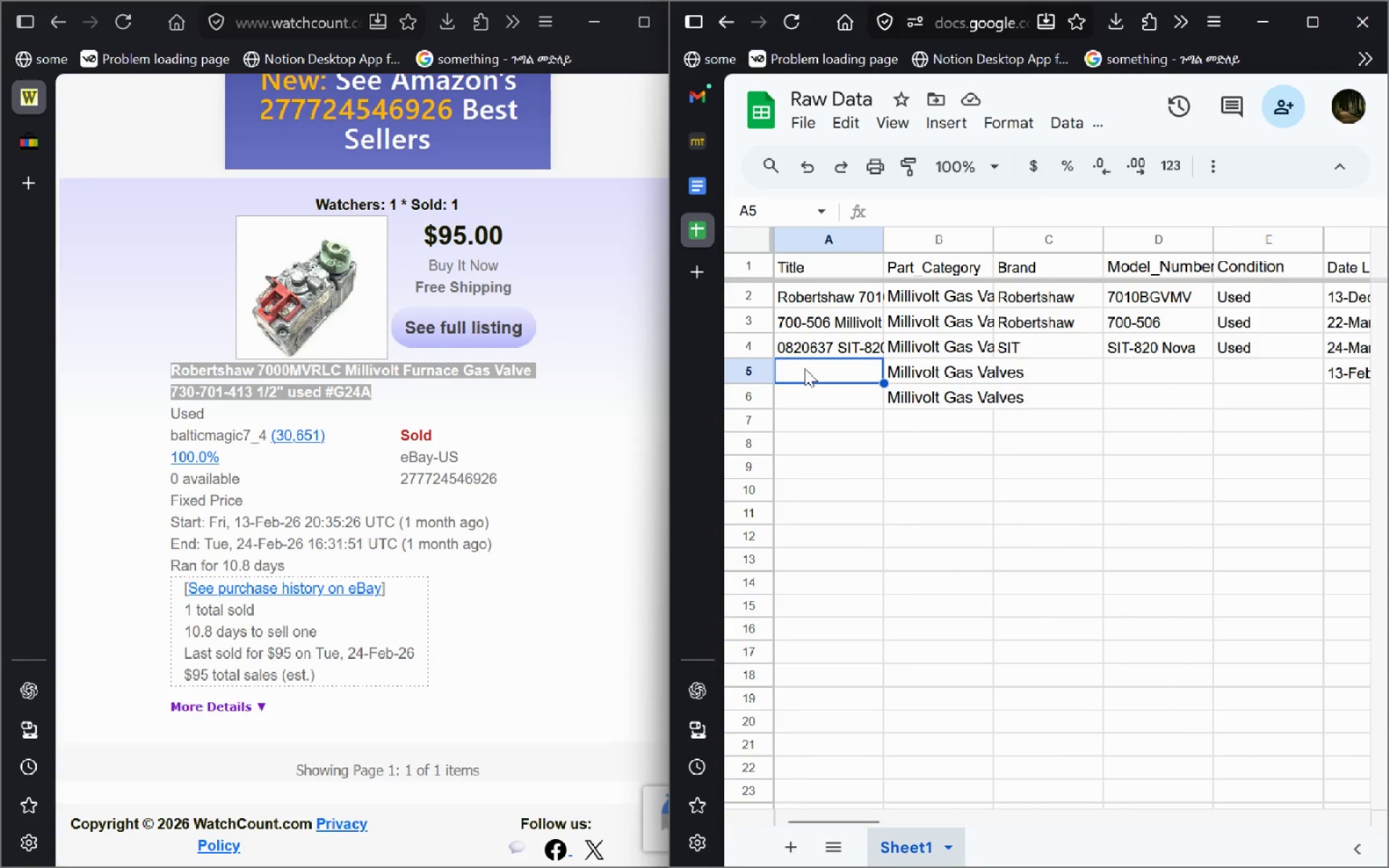 
double_click([804, 368])
 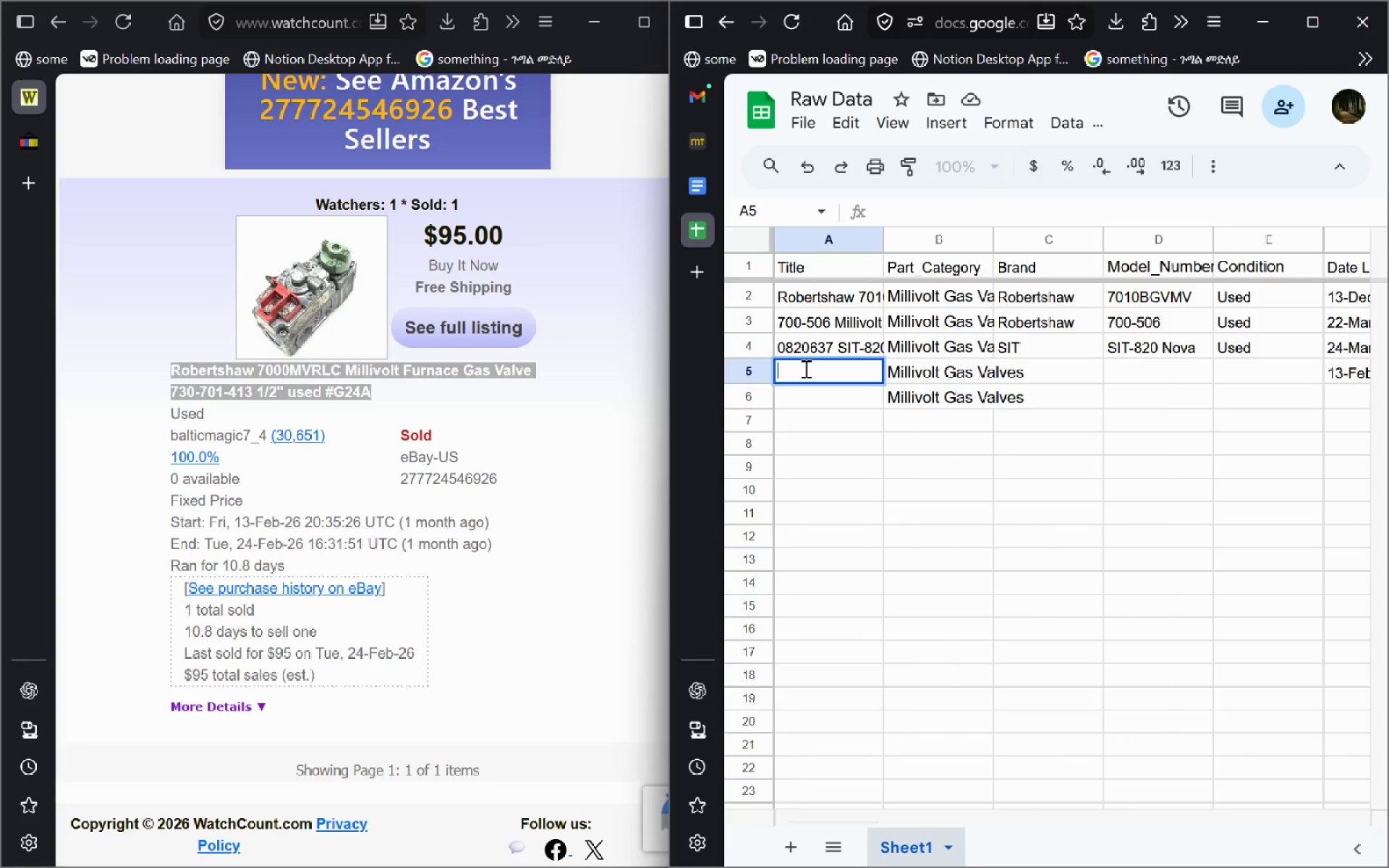 
key(Control+V)
 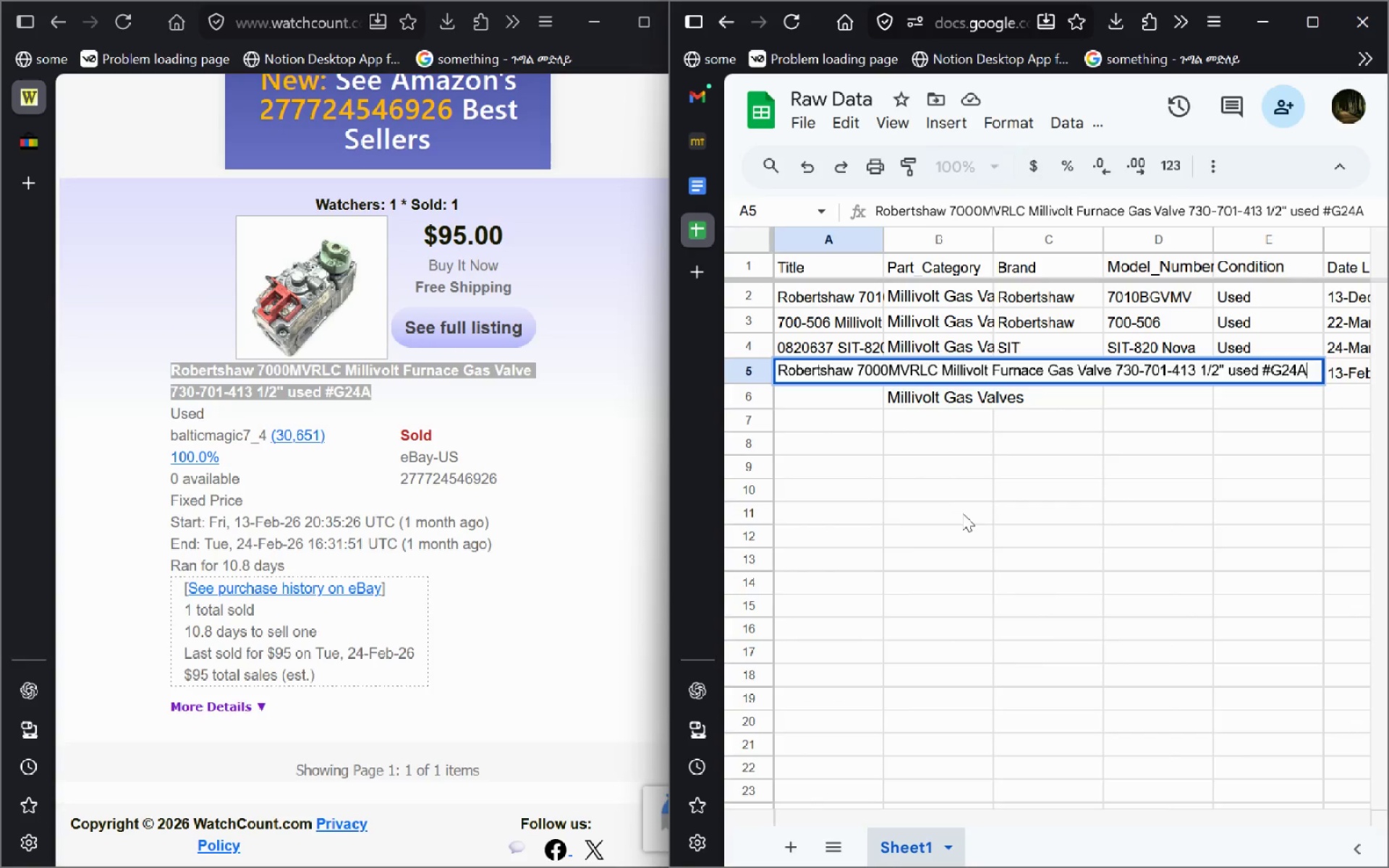 
left_click([962, 513])
 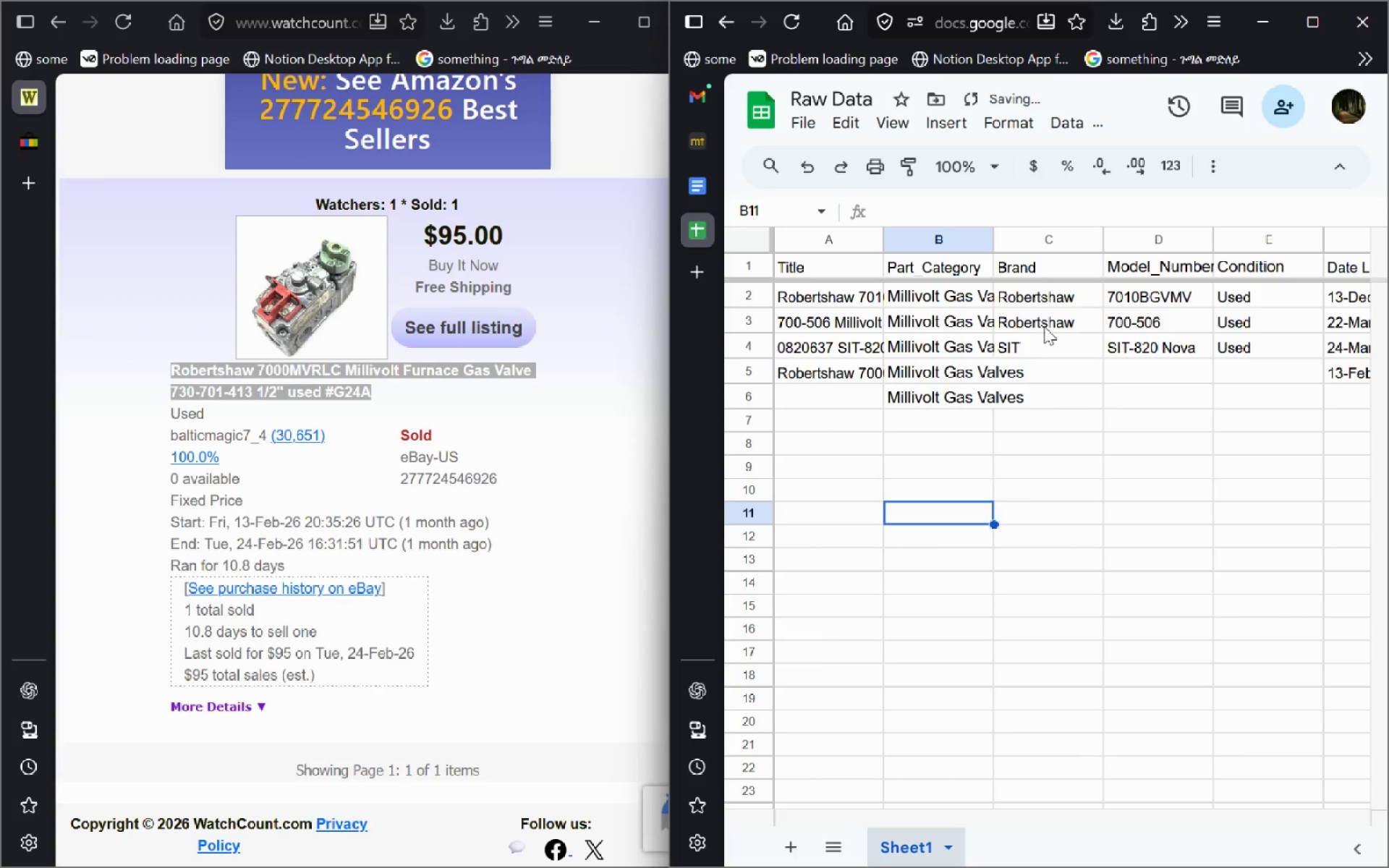 
left_click([1044, 323])
 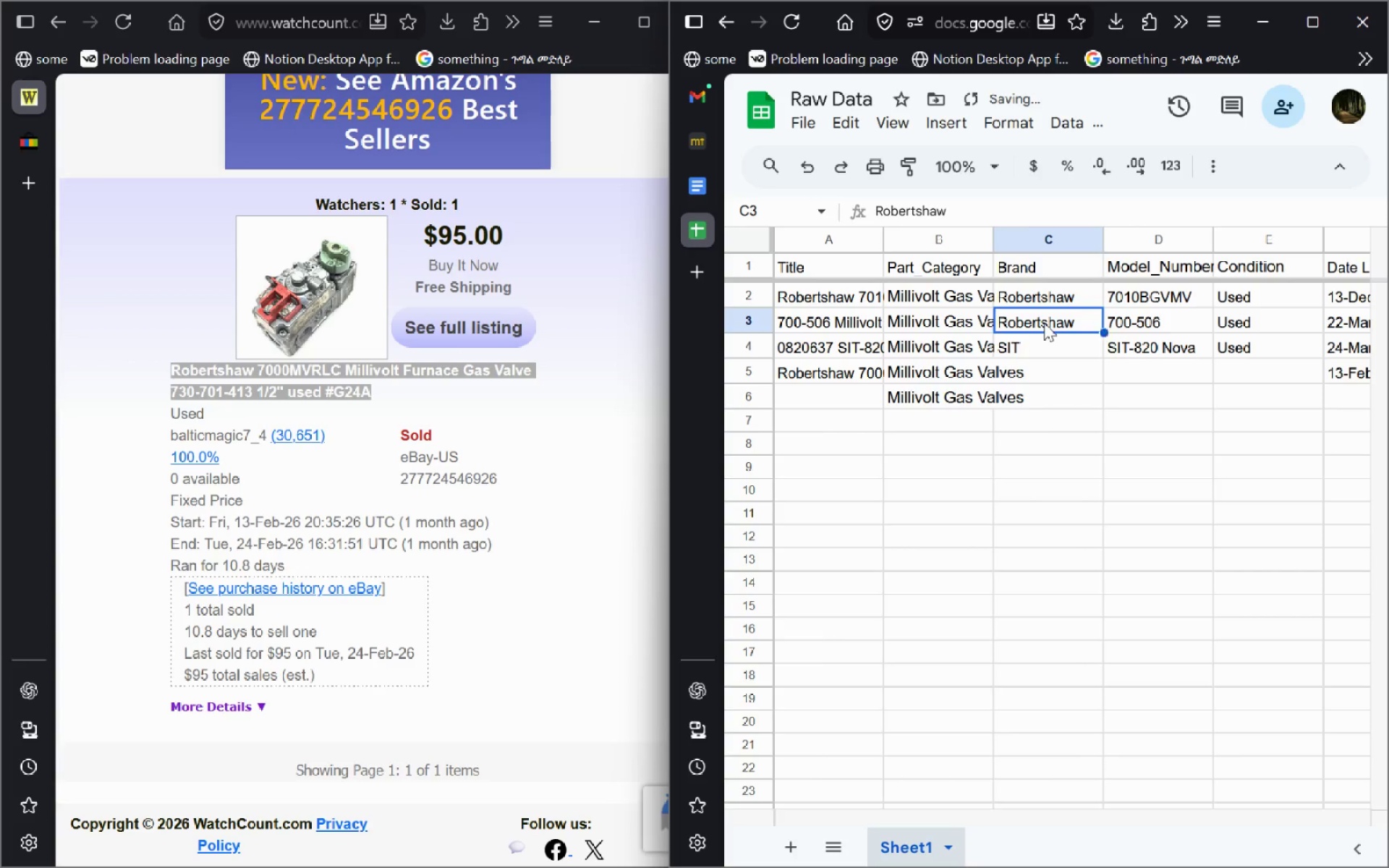 
key(Control+C)
 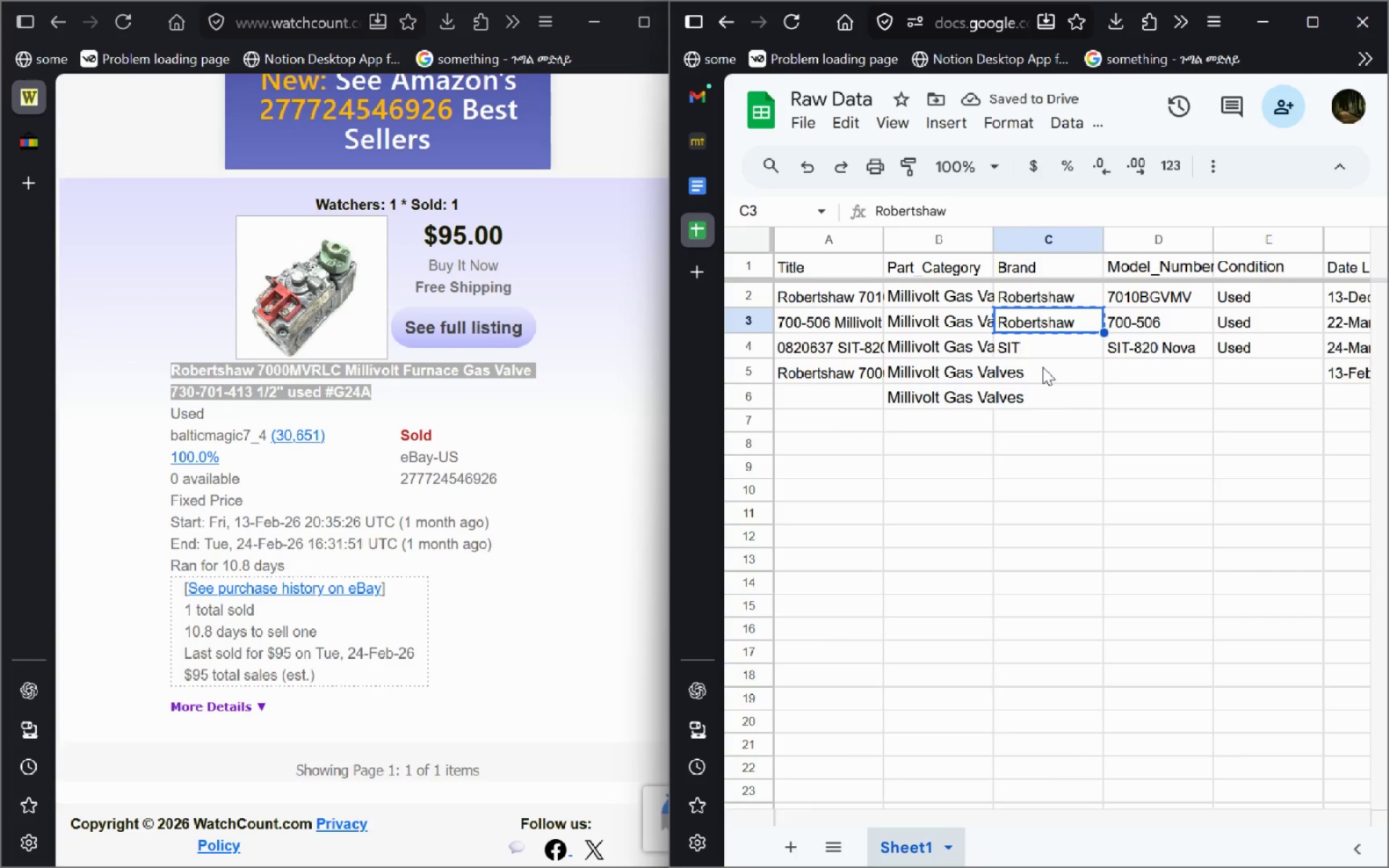 
left_click([1042, 367])
 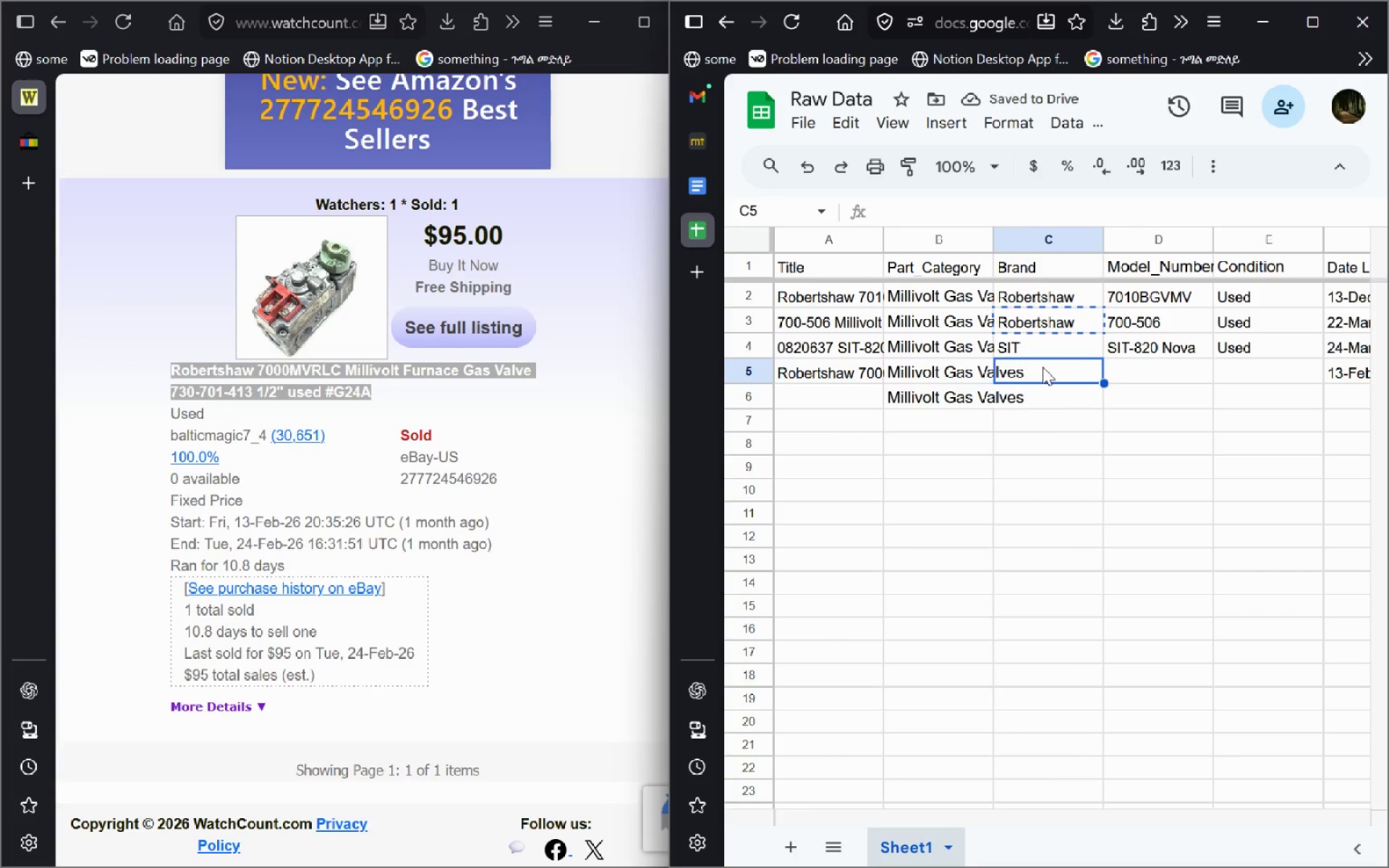 
key(Control+V)
 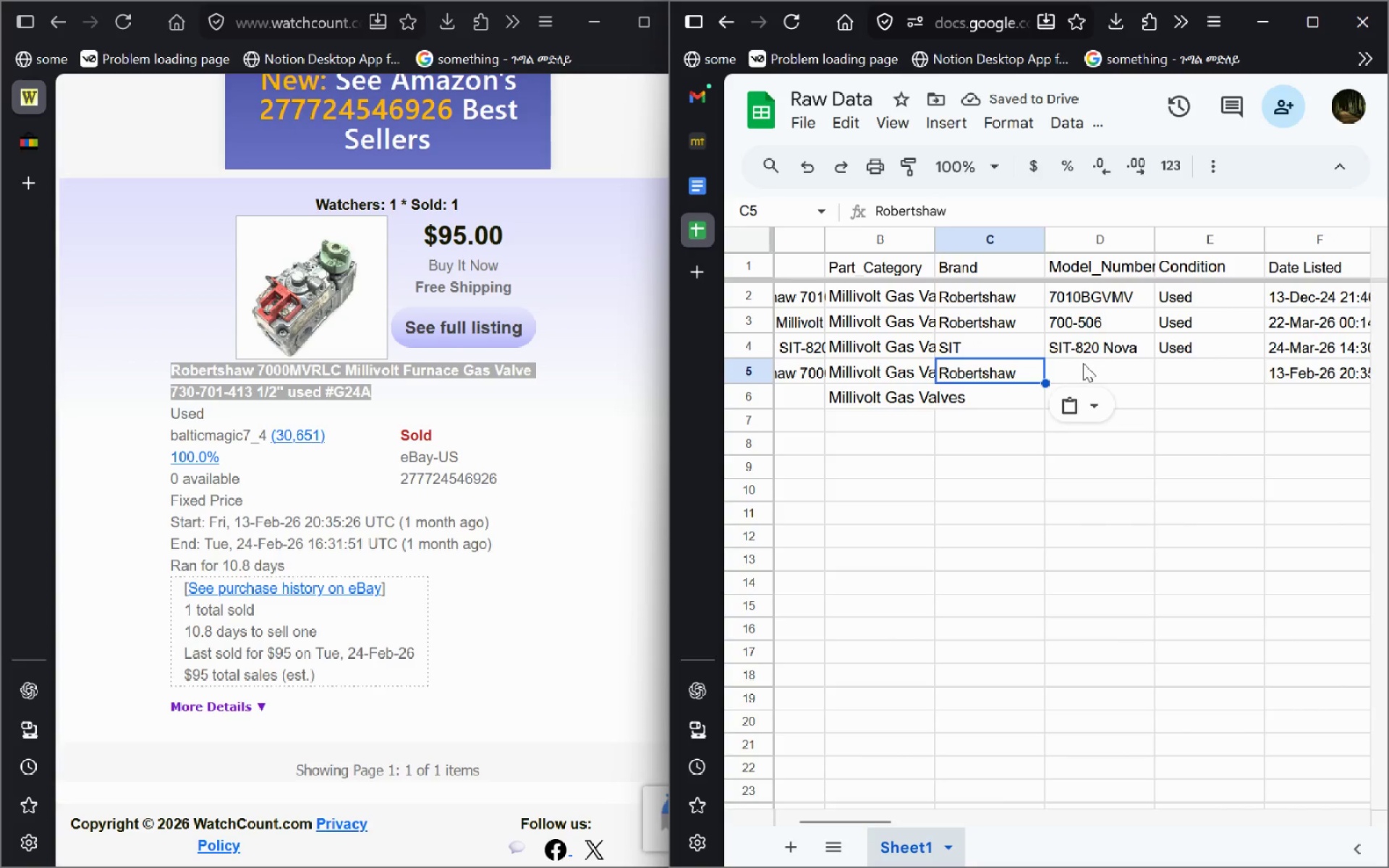 
left_click([1083, 363])
 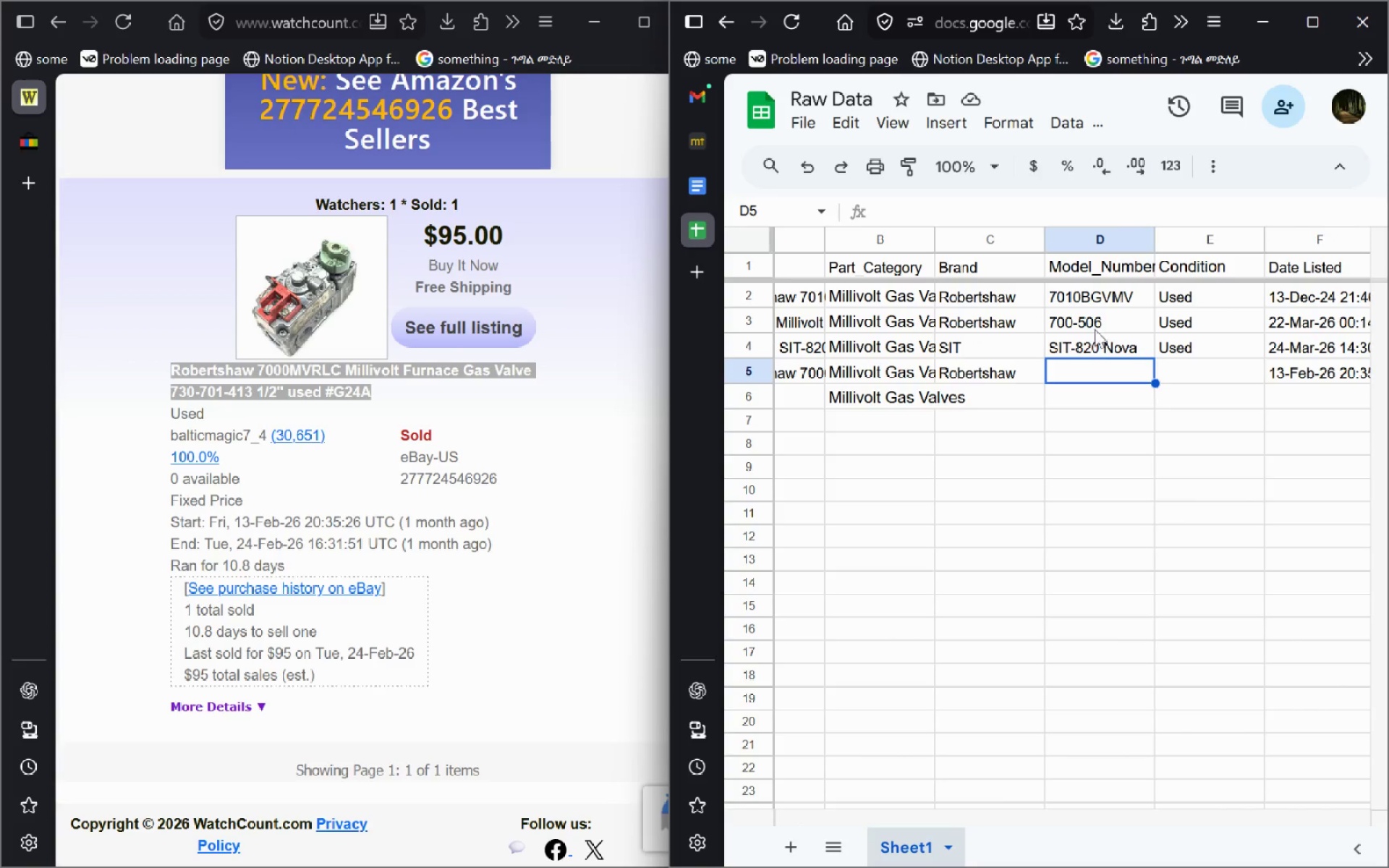 
left_click([1100, 297])
 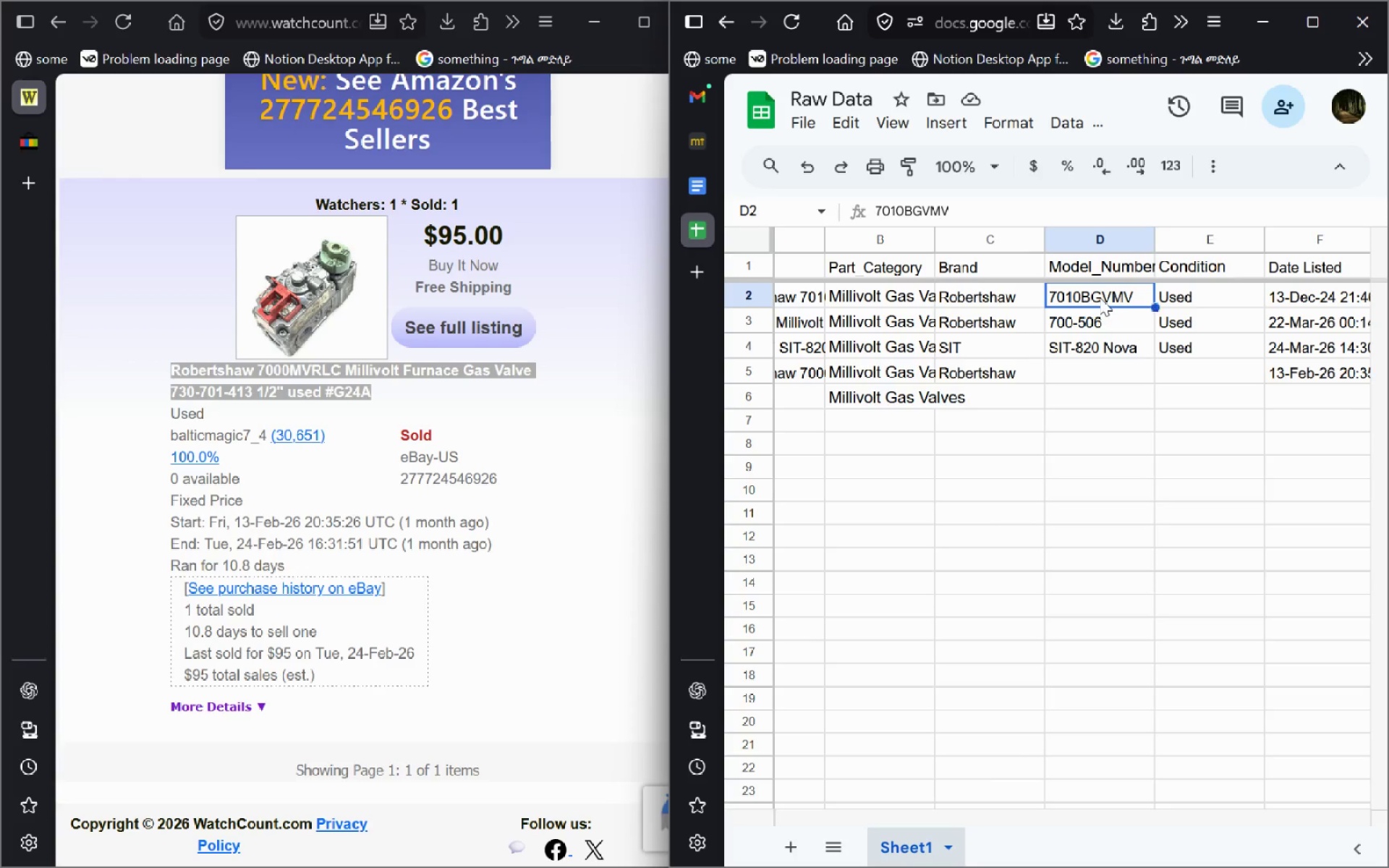 
key(Control+C)
 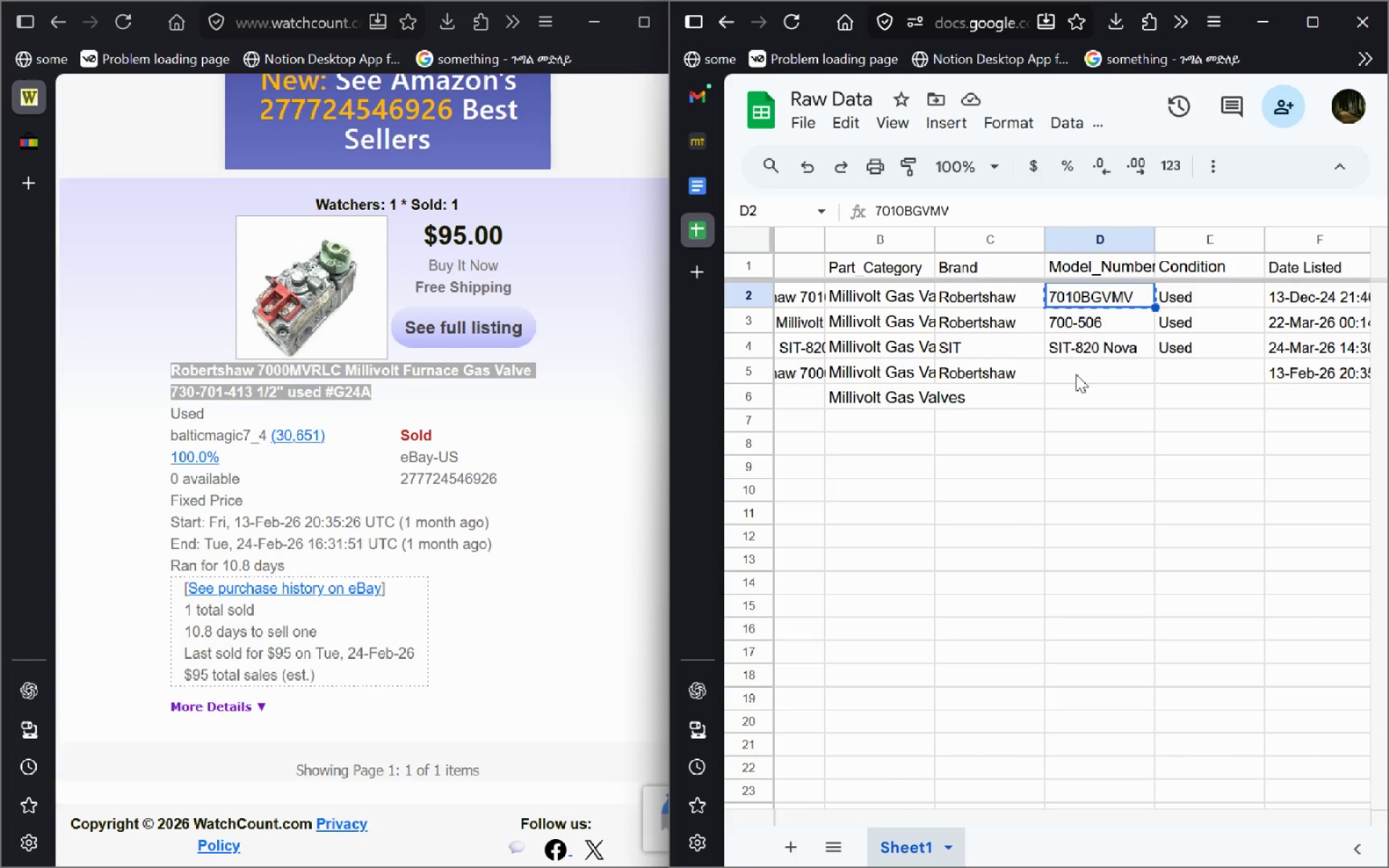 
left_click([1076, 374])
 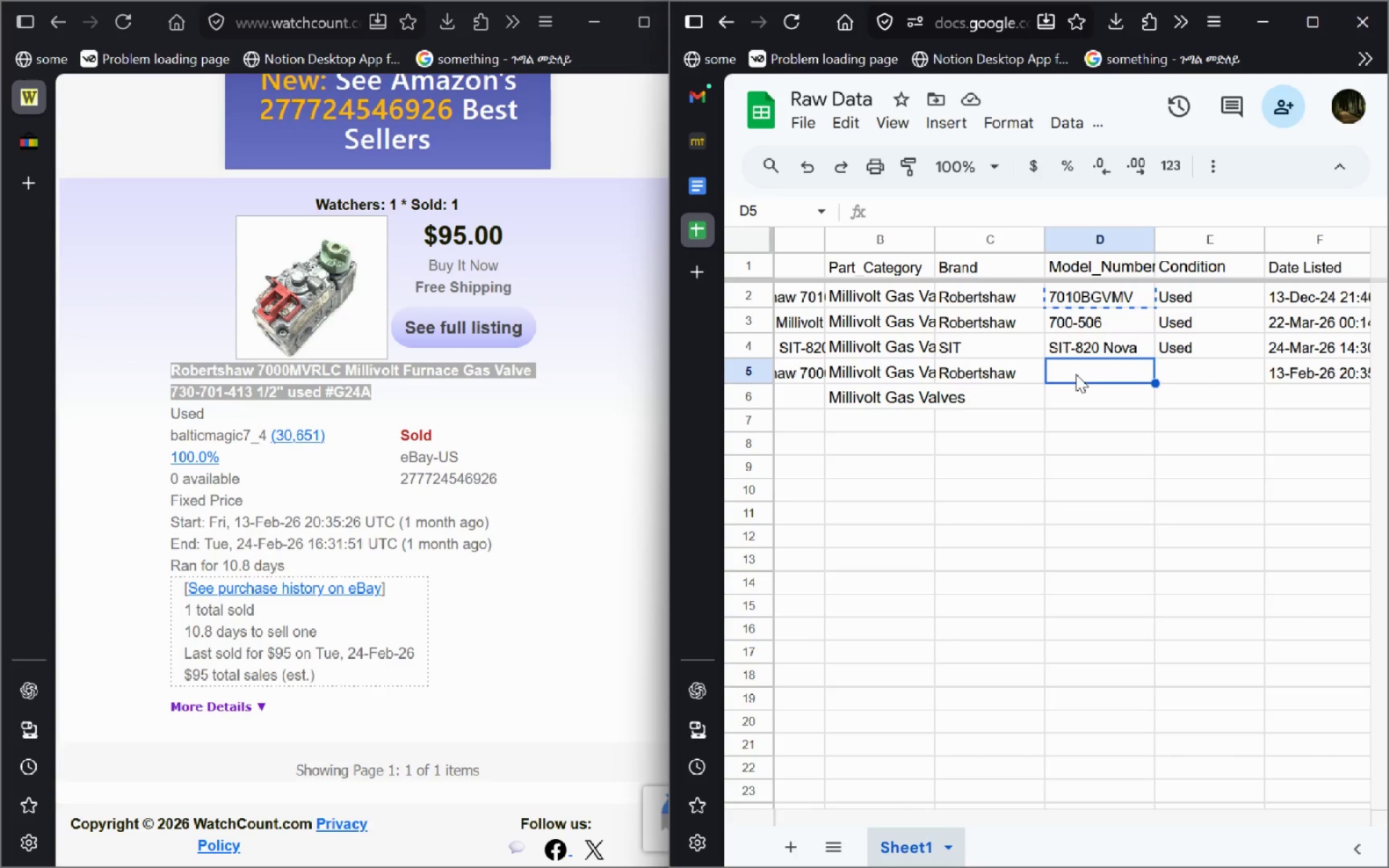 
wait(6.64)
 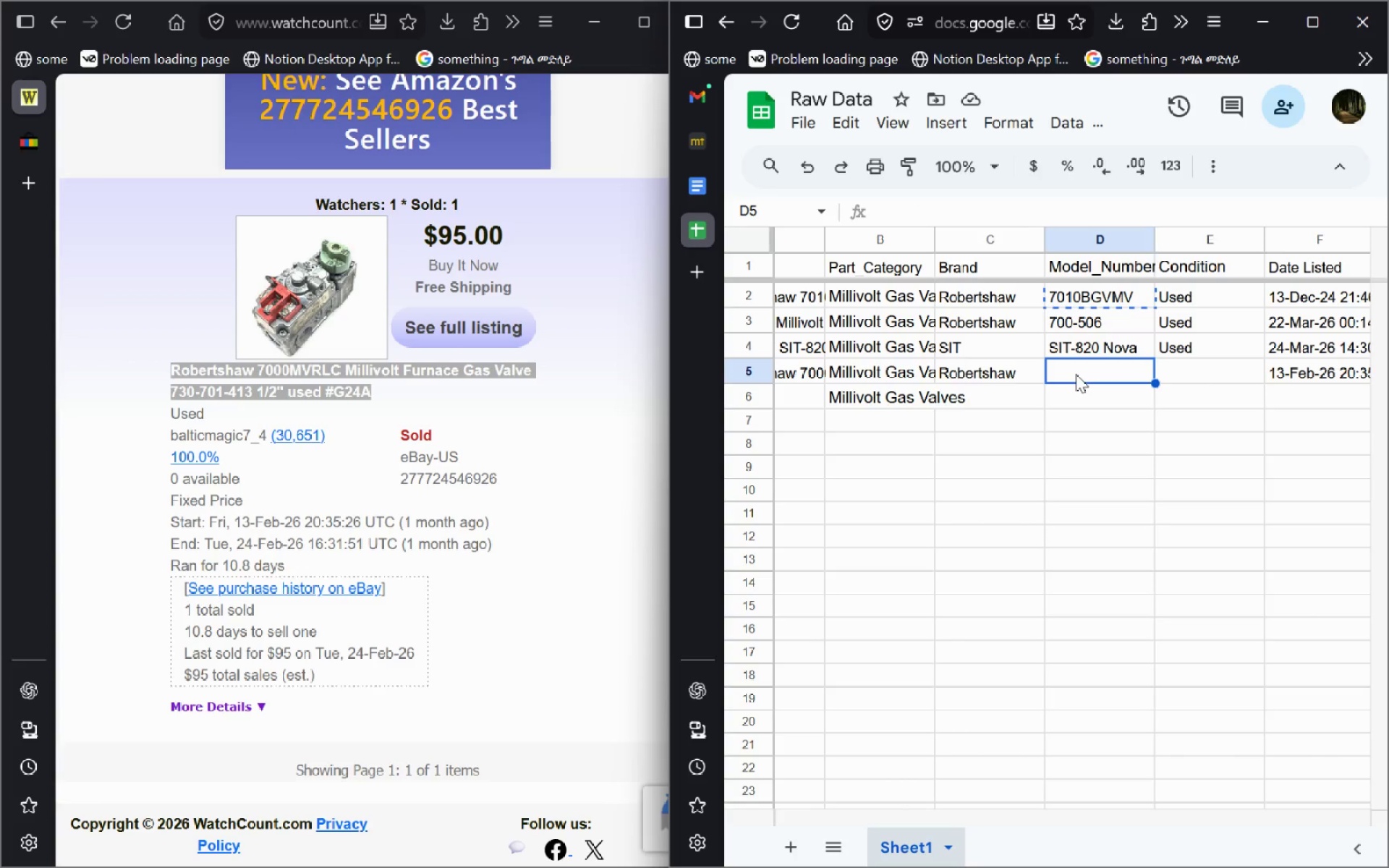 
key(Escape)
 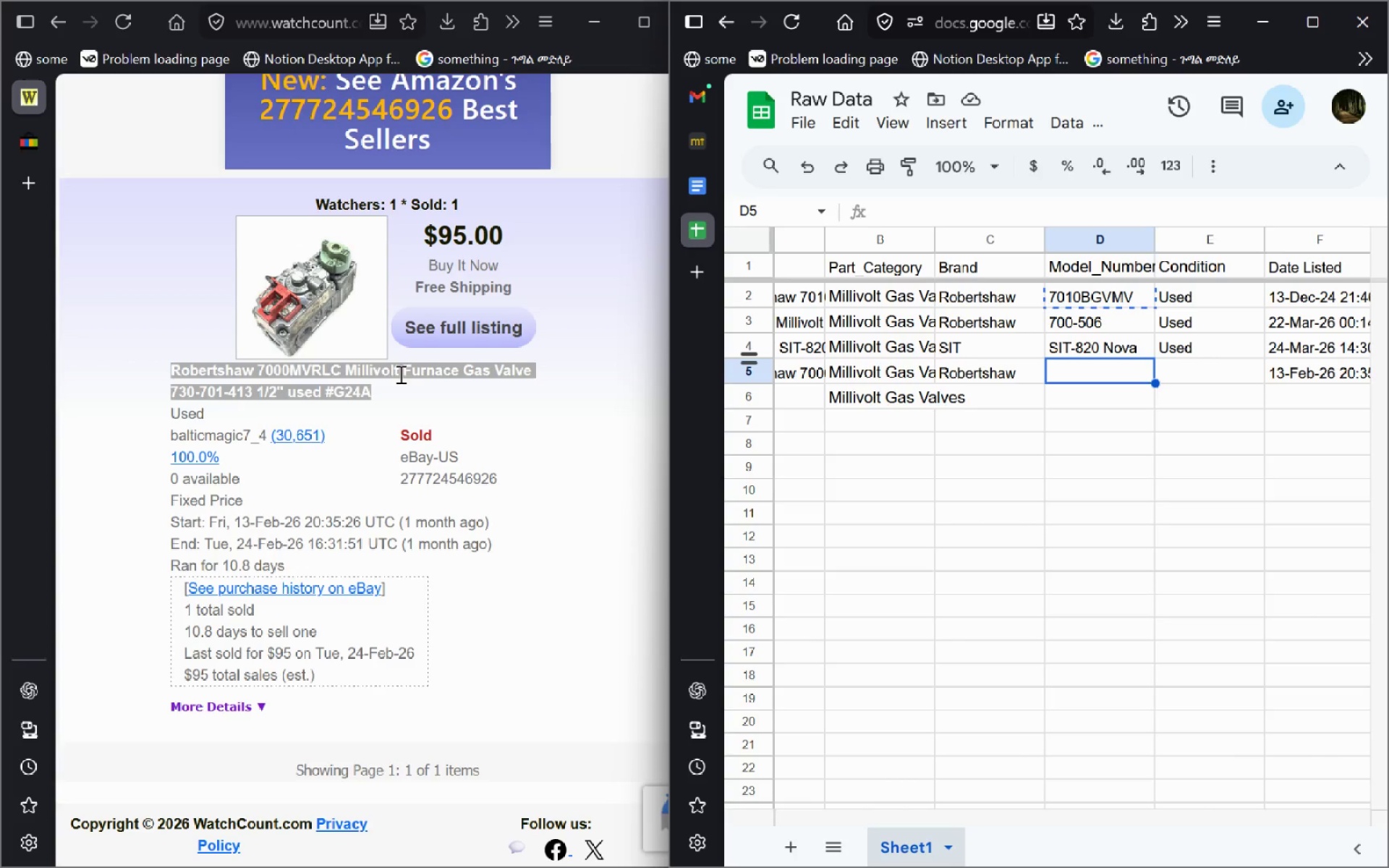 
left_click([418, 400])
 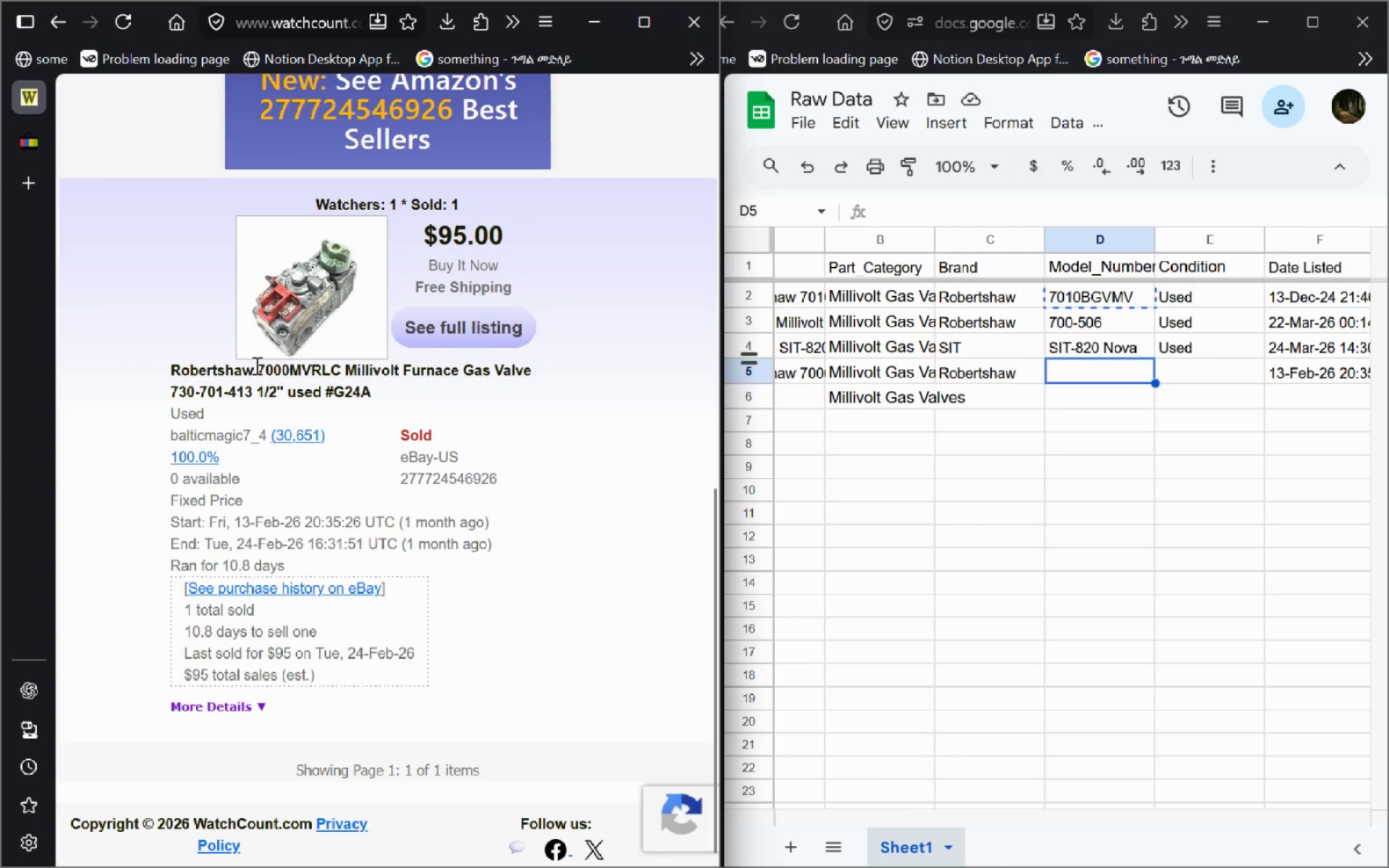 
left_click_drag(start_coordinate=[264, 374], to_coordinate=[333, 373])
 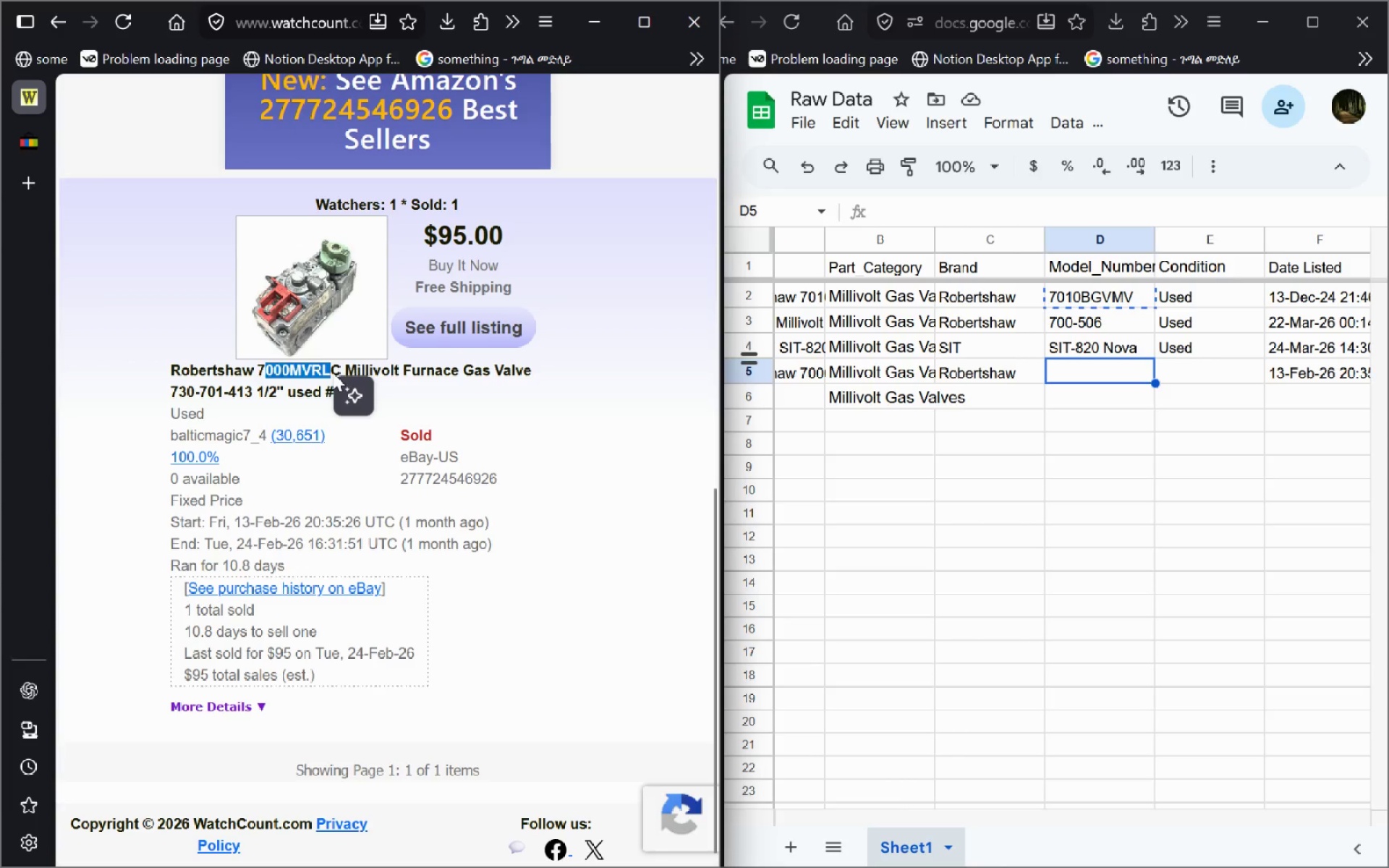 
key(Control+ControlLeft)
 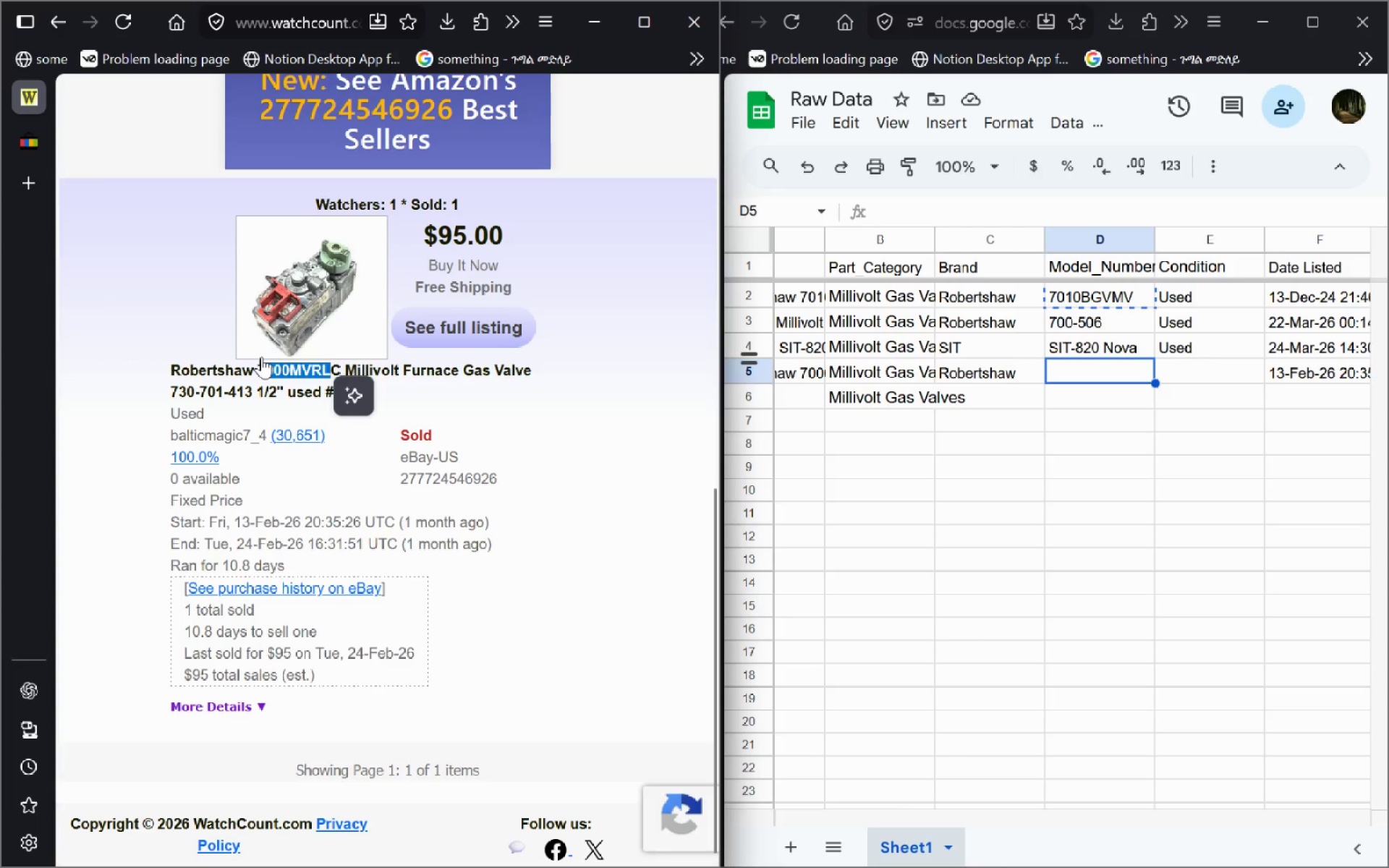 
left_click([266, 359])
 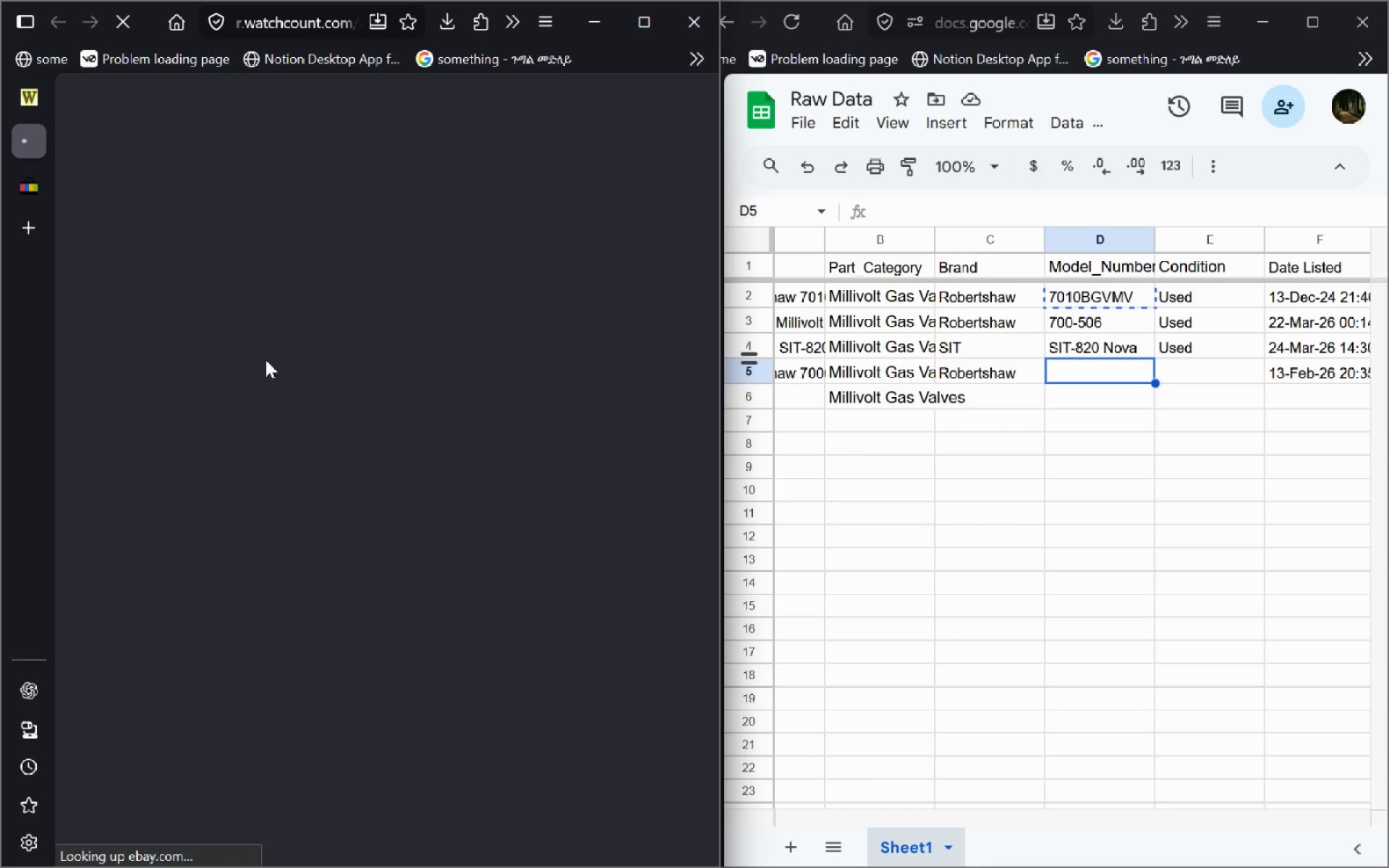 
key(Alt+ArrowLeft)
 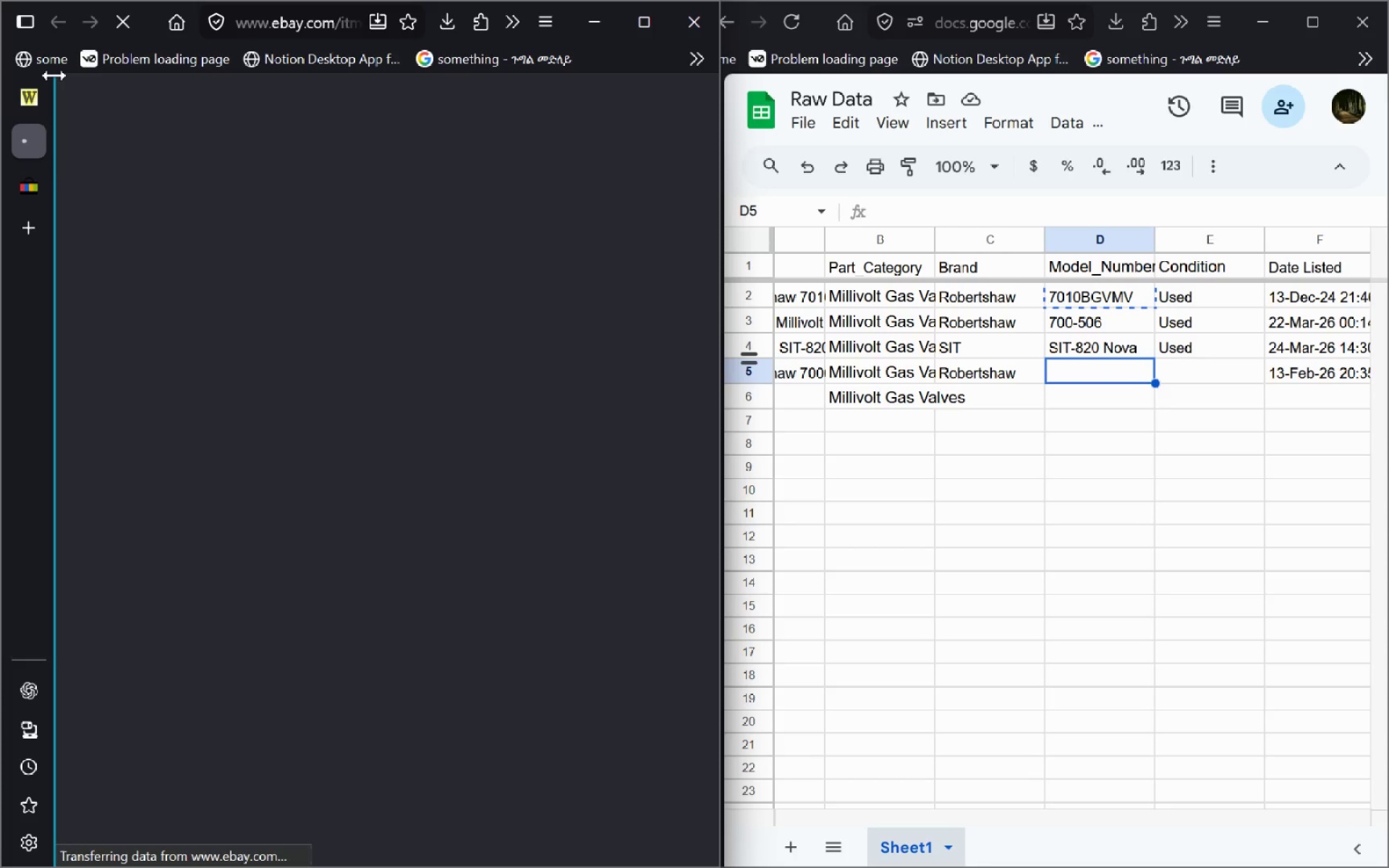 
left_click([28, 103])
 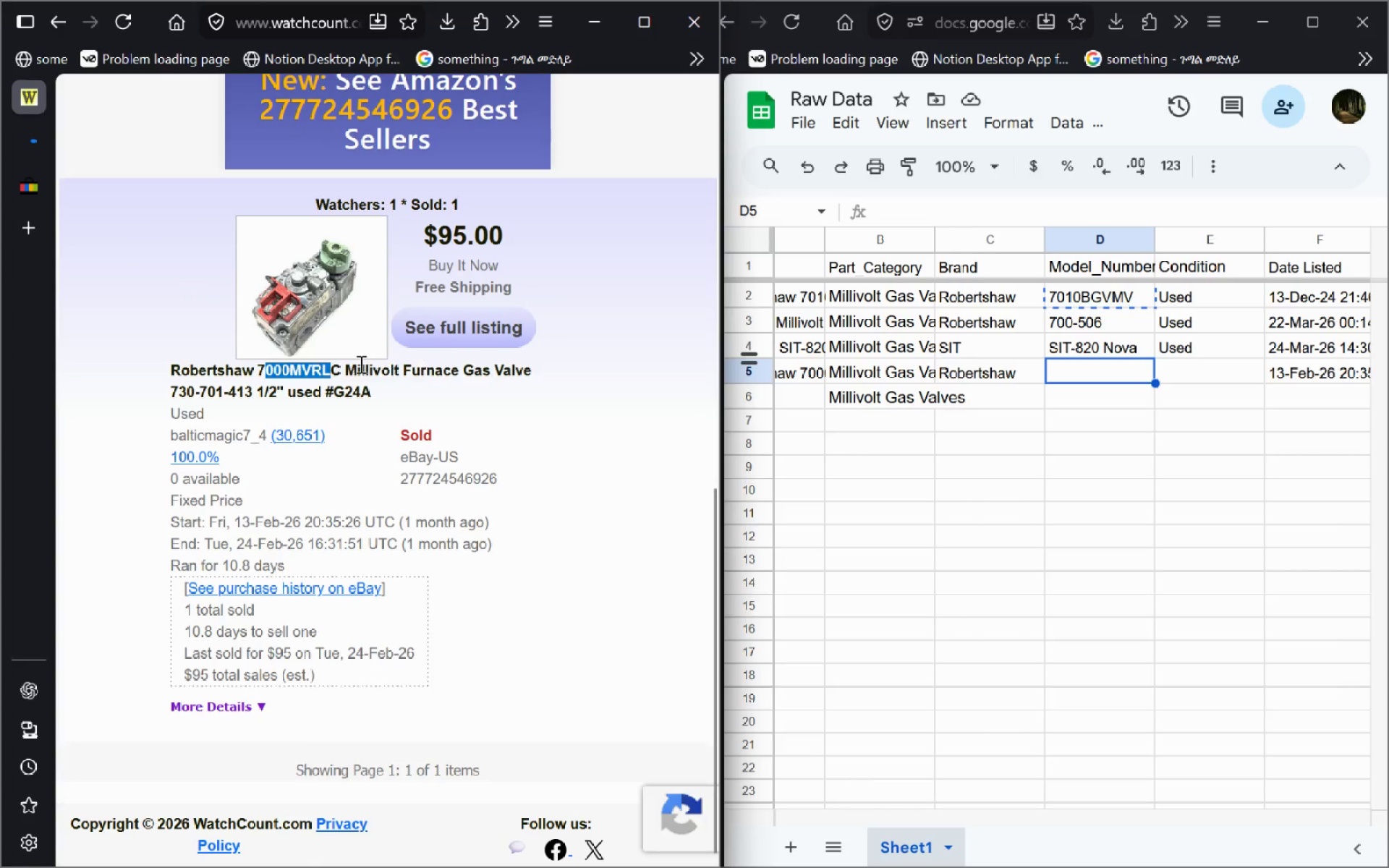 
left_click([365, 369])
 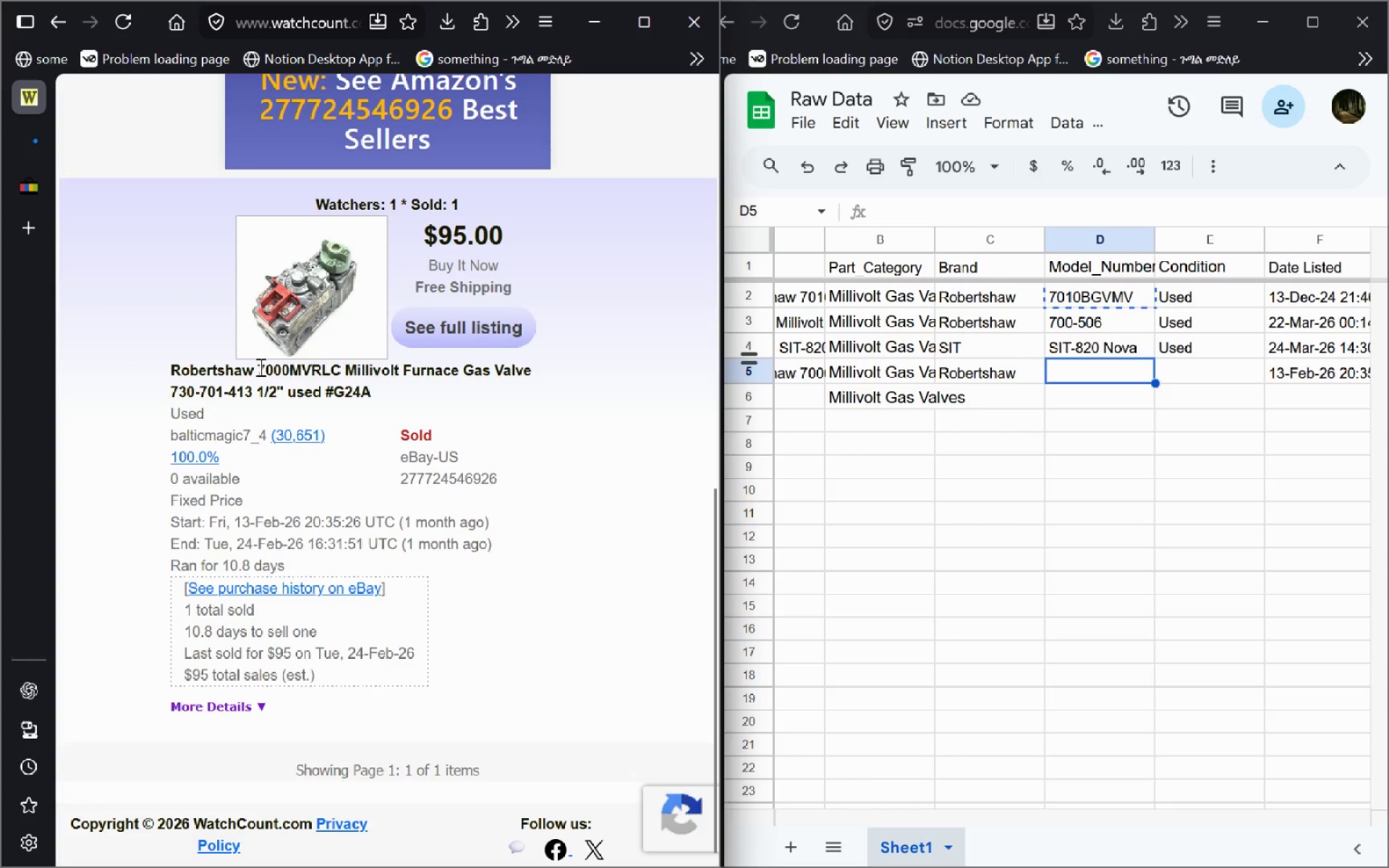 
left_click_drag(start_coordinate=[259, 369], to_coordinate=[339, 375])
 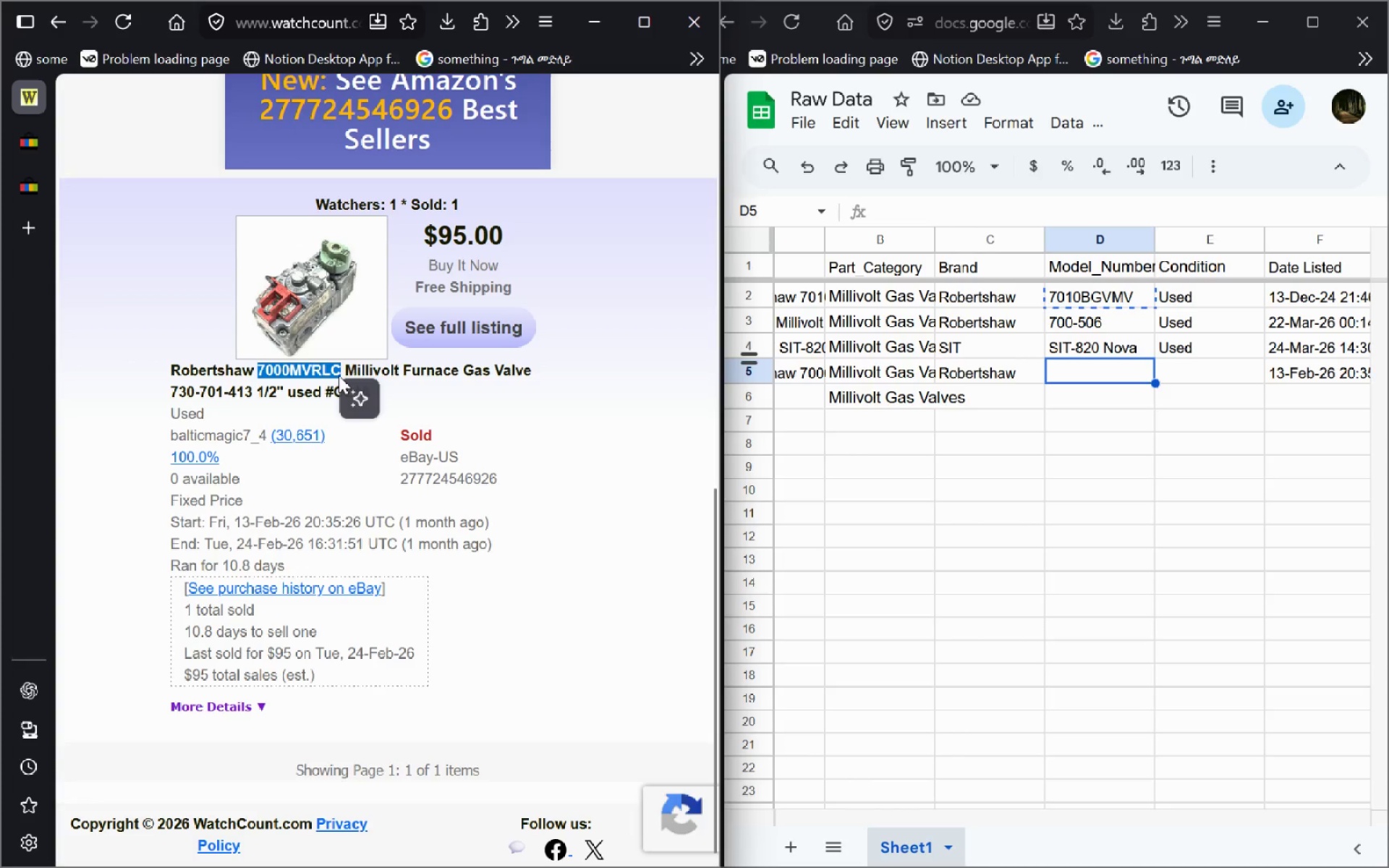 
key(Control+C)
 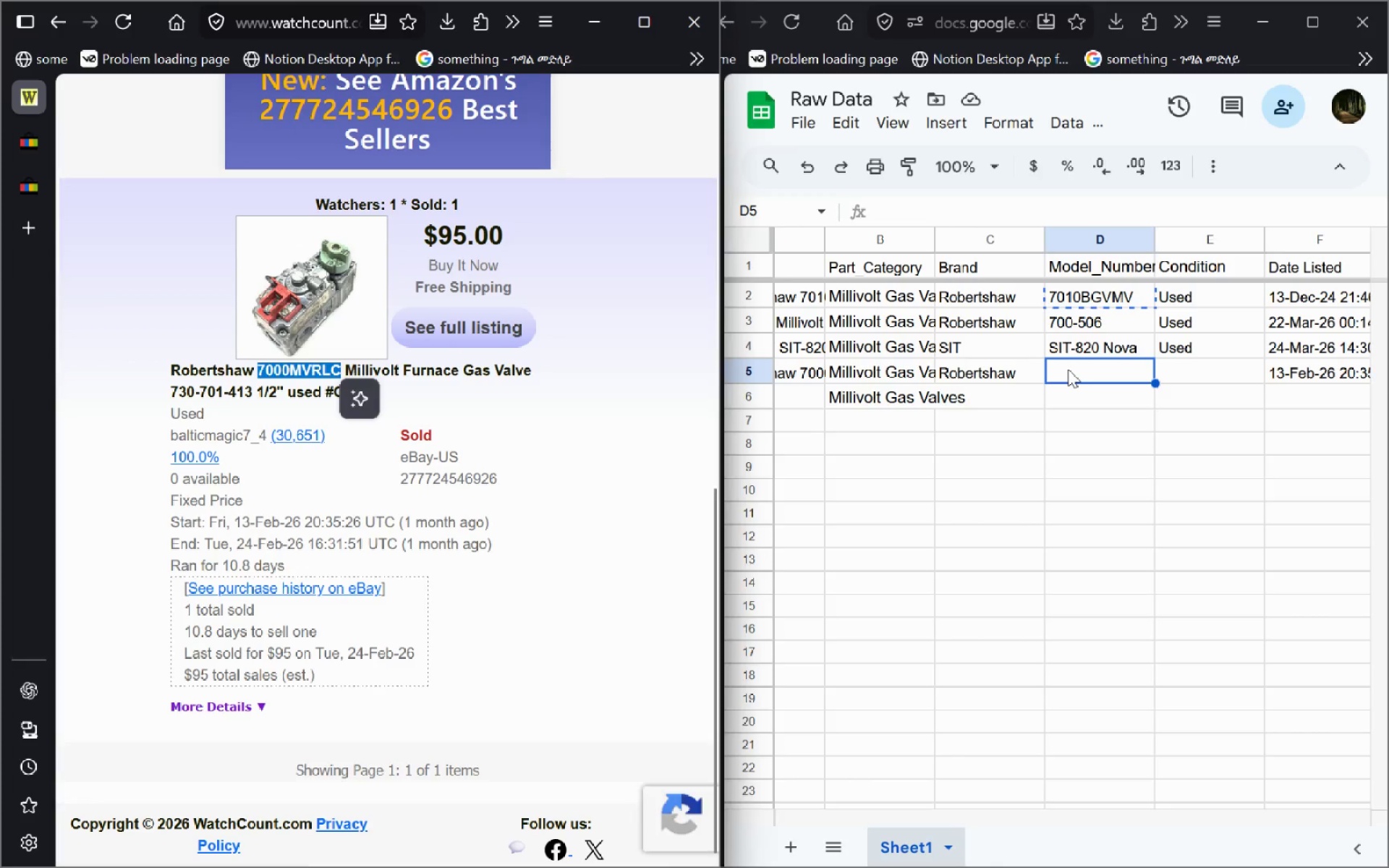 
double_click([1068, 369])
 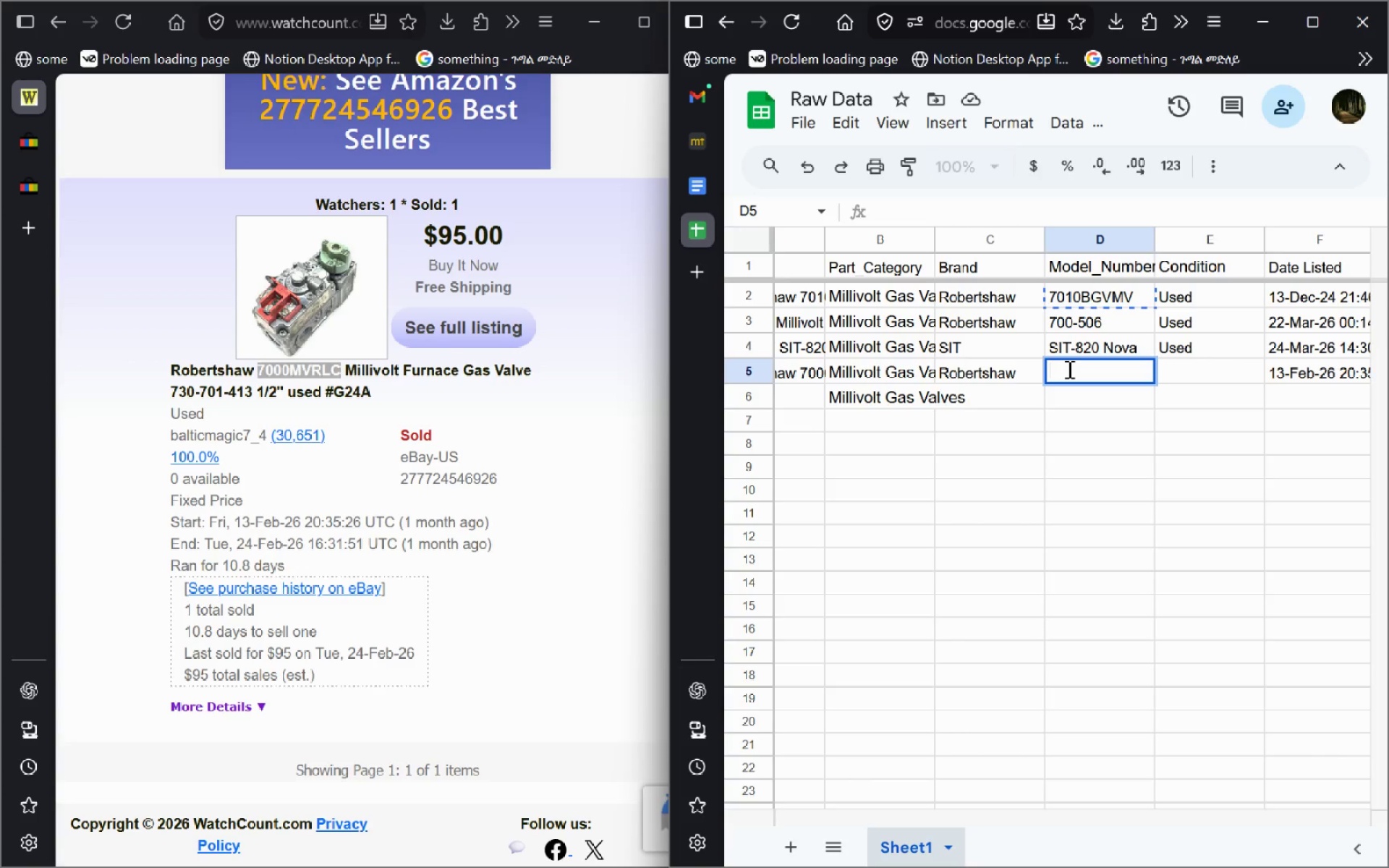 
key(Control+V)
 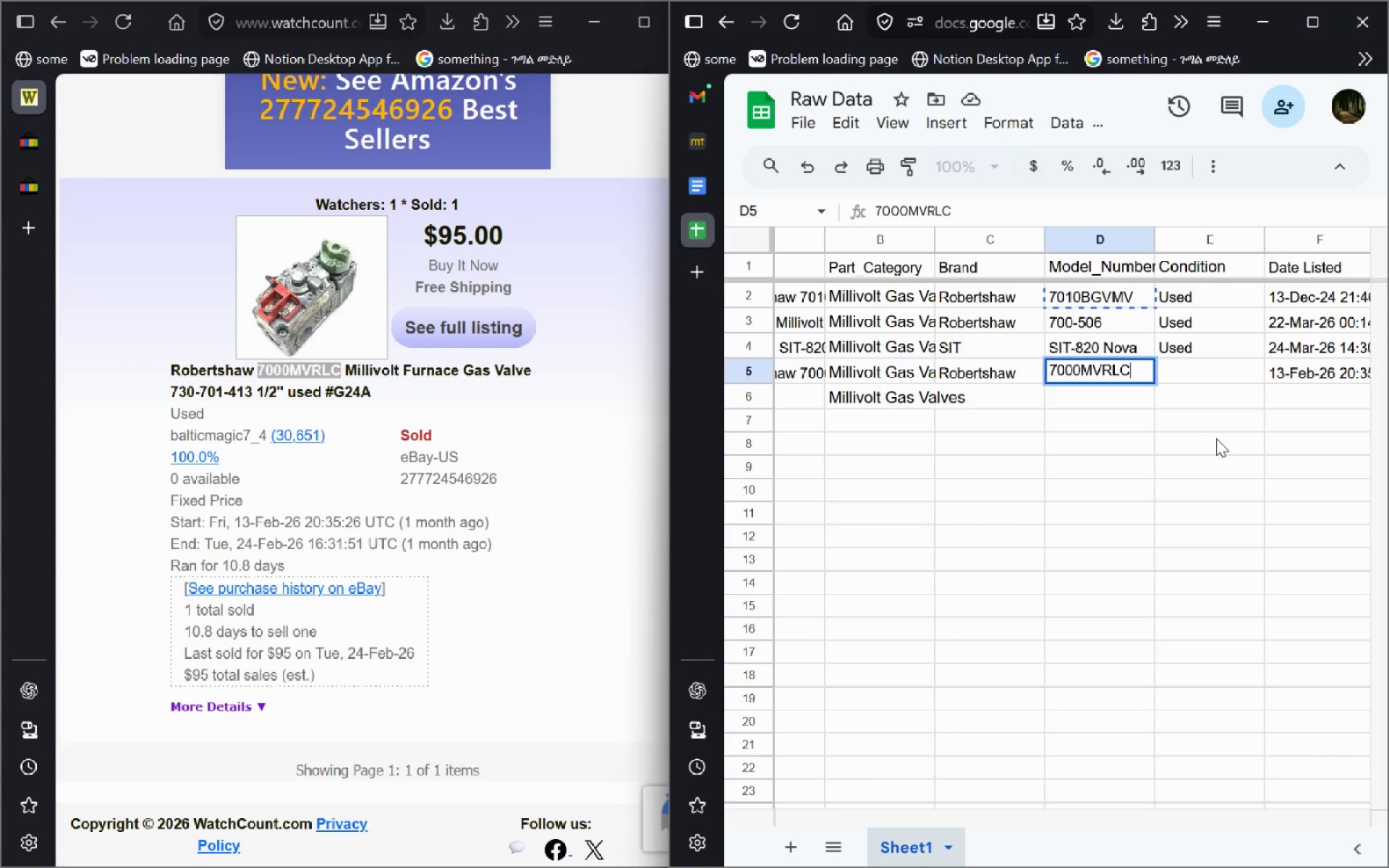 
left_click([1216, 438])
 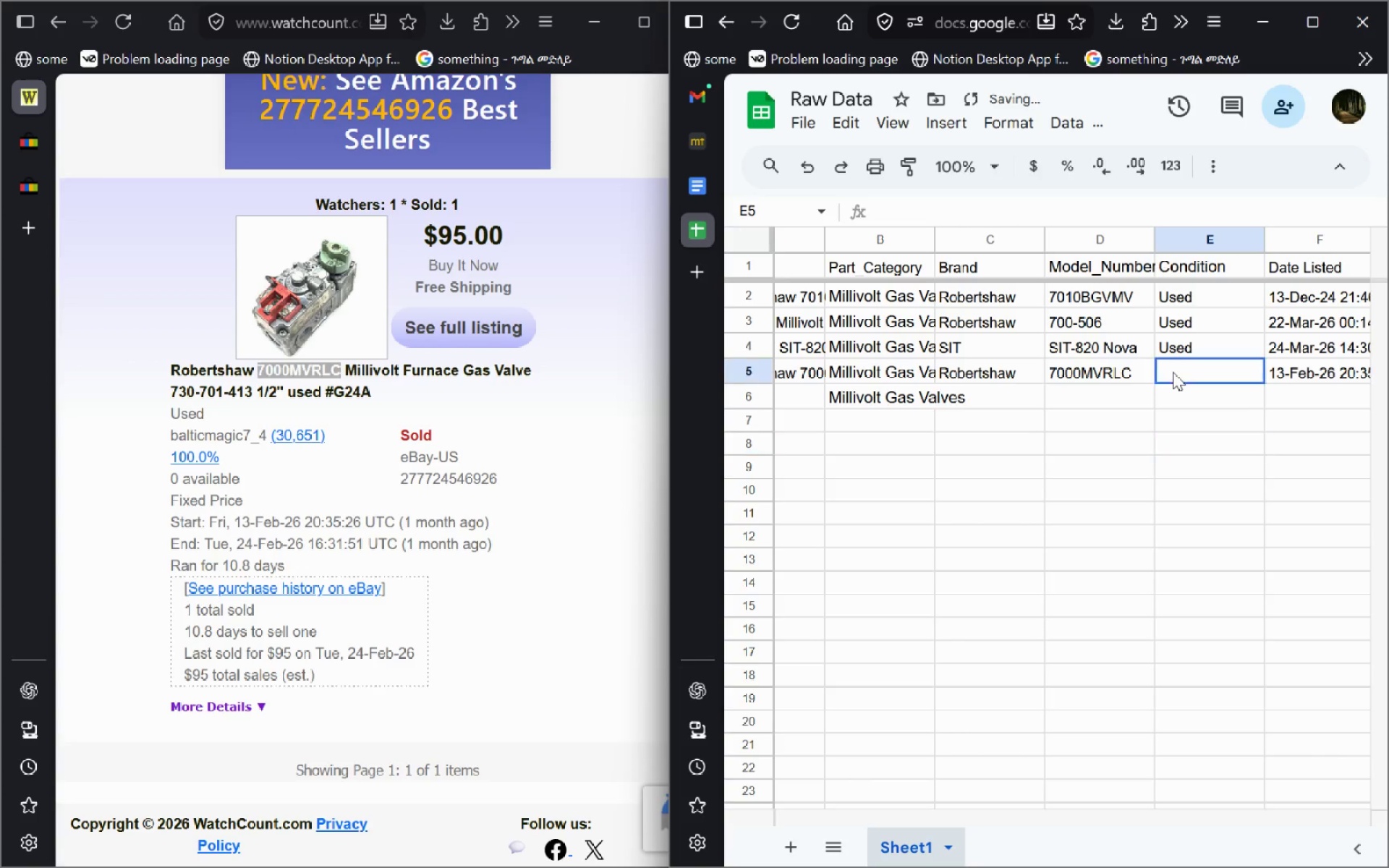 
double_click([1173, 372])
 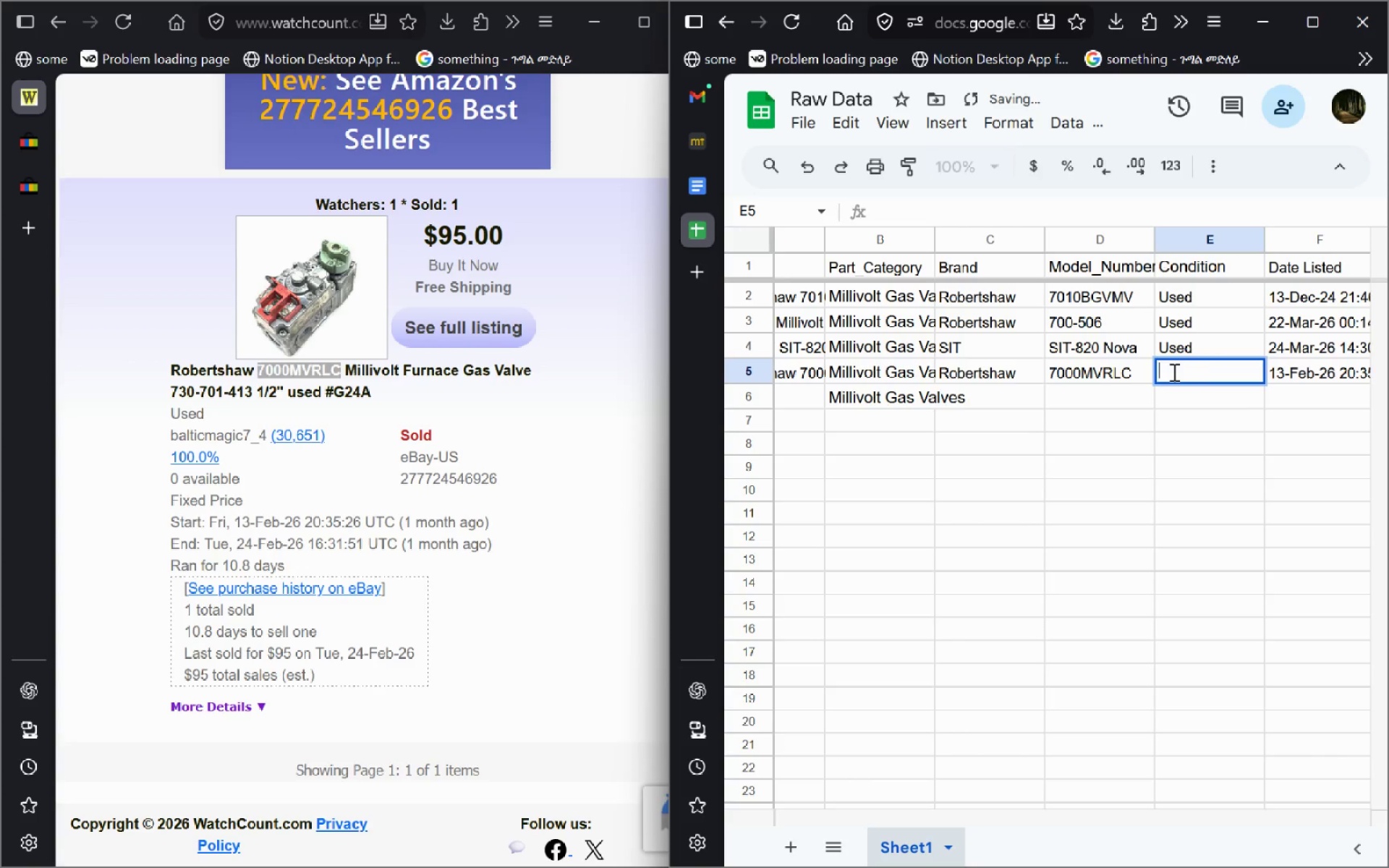 
key(Control+Shift+U)
 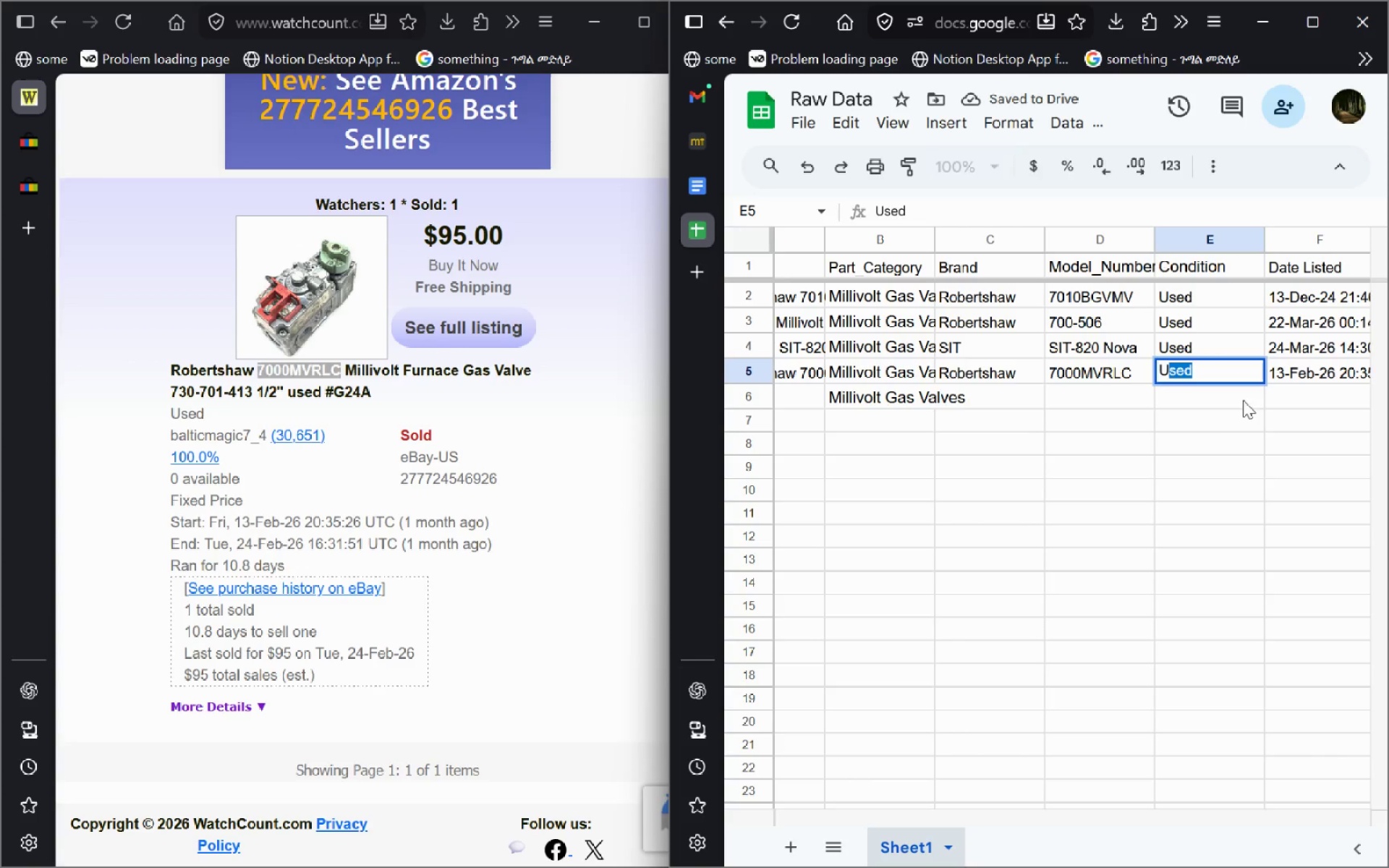 
left_click([1194, 430])
 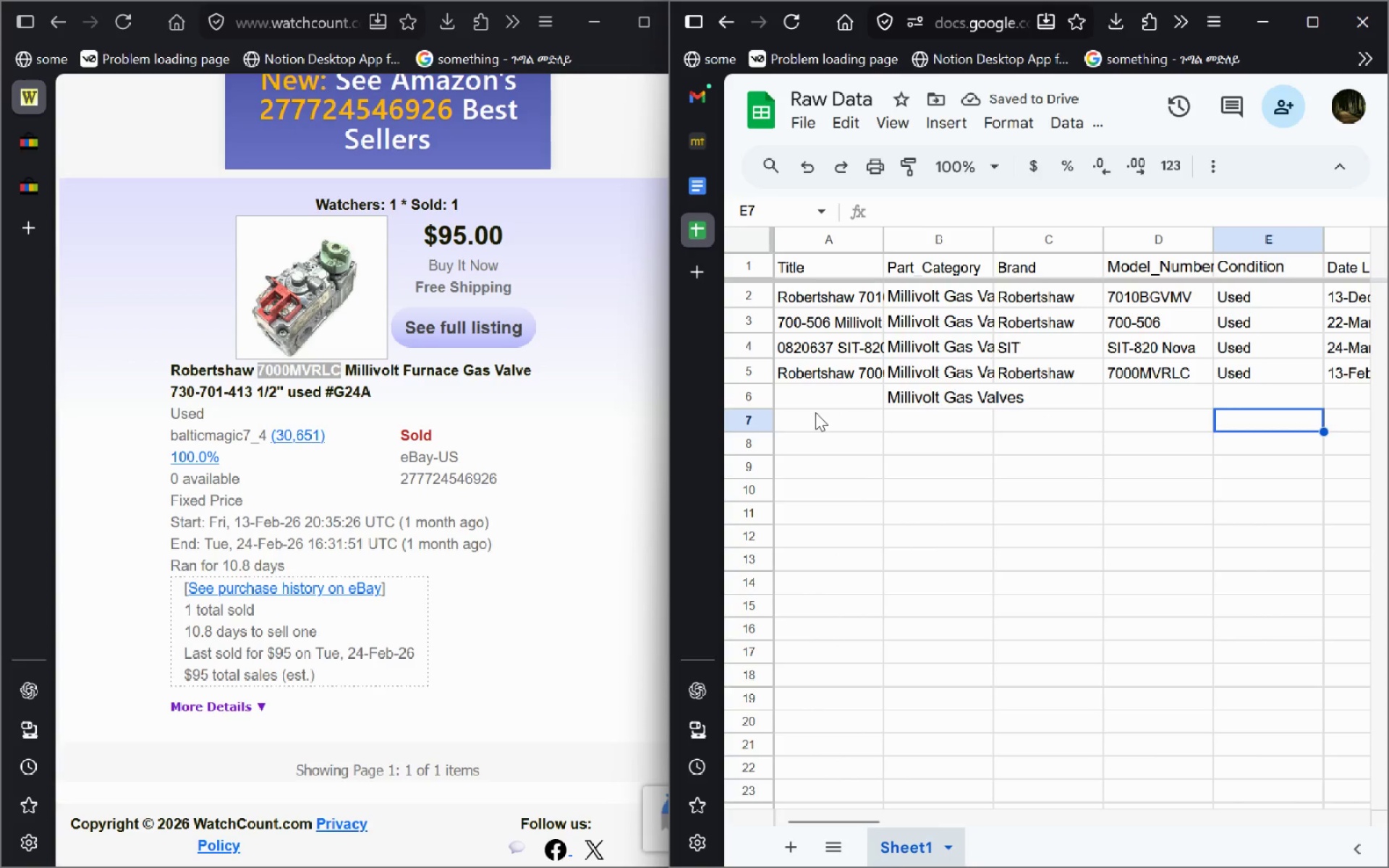 
wait(5.42)
 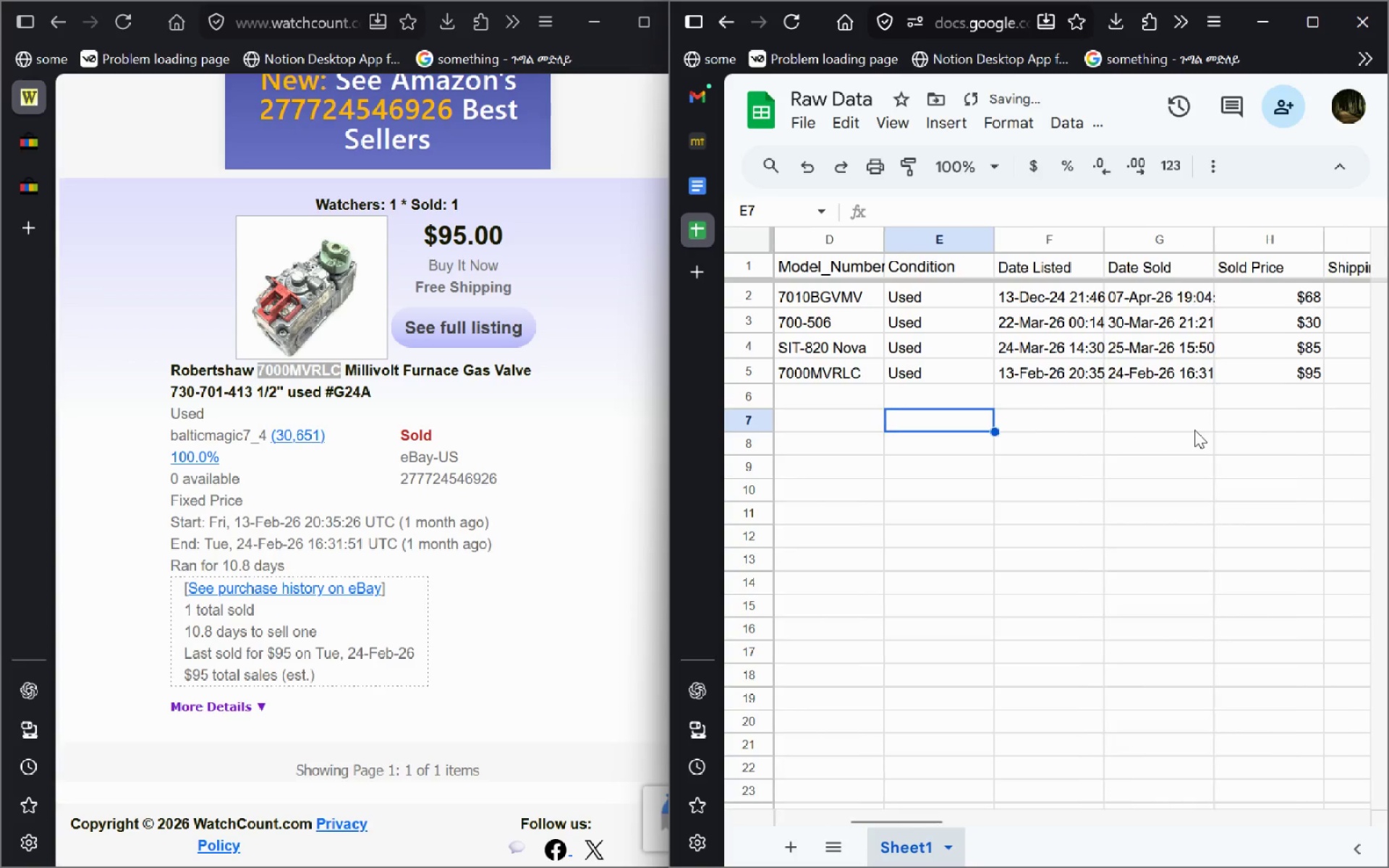 
left_click([556, 434])
 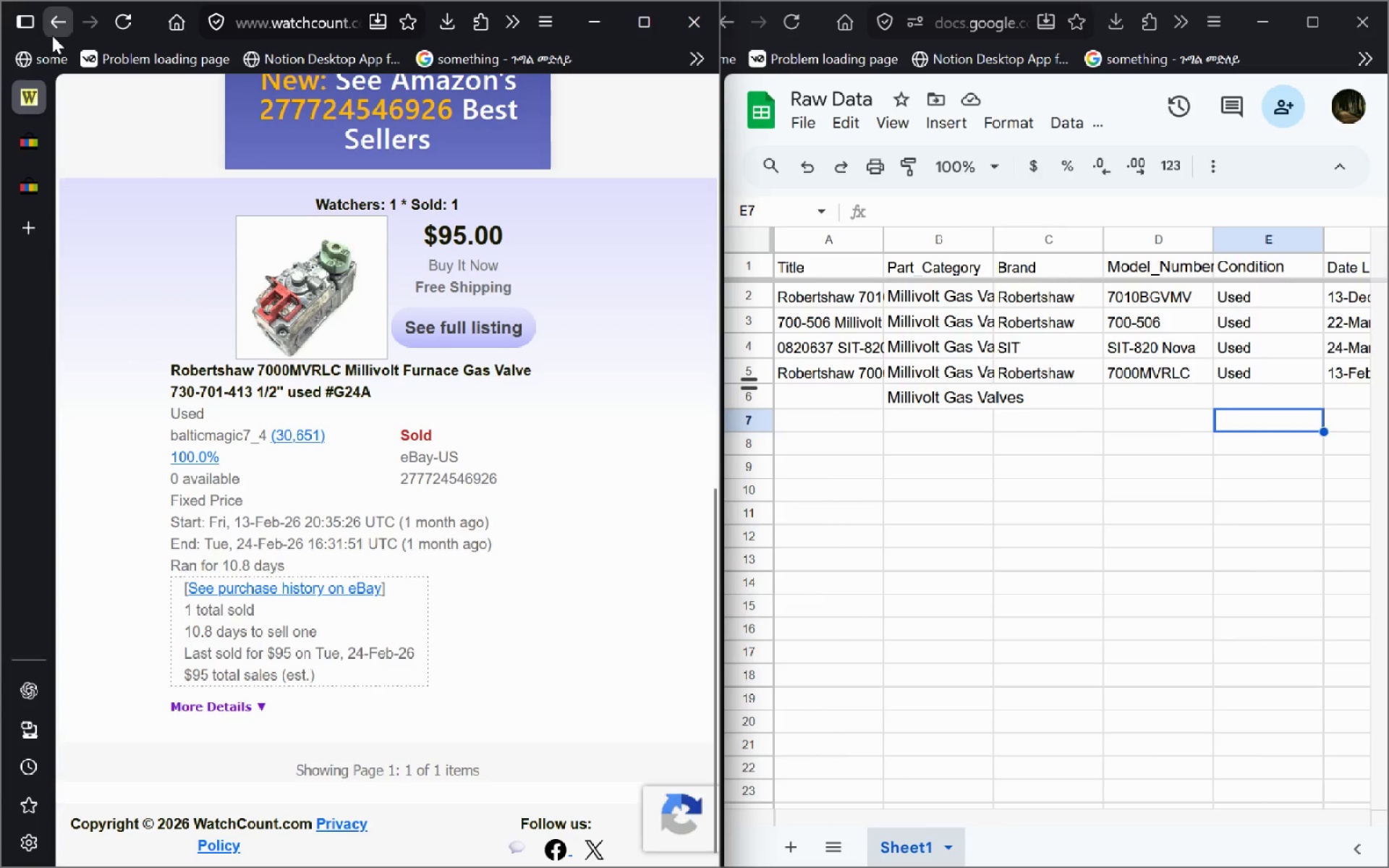 
left_click([38, 148])
 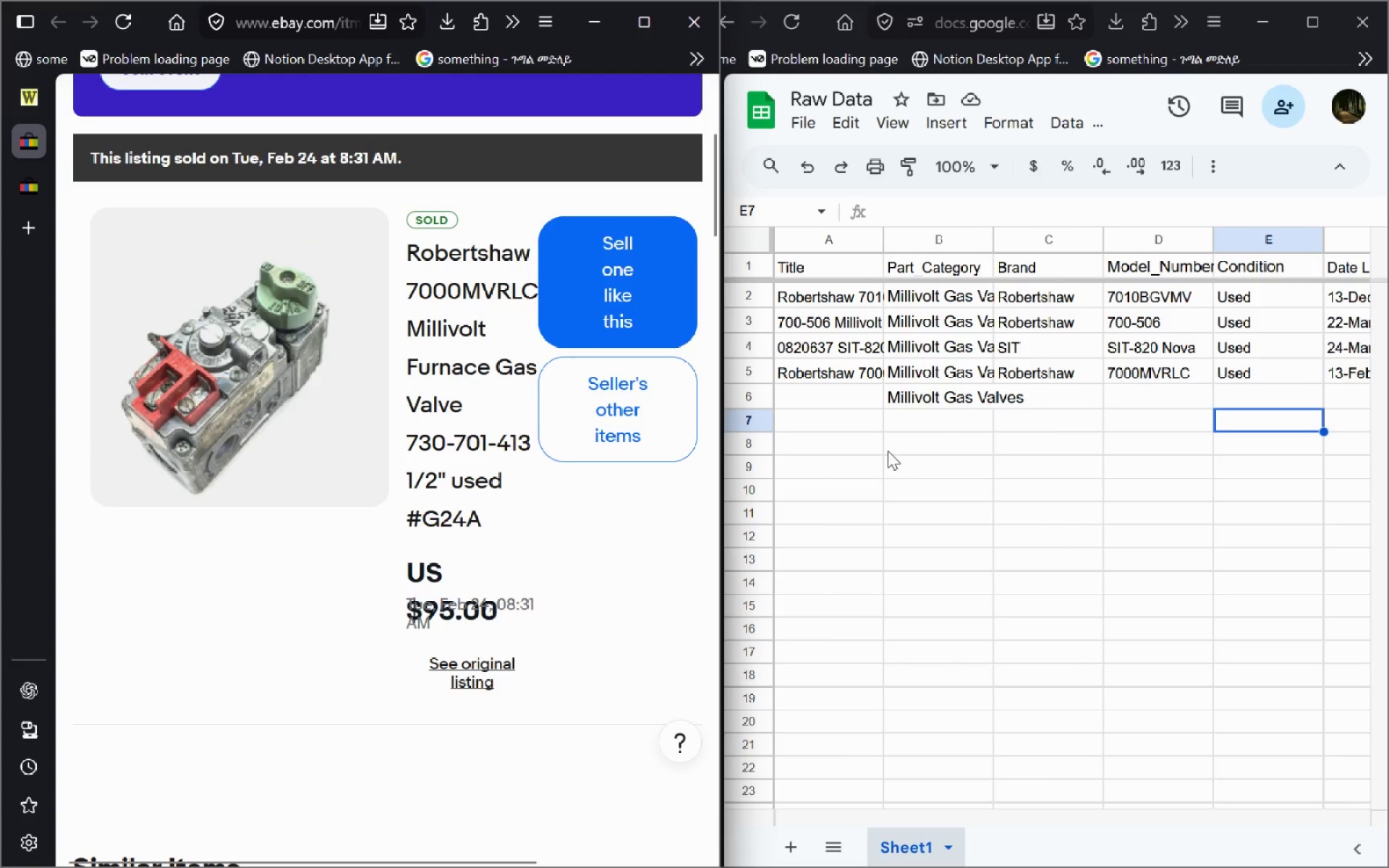 
left_click([887, 524])
 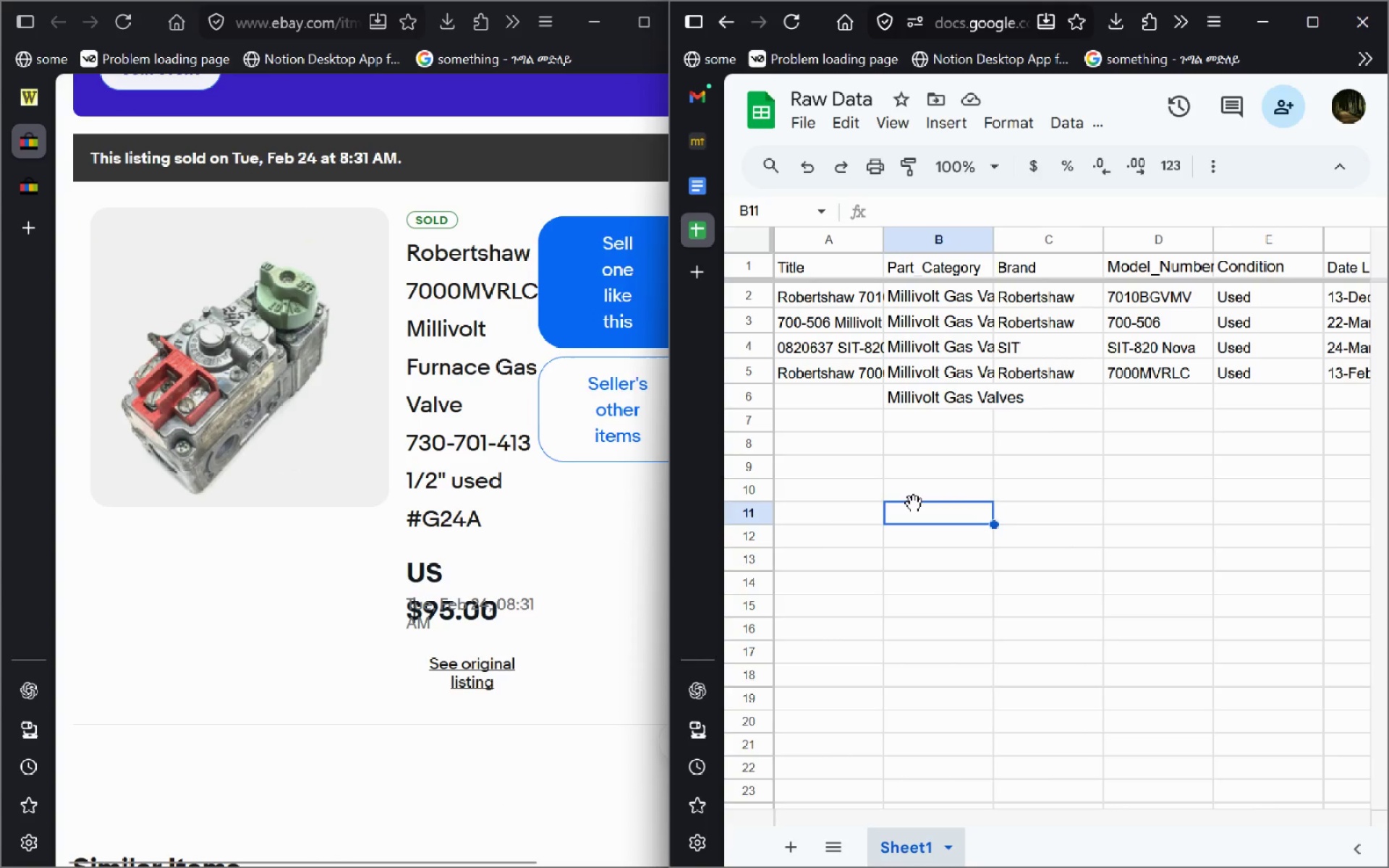 
key(Alt+Tab)
 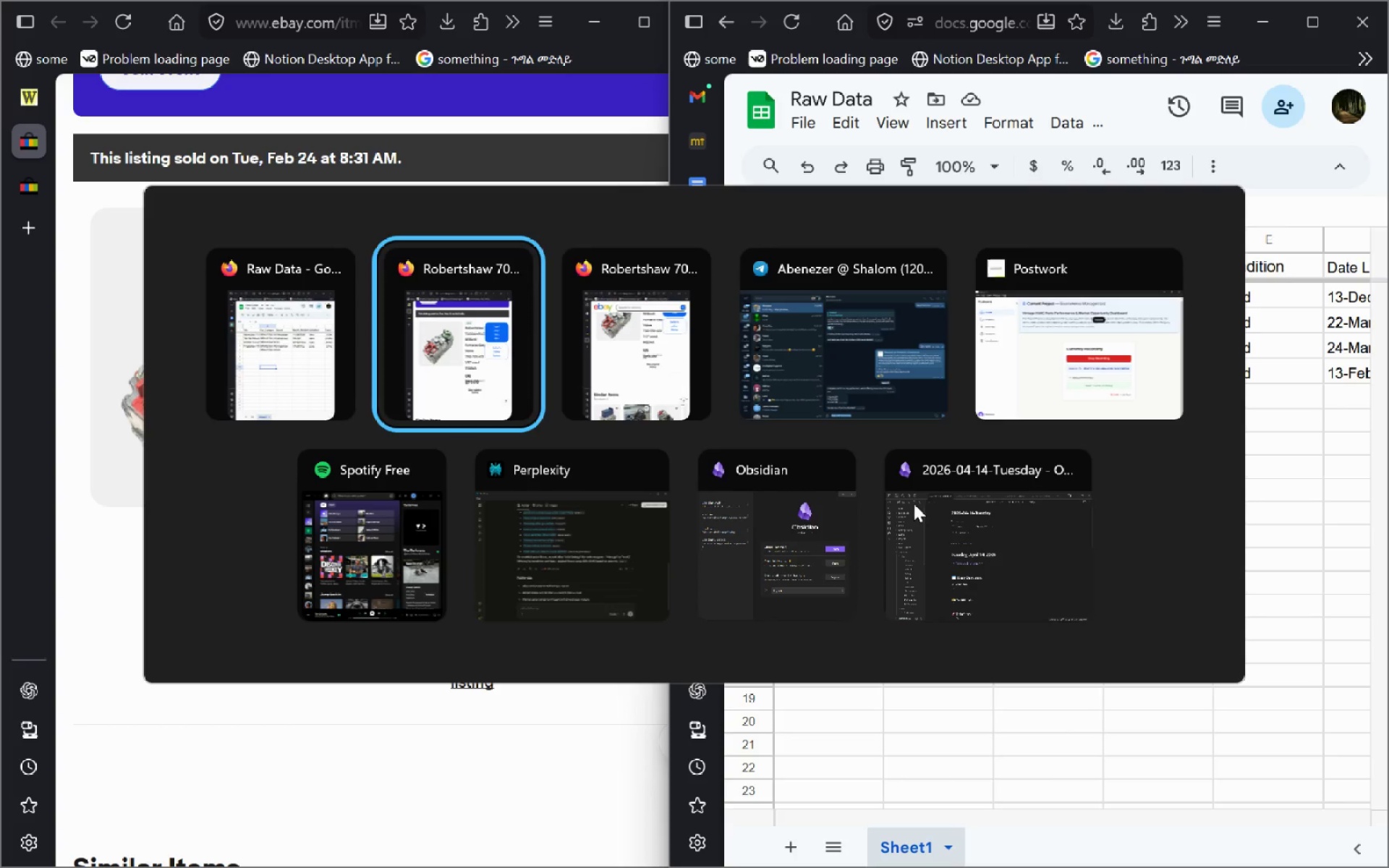 
key(Alt+Tab)
 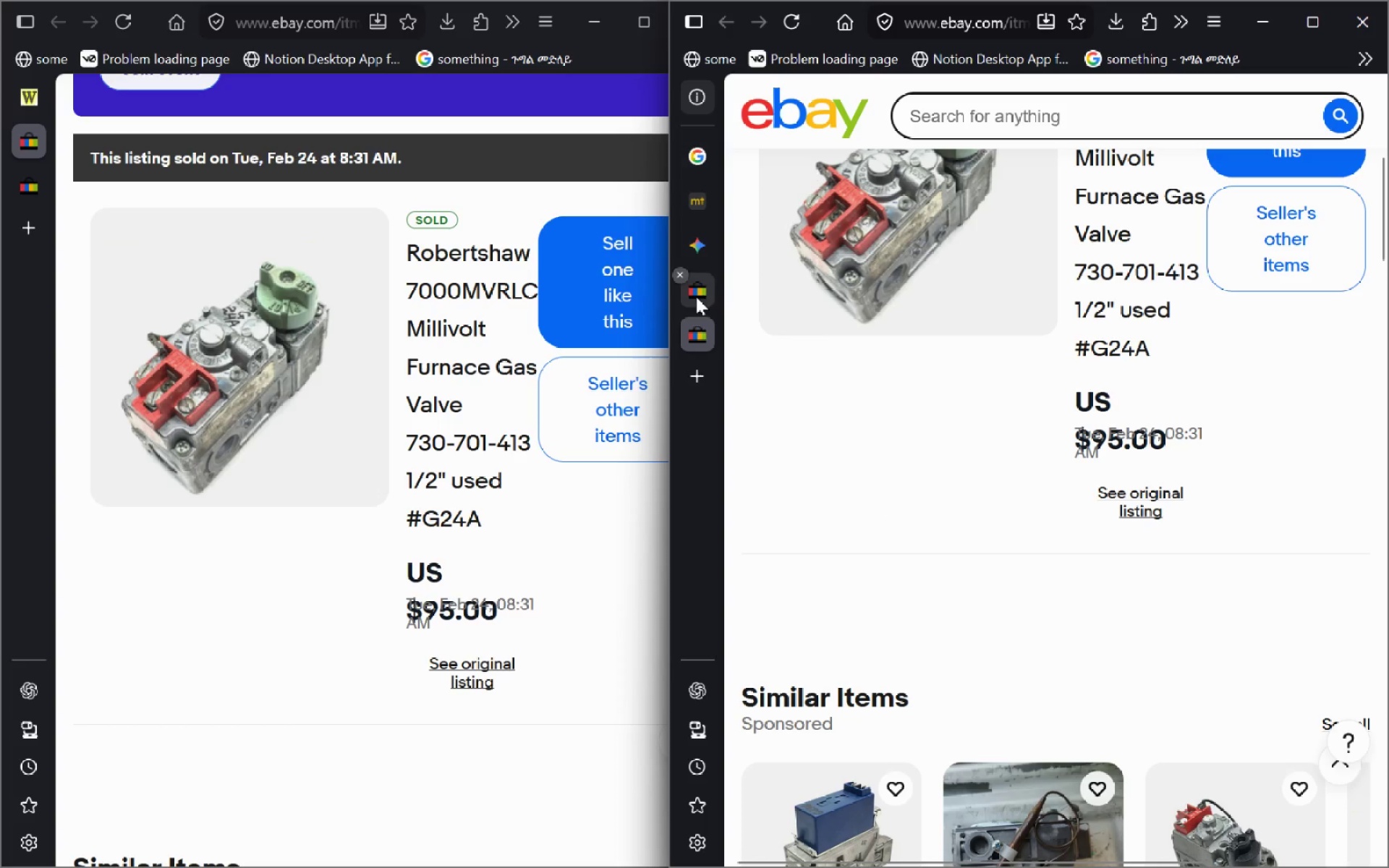 
left_click([677, 314])
 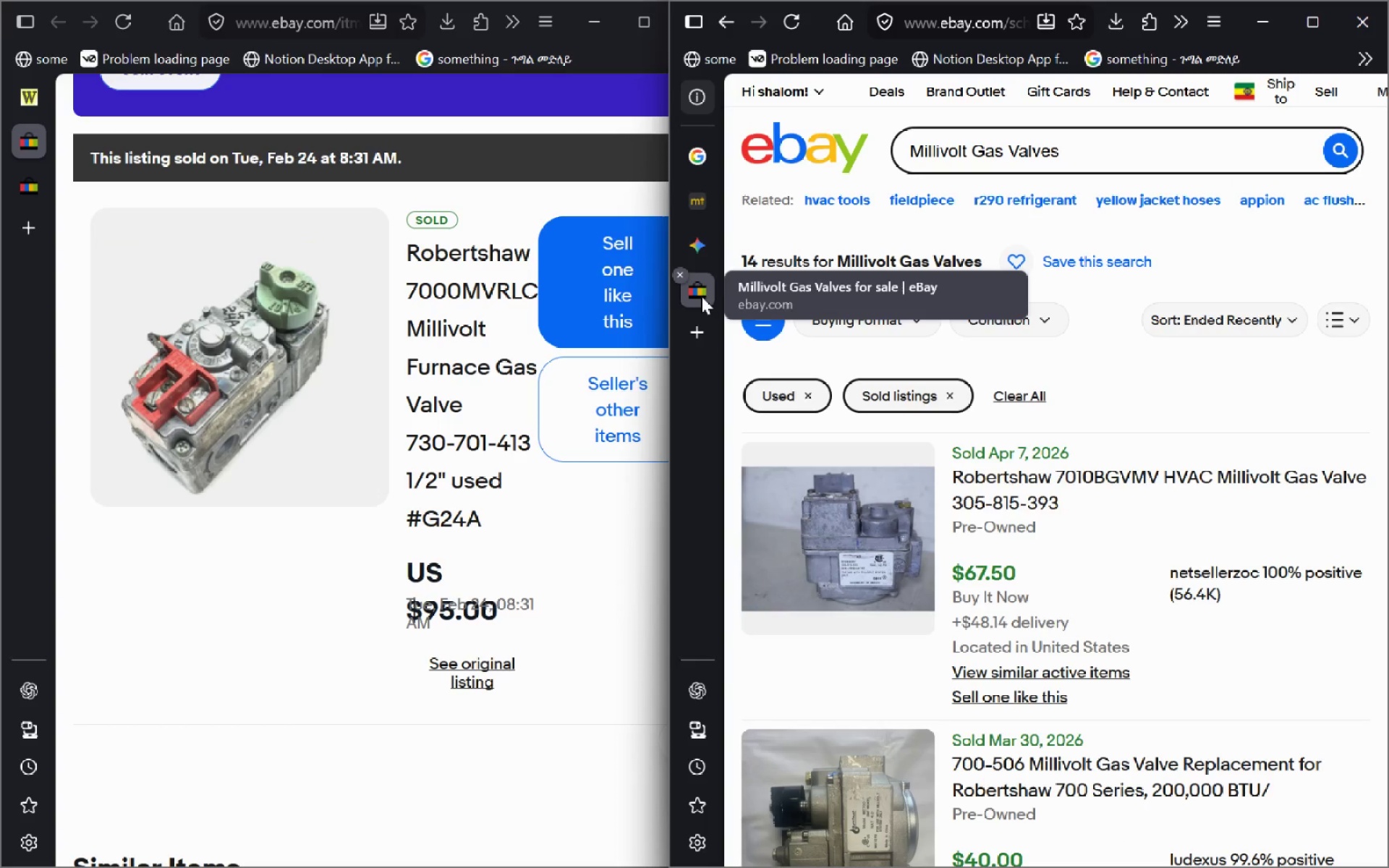 
left_click_drag(start_coordinate=[701, 294], to_coordinate=[18, 178])
 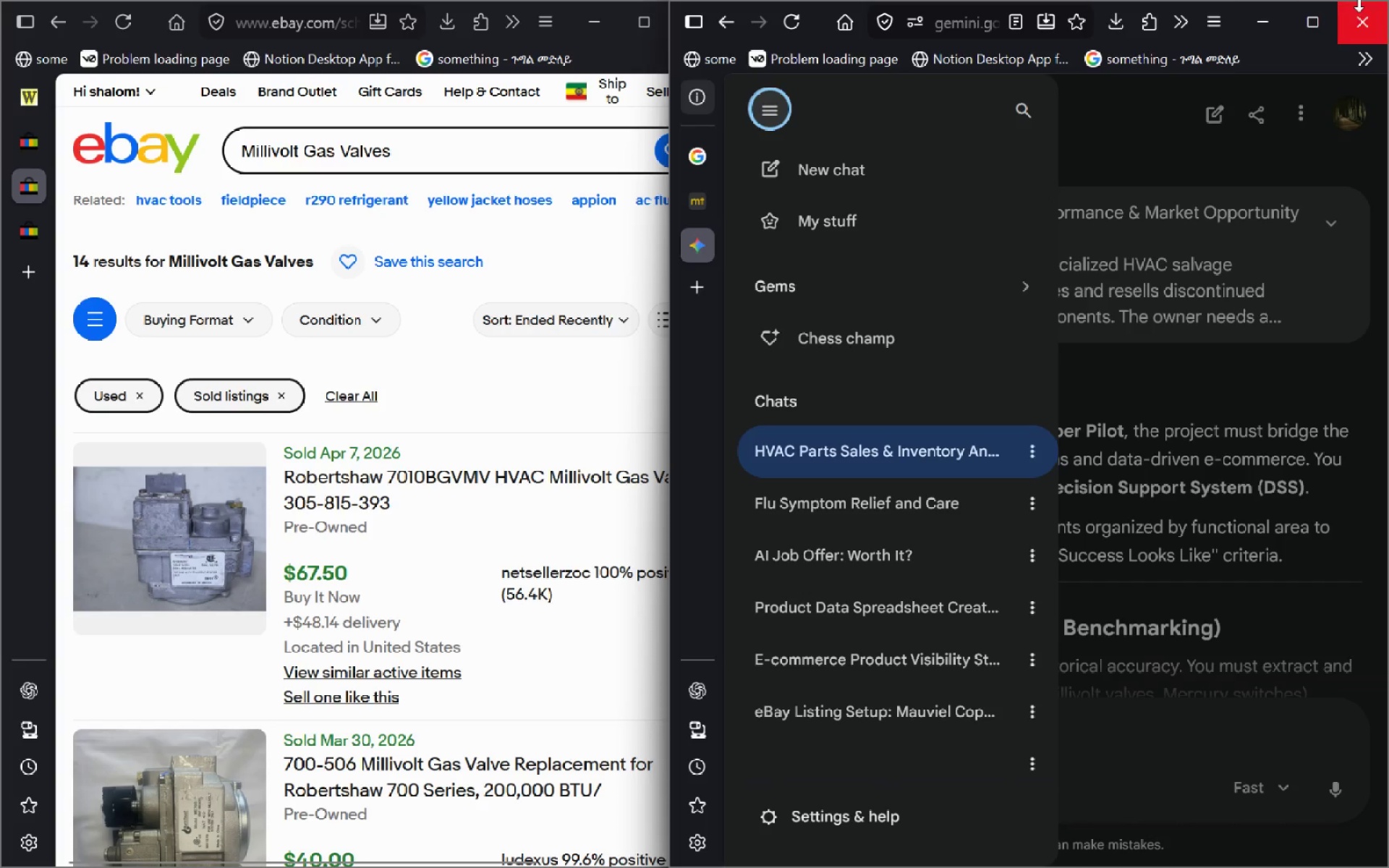 
left_click([1266, 23])
 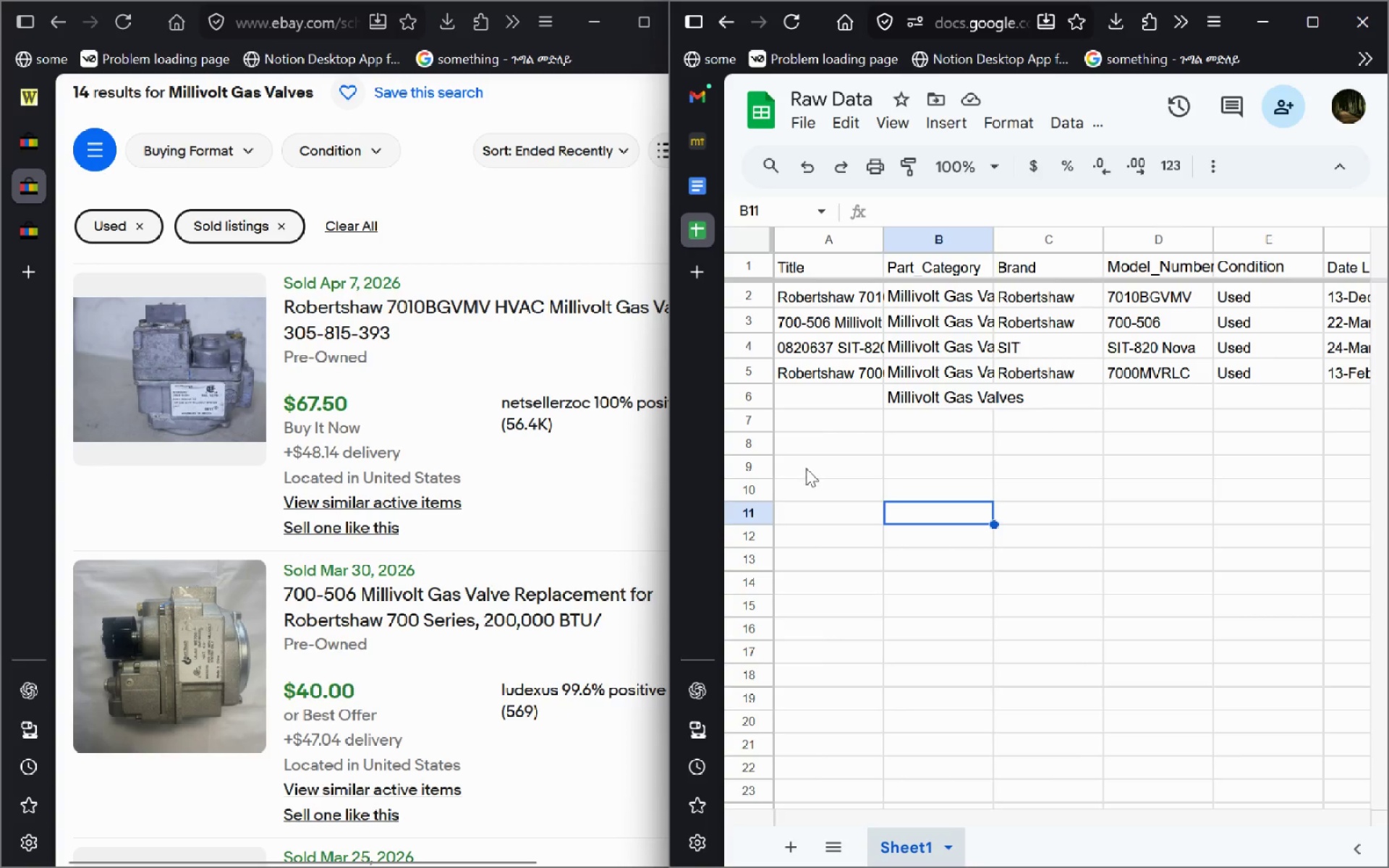 
wait(6.08)
 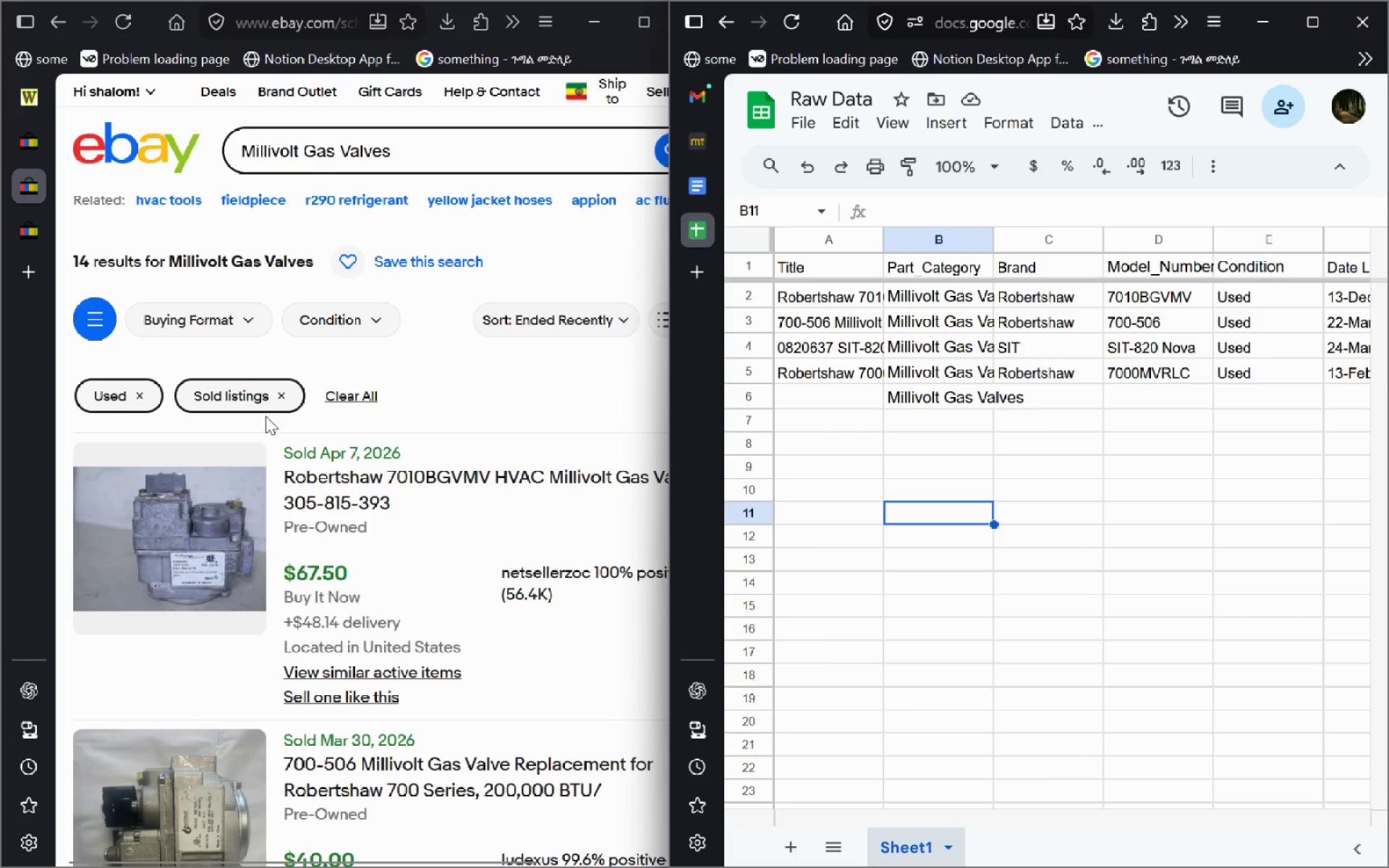 
left_click([800, 388])
 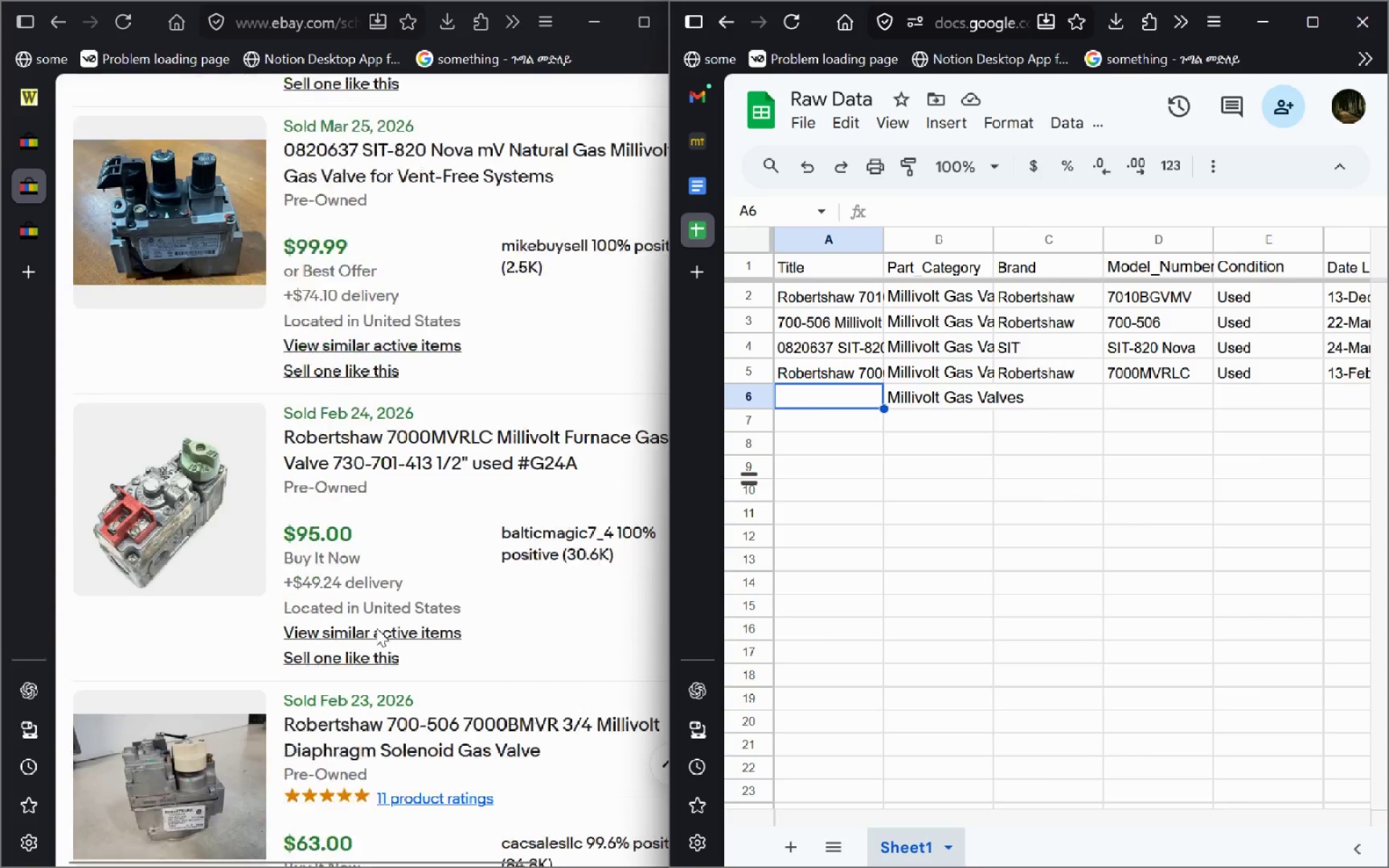 
wait(73.7)
 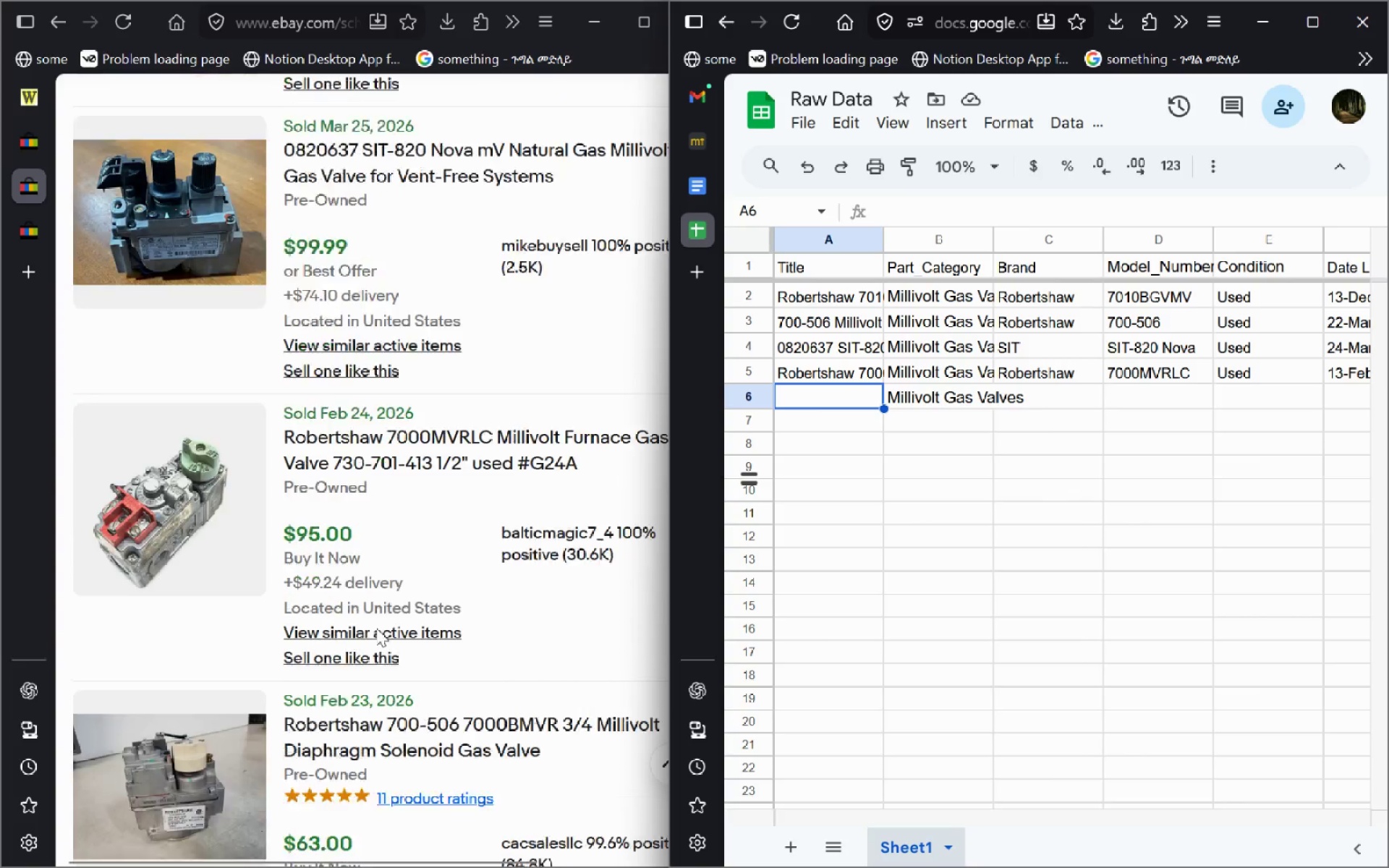 
left_click([341, 414])
 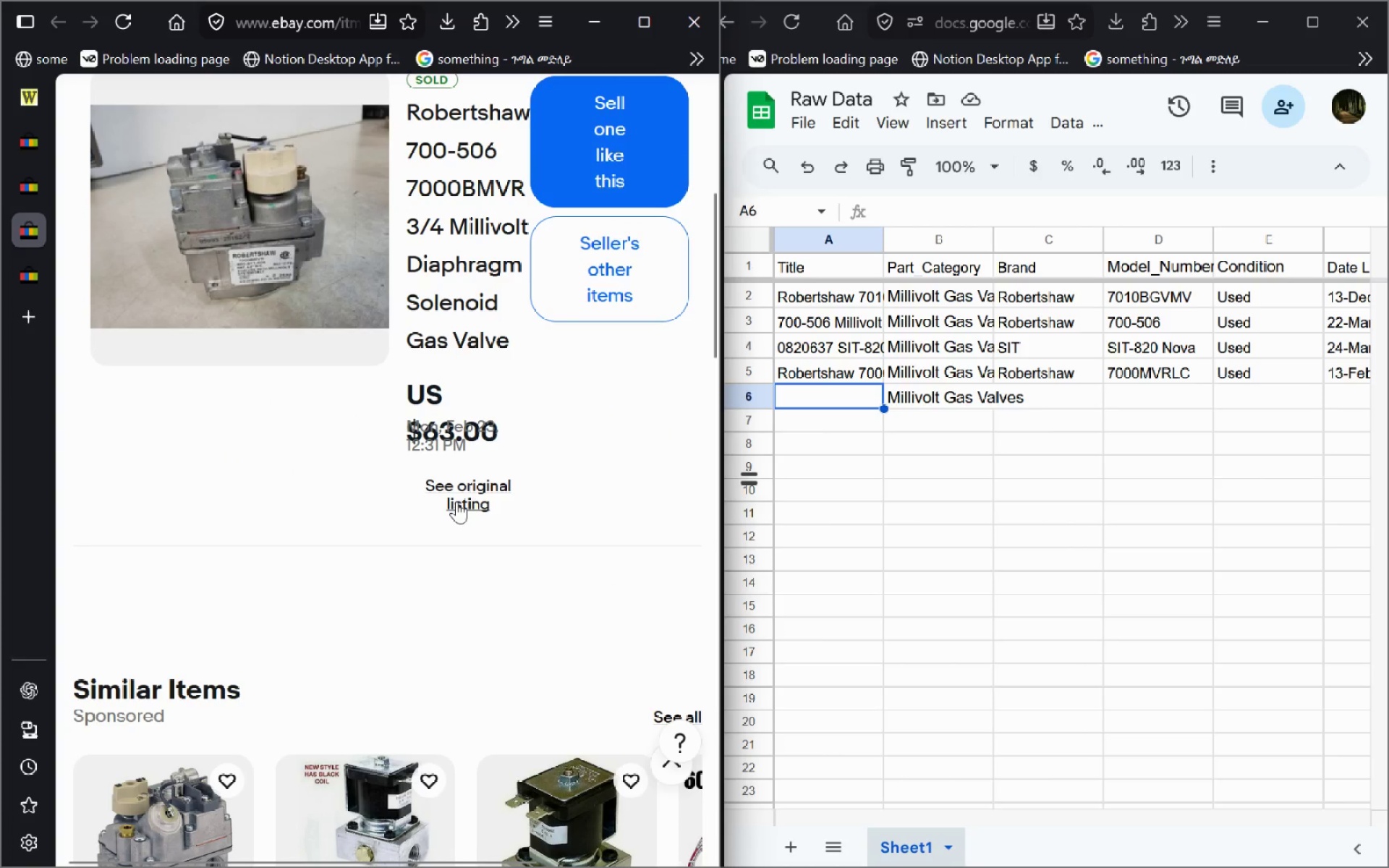 
wait(5.38)
 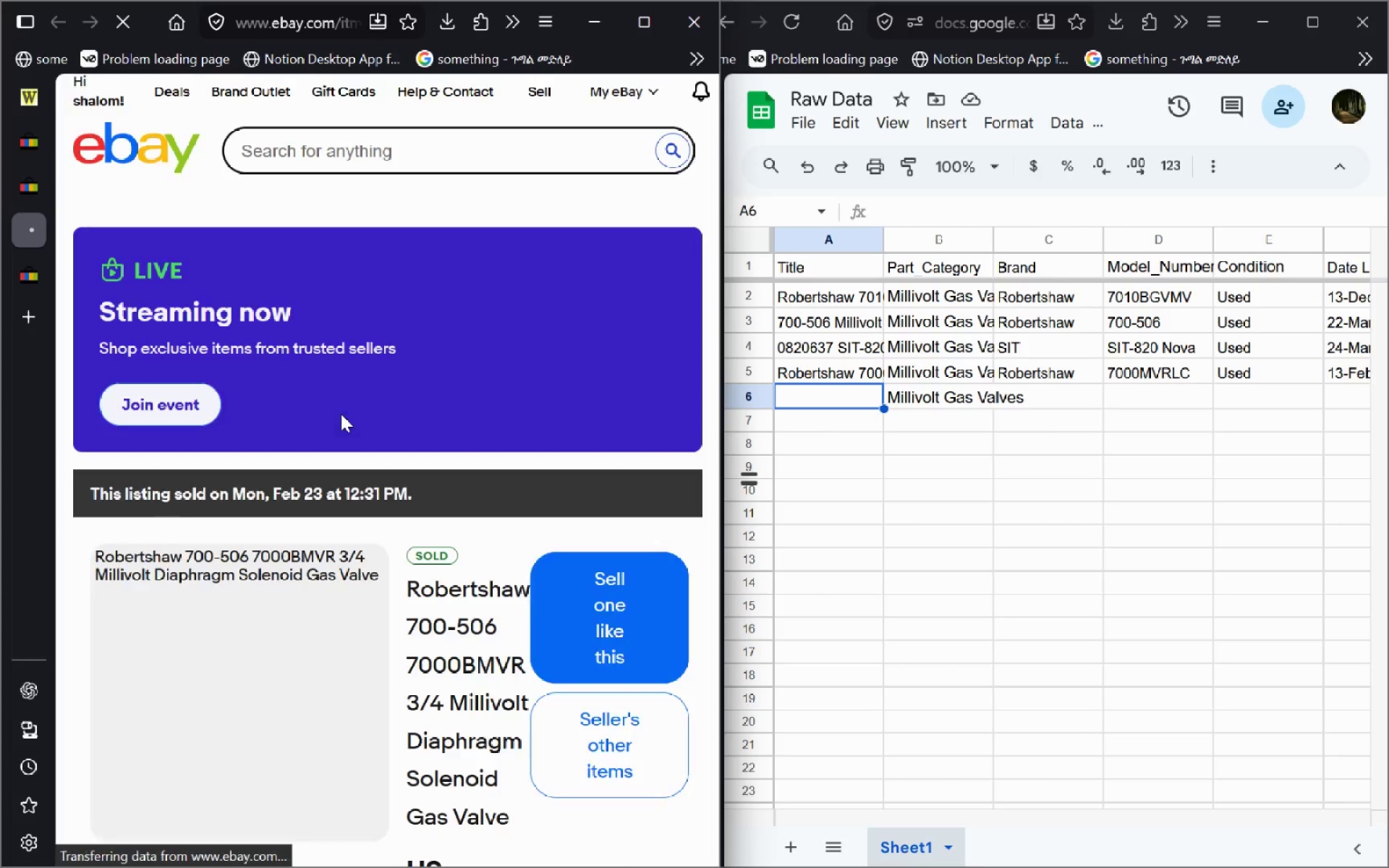 
left_click([456, 501])
 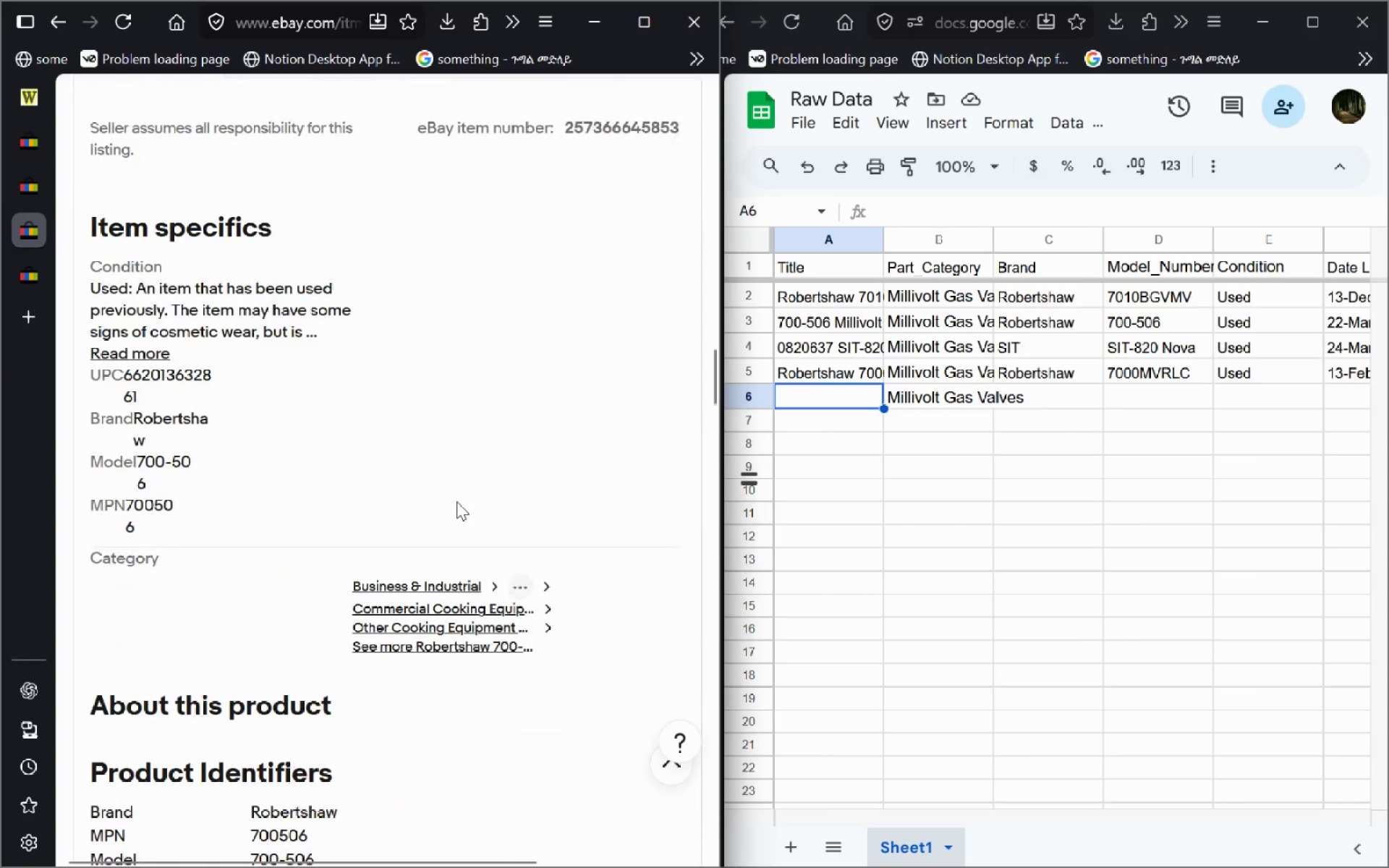 
wait(5.61)
 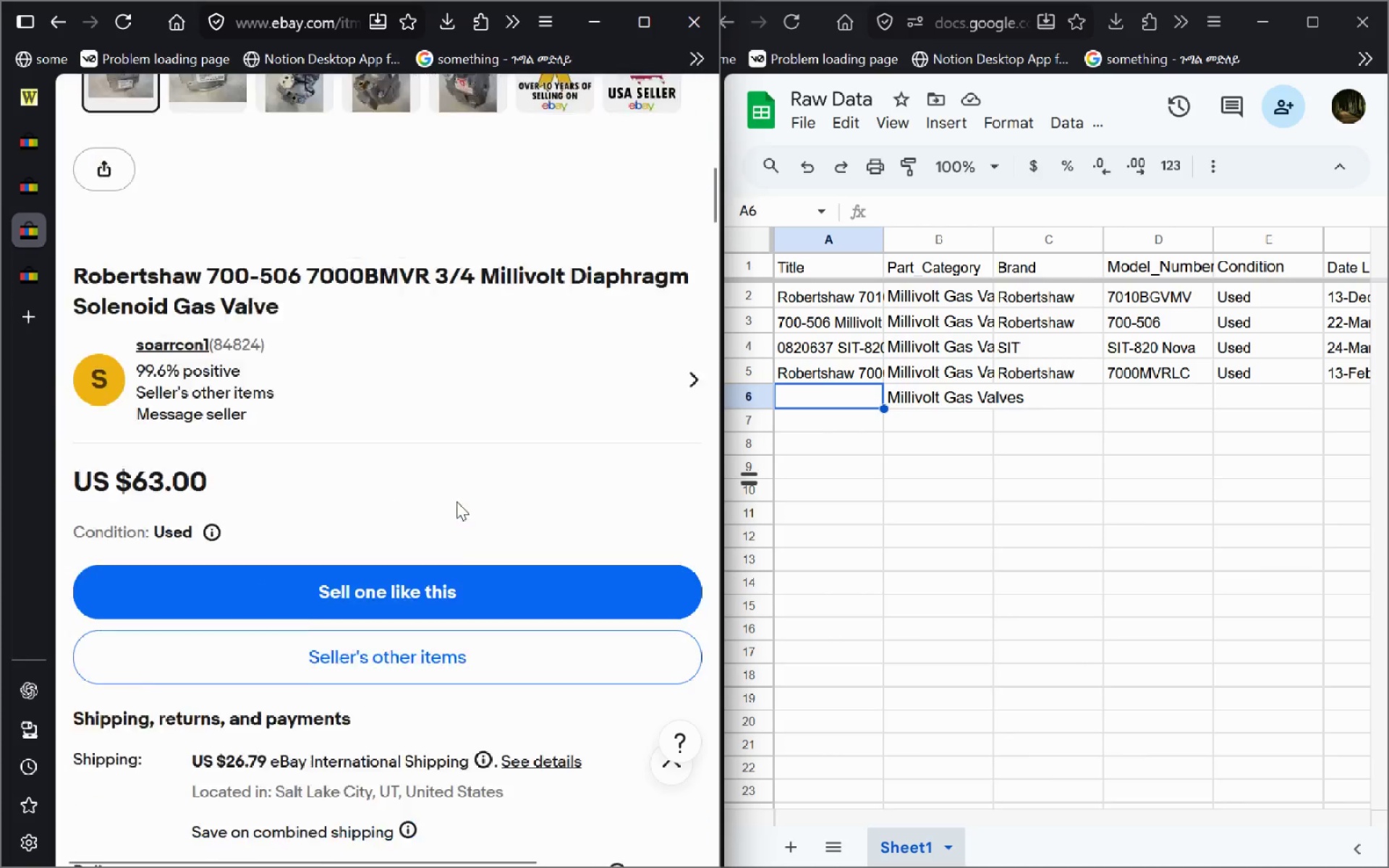 
left_click_drag(start_coordinate=[565, 126], to_coordinate=[683, 132])
 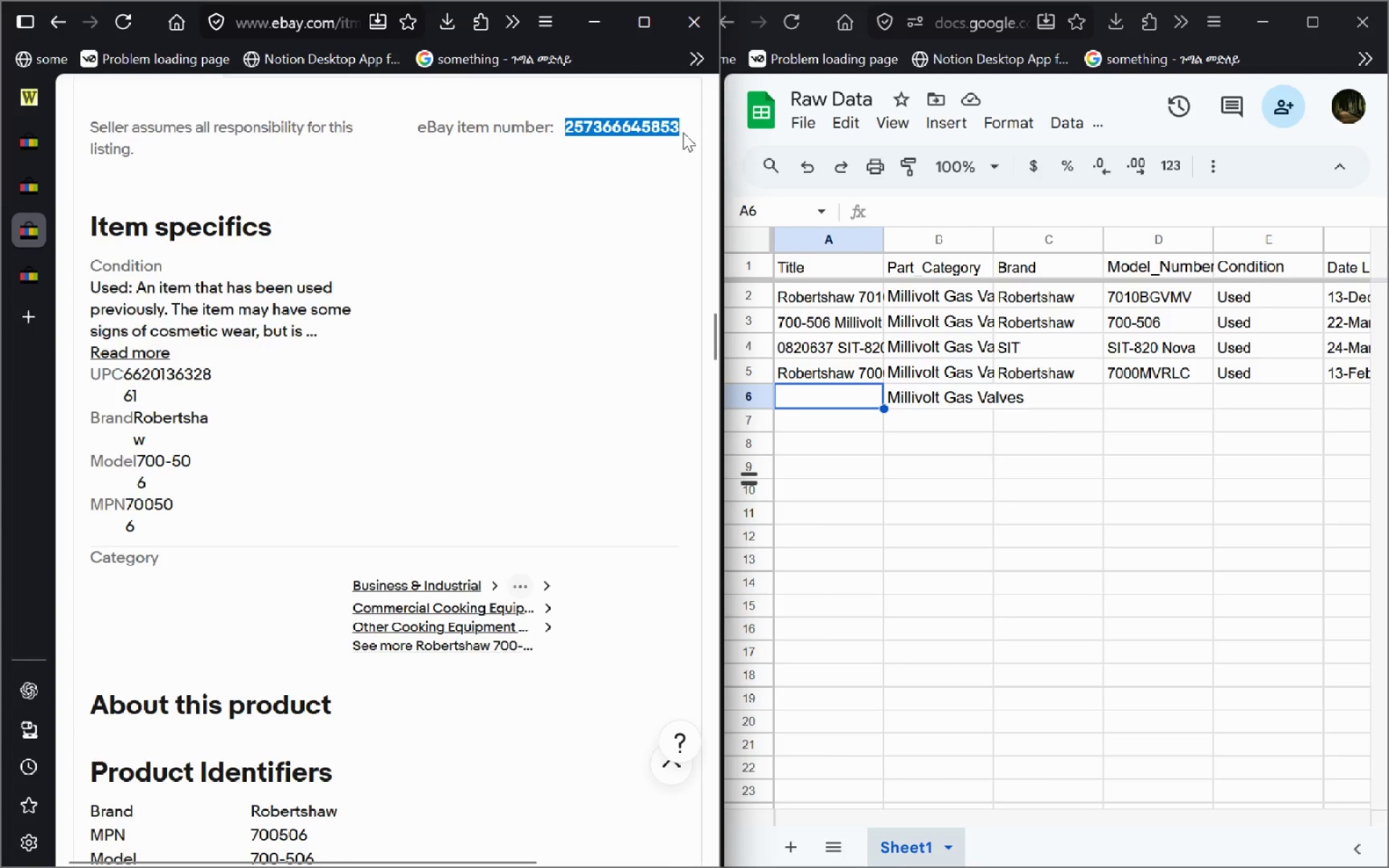 
key(Control+C)
 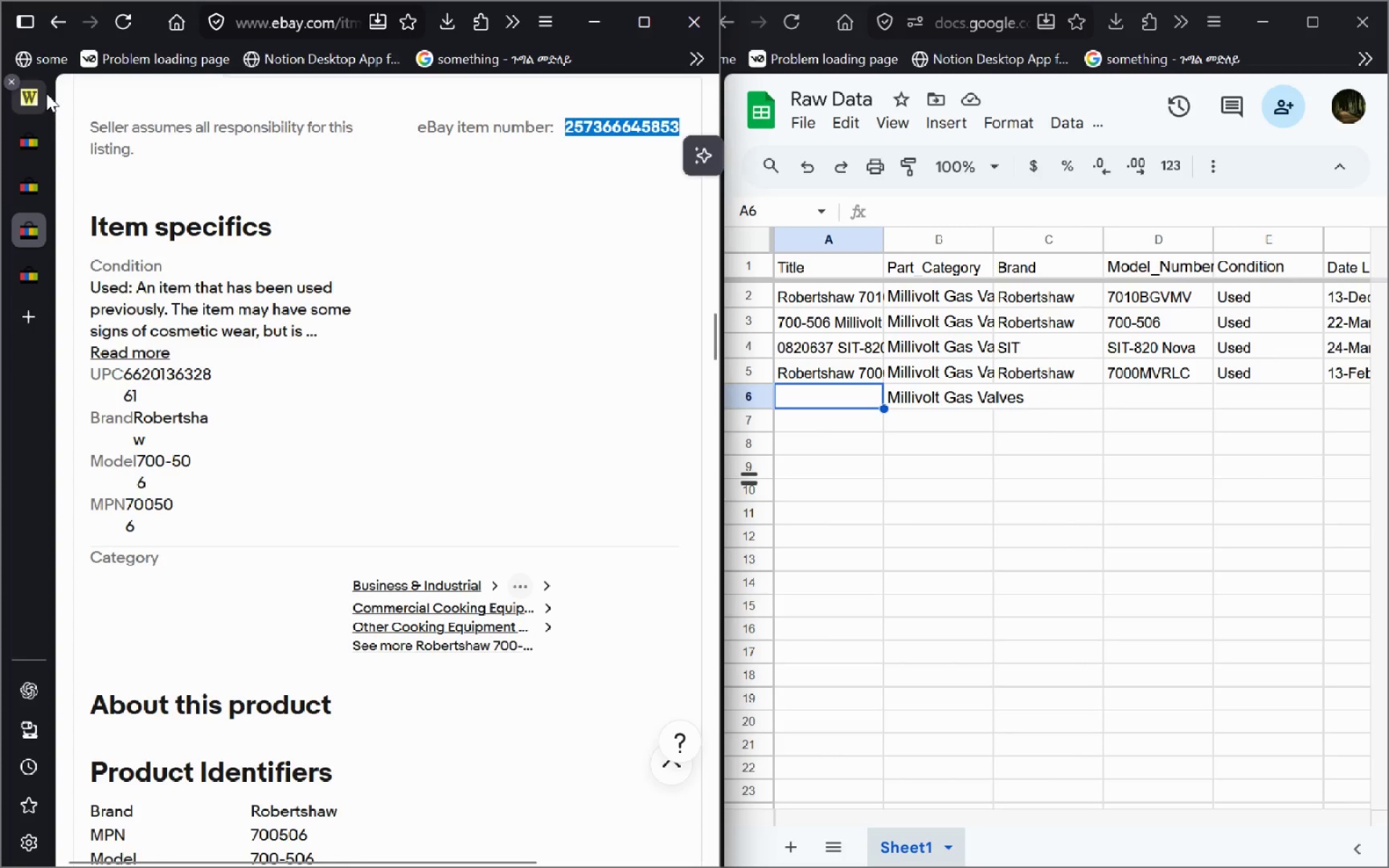 
left_click([46, 93])
 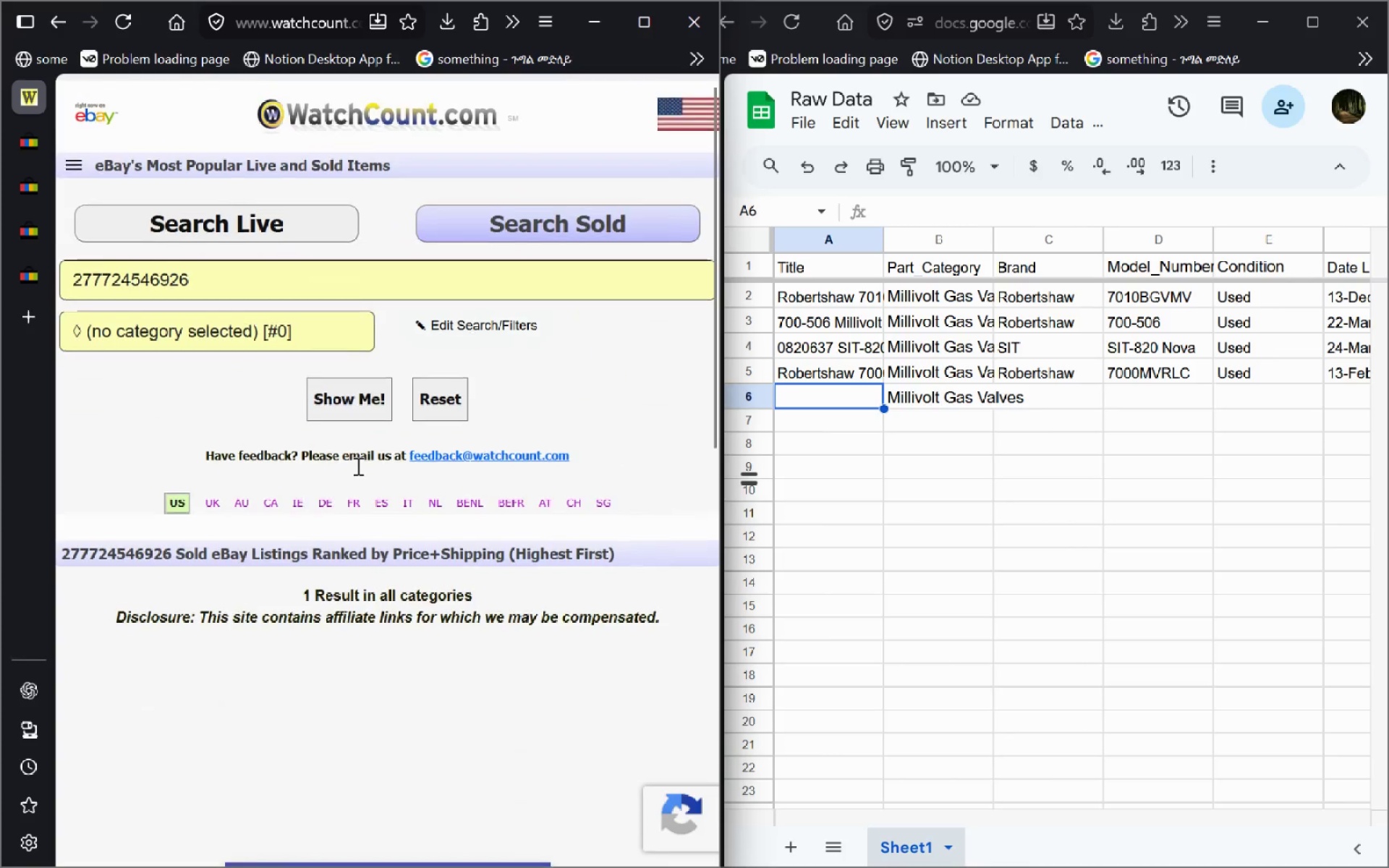 
left_click([192, 275])
 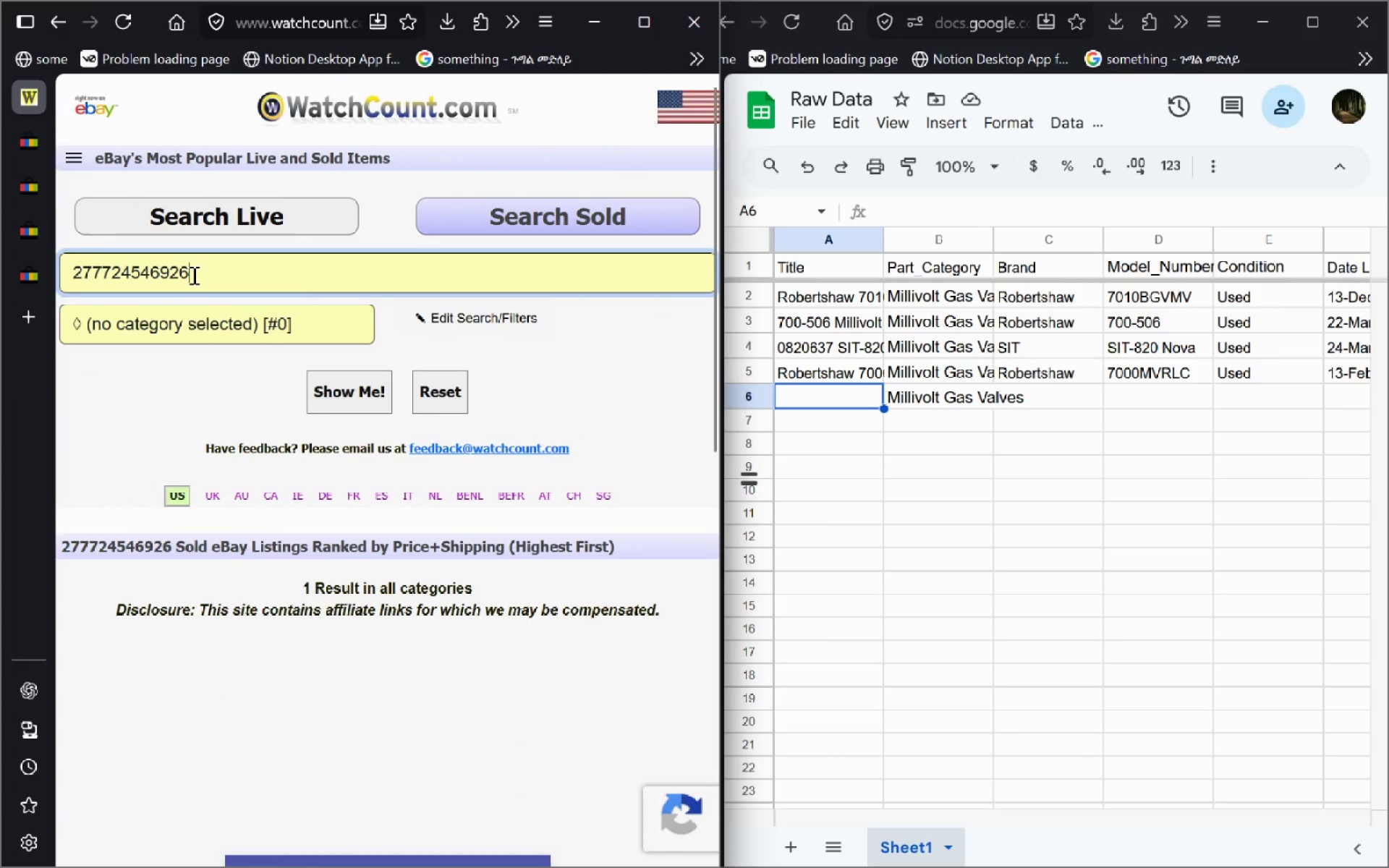 
key(Control+Backspace)
 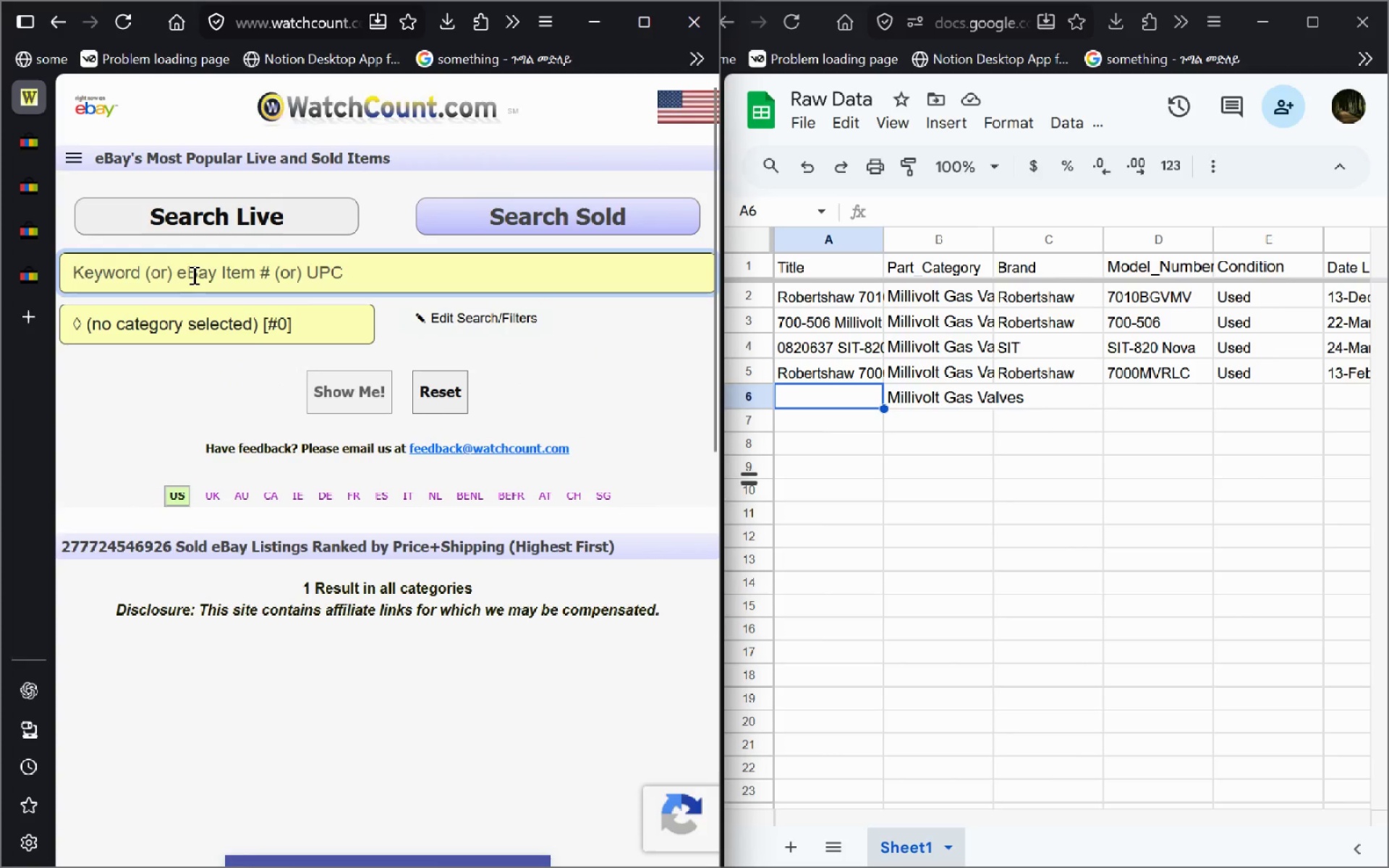 
key(Control+V)
 